 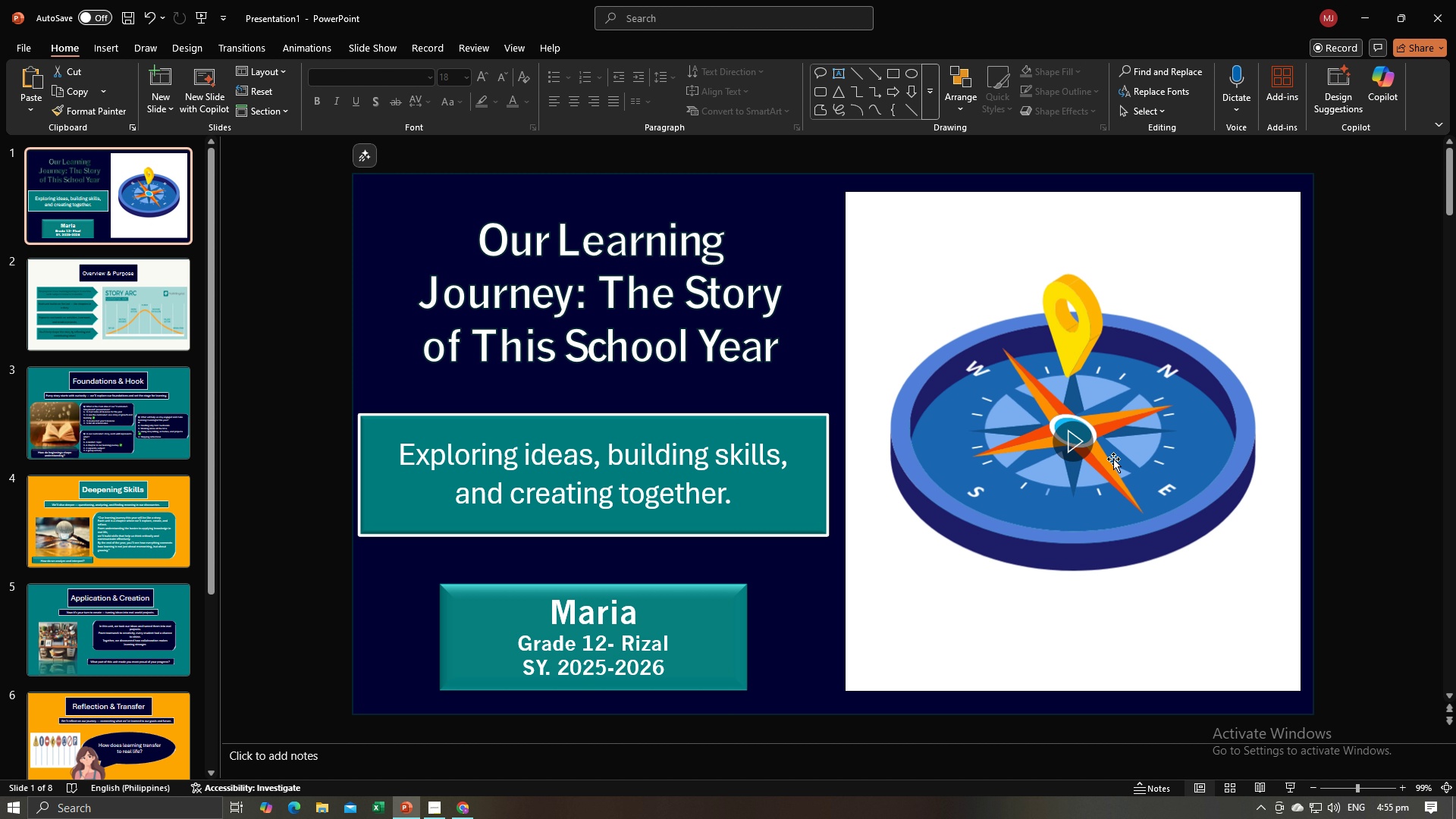 
key(Control+A)
 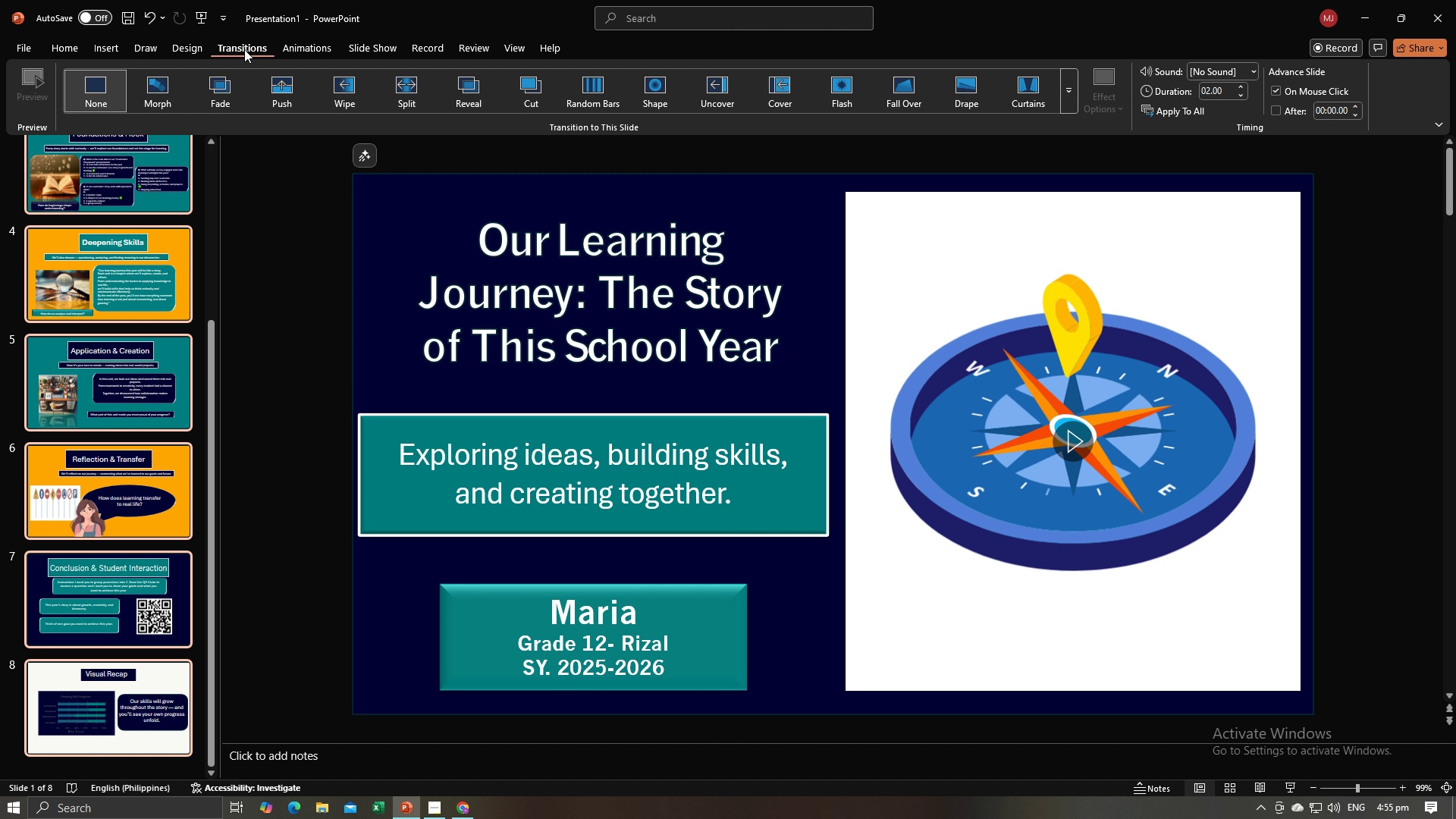 
left_click([163, 106])
 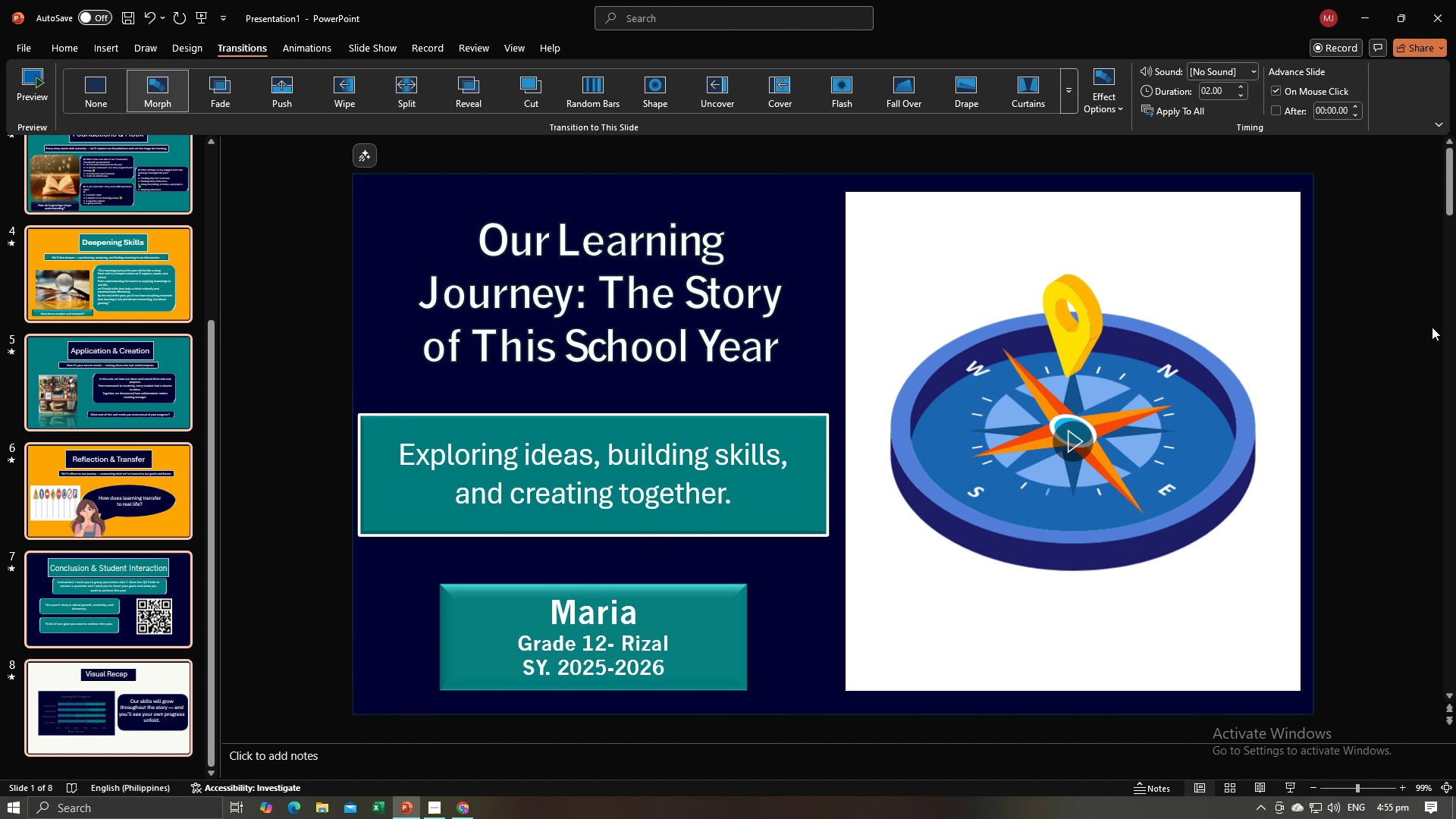 
scroll: coordinate [1286, 740], scroll_direction: up, amount: 4.0
 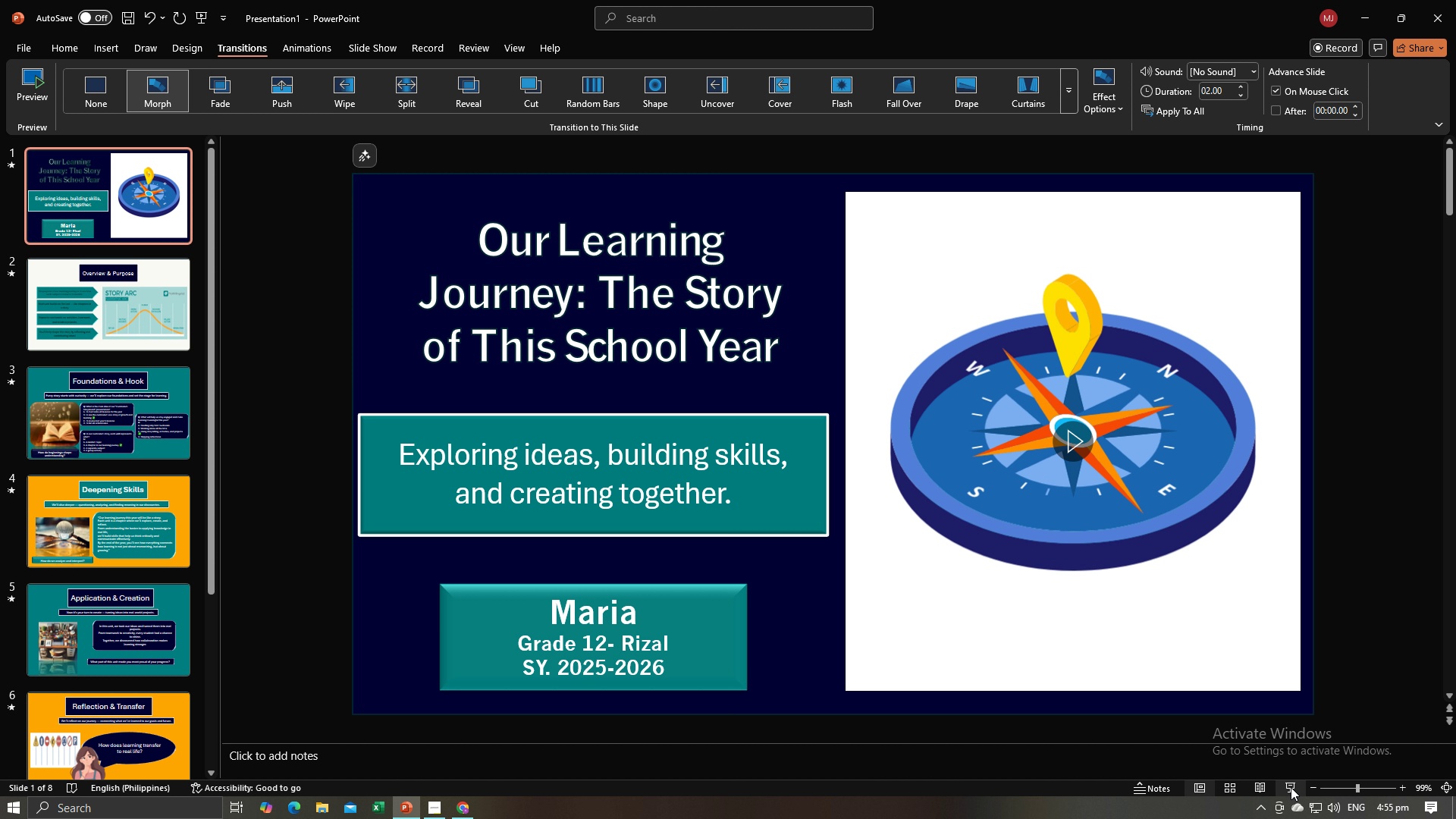 
left_click([1291, 787])
 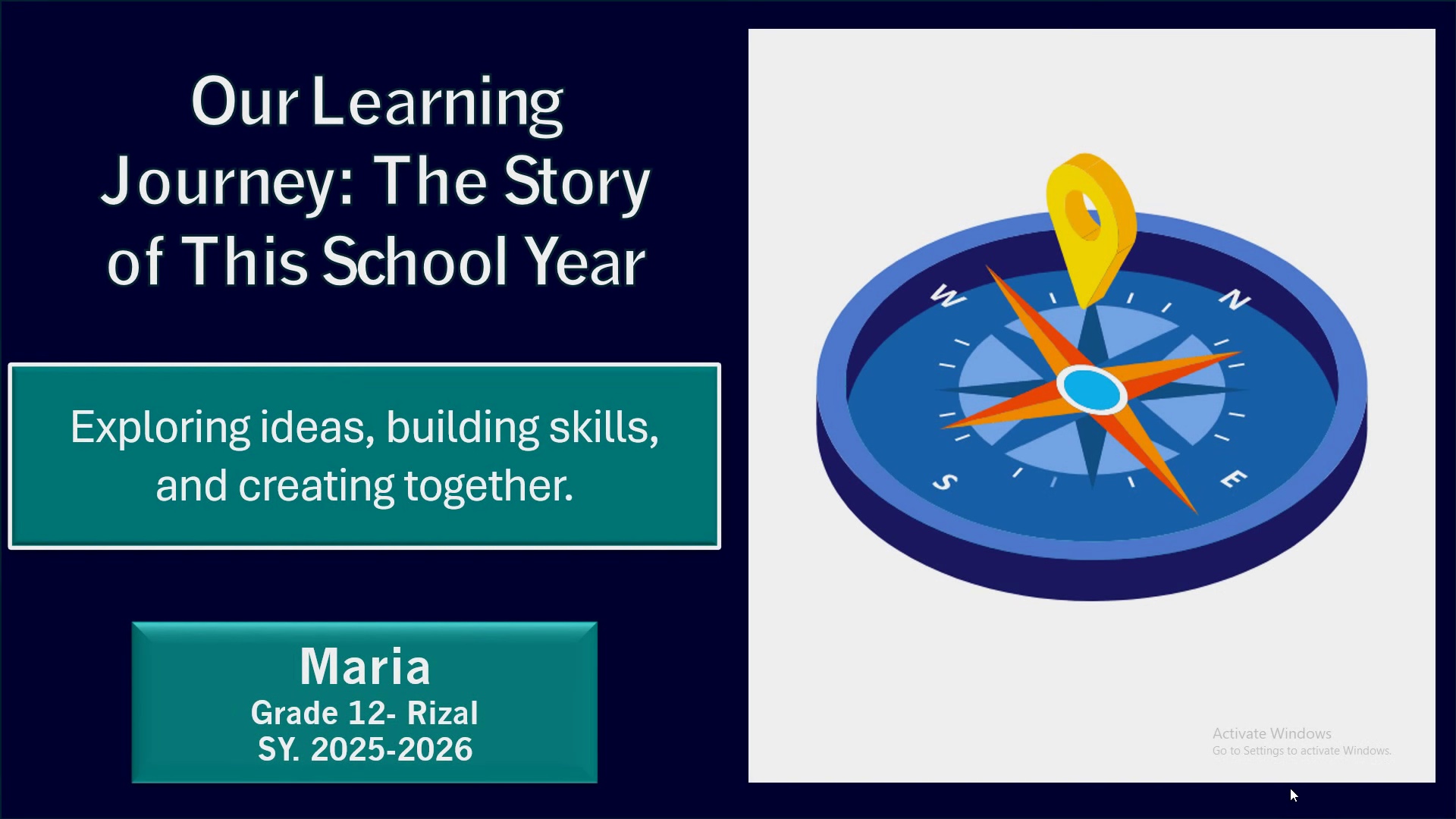 
key(ArrowRight)
 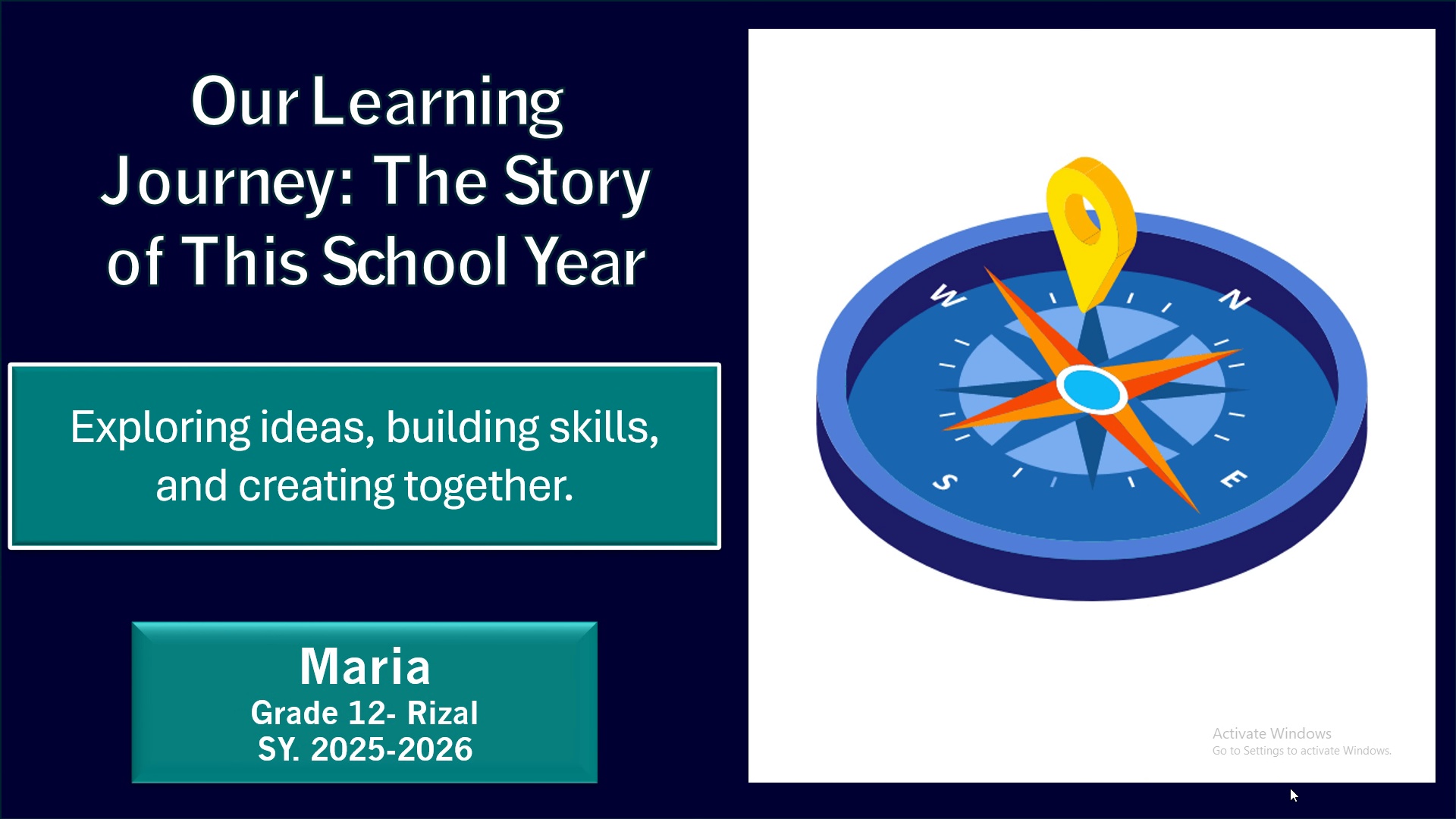 
key(ArrowRight)
 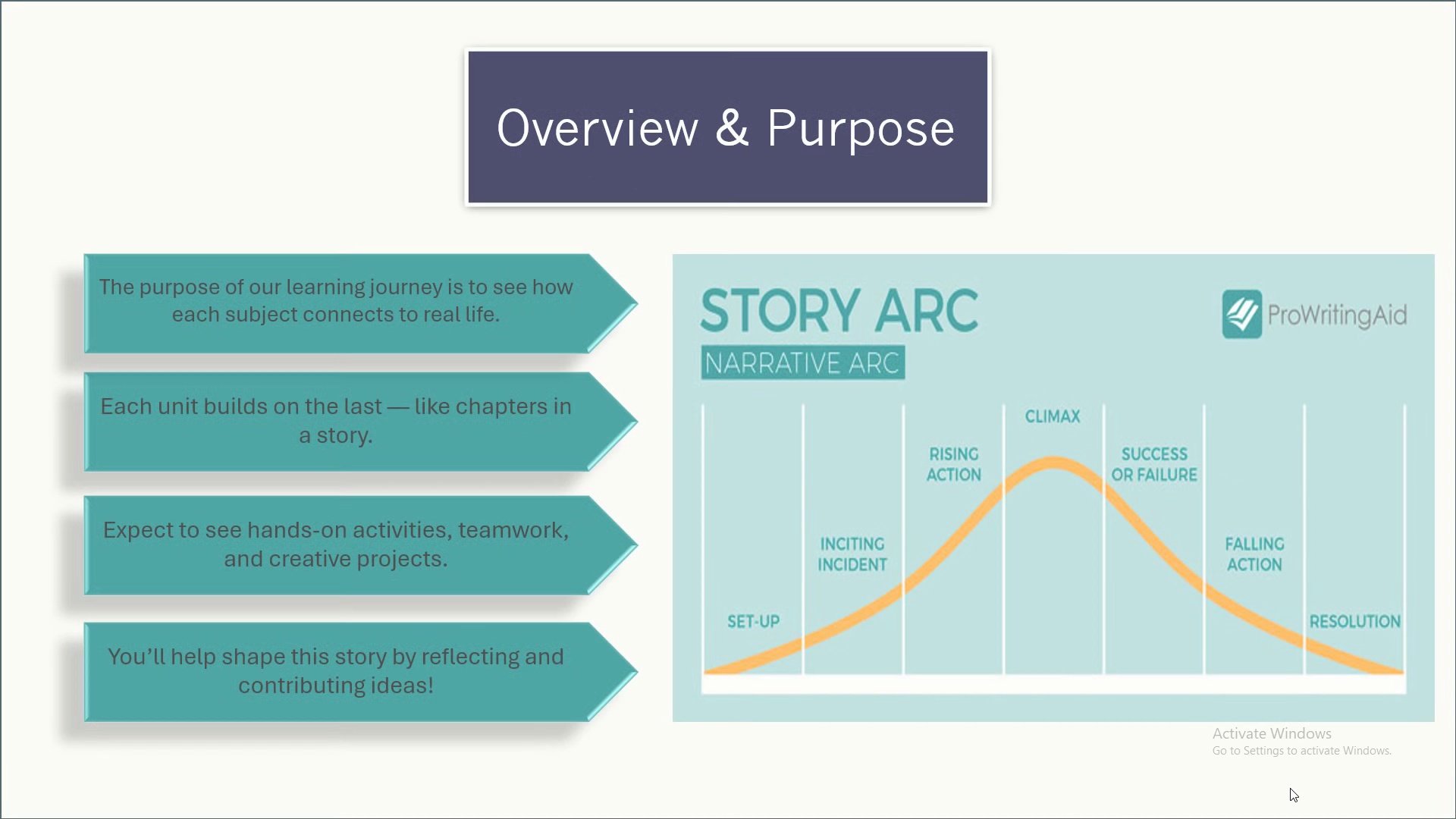 
key(ArrowRight)
 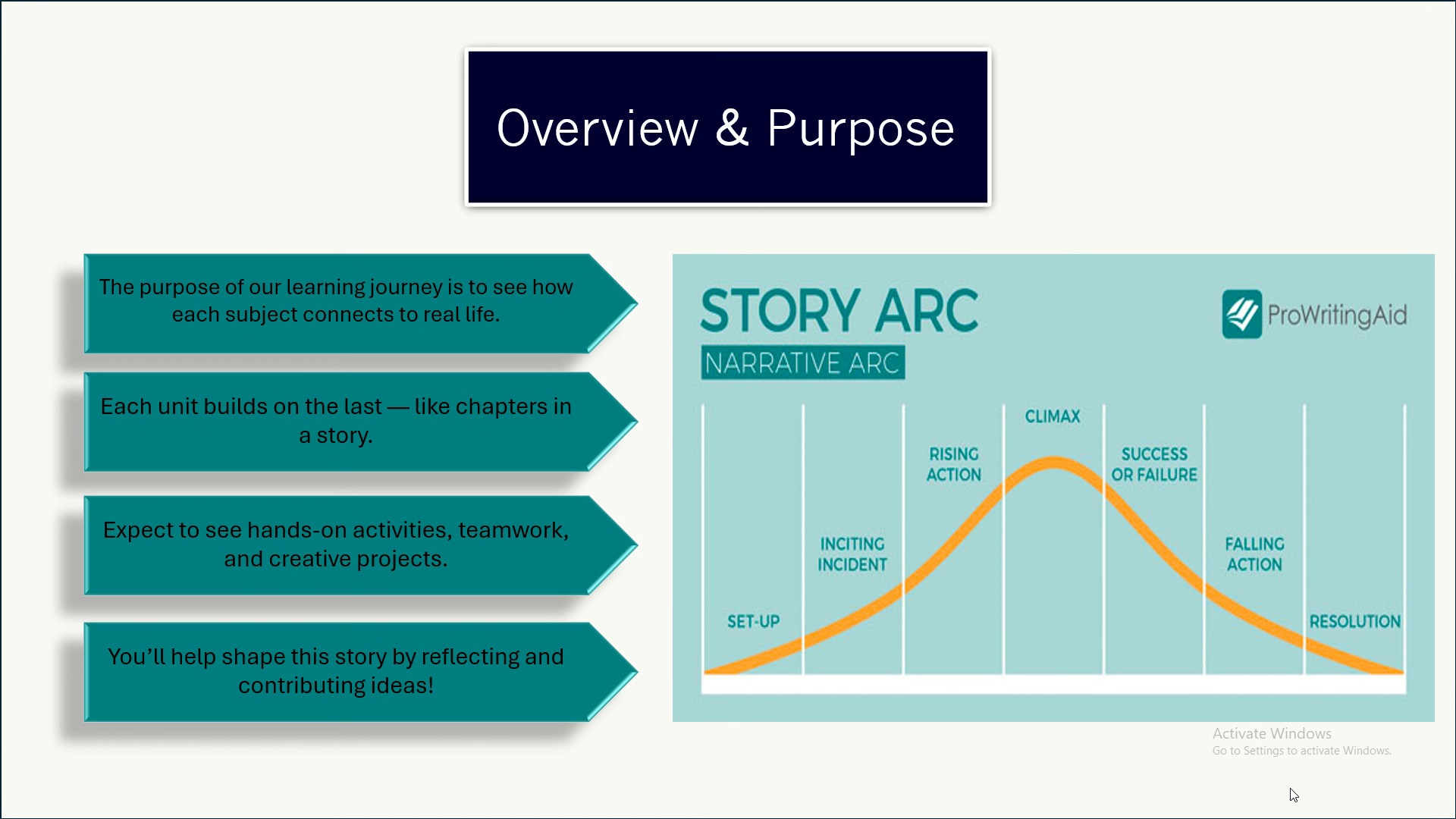 
key(ArrowRight)
 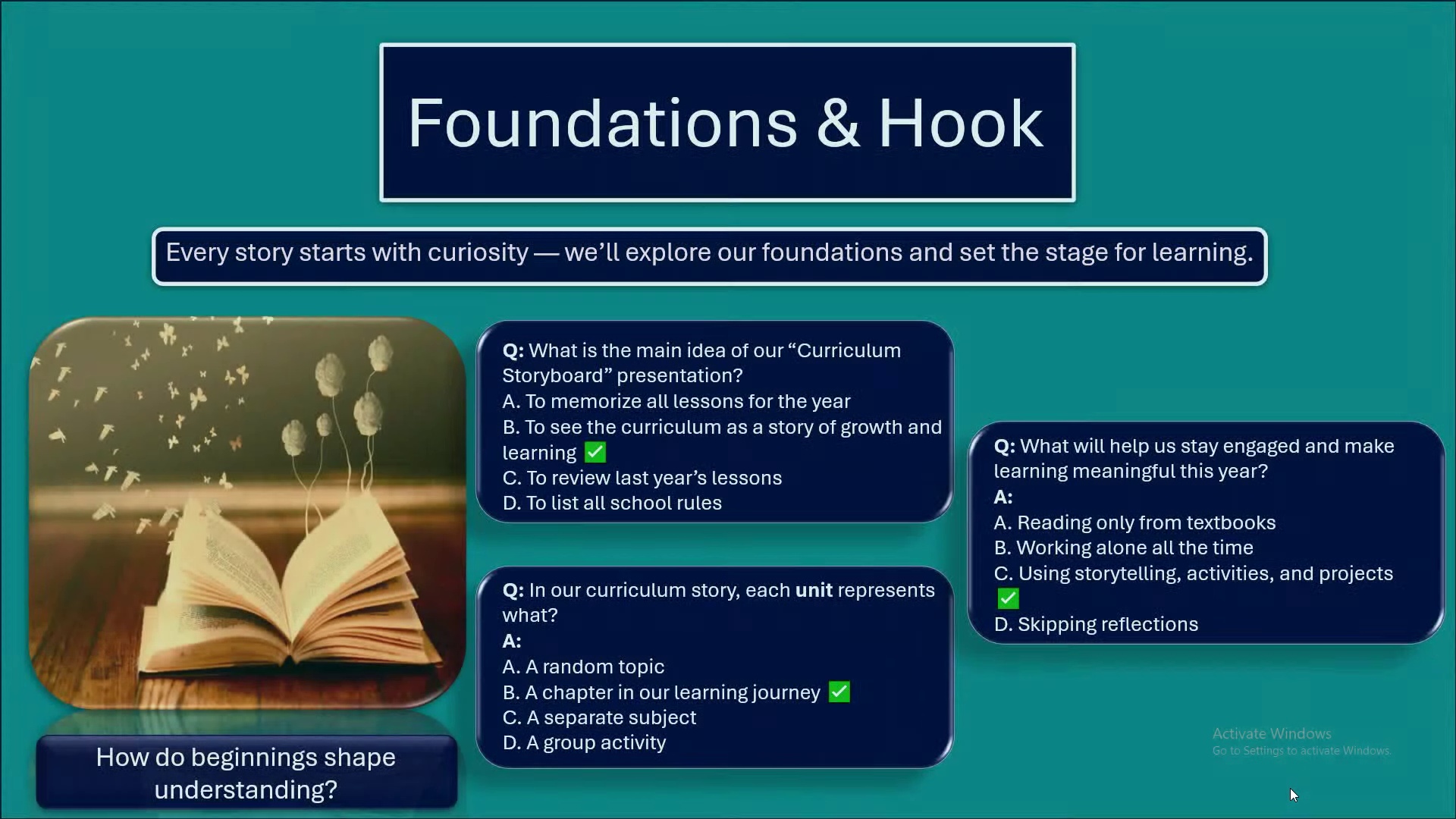 
key(ArrowRight)
 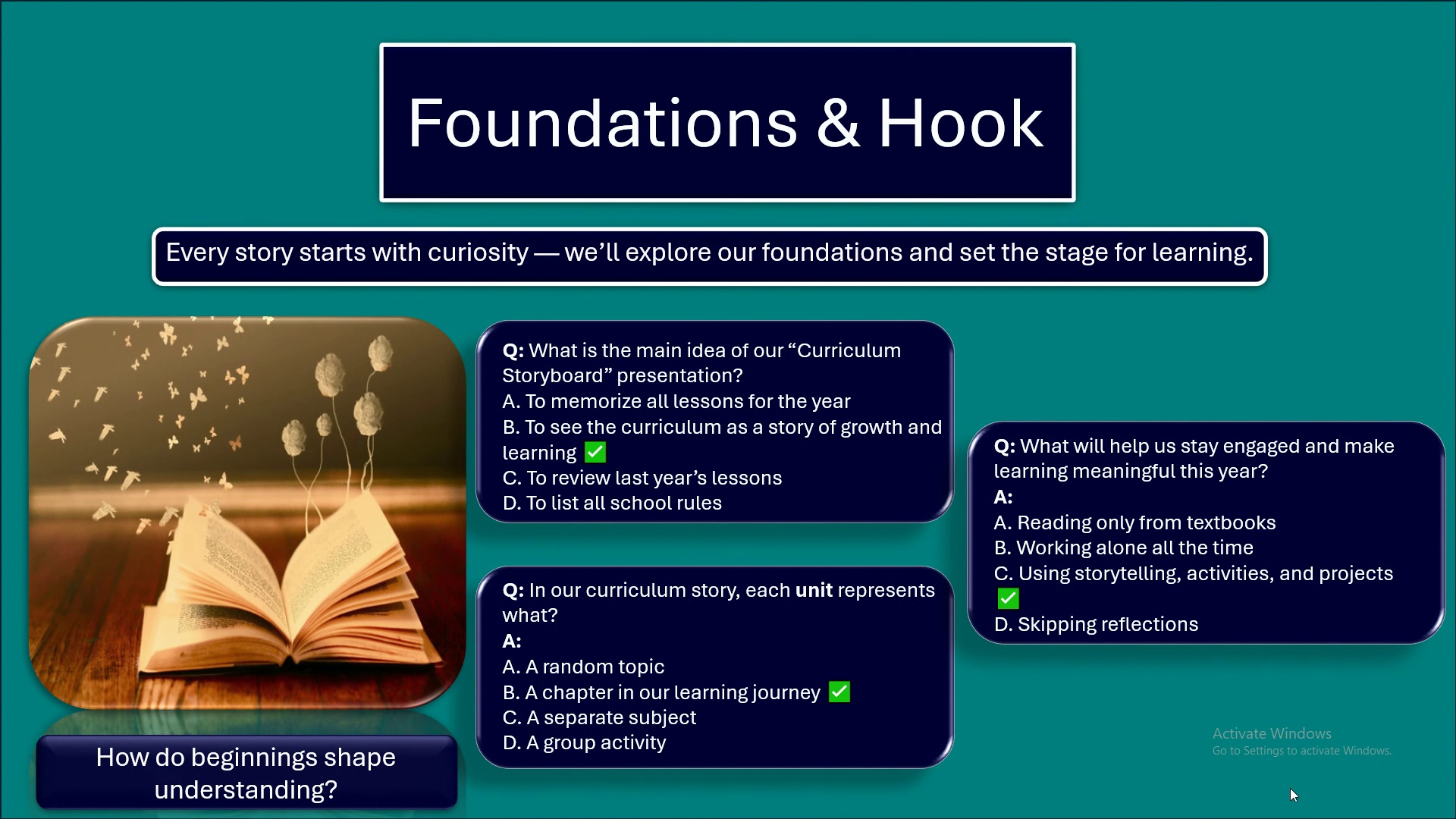 
key(ArrowRight)
 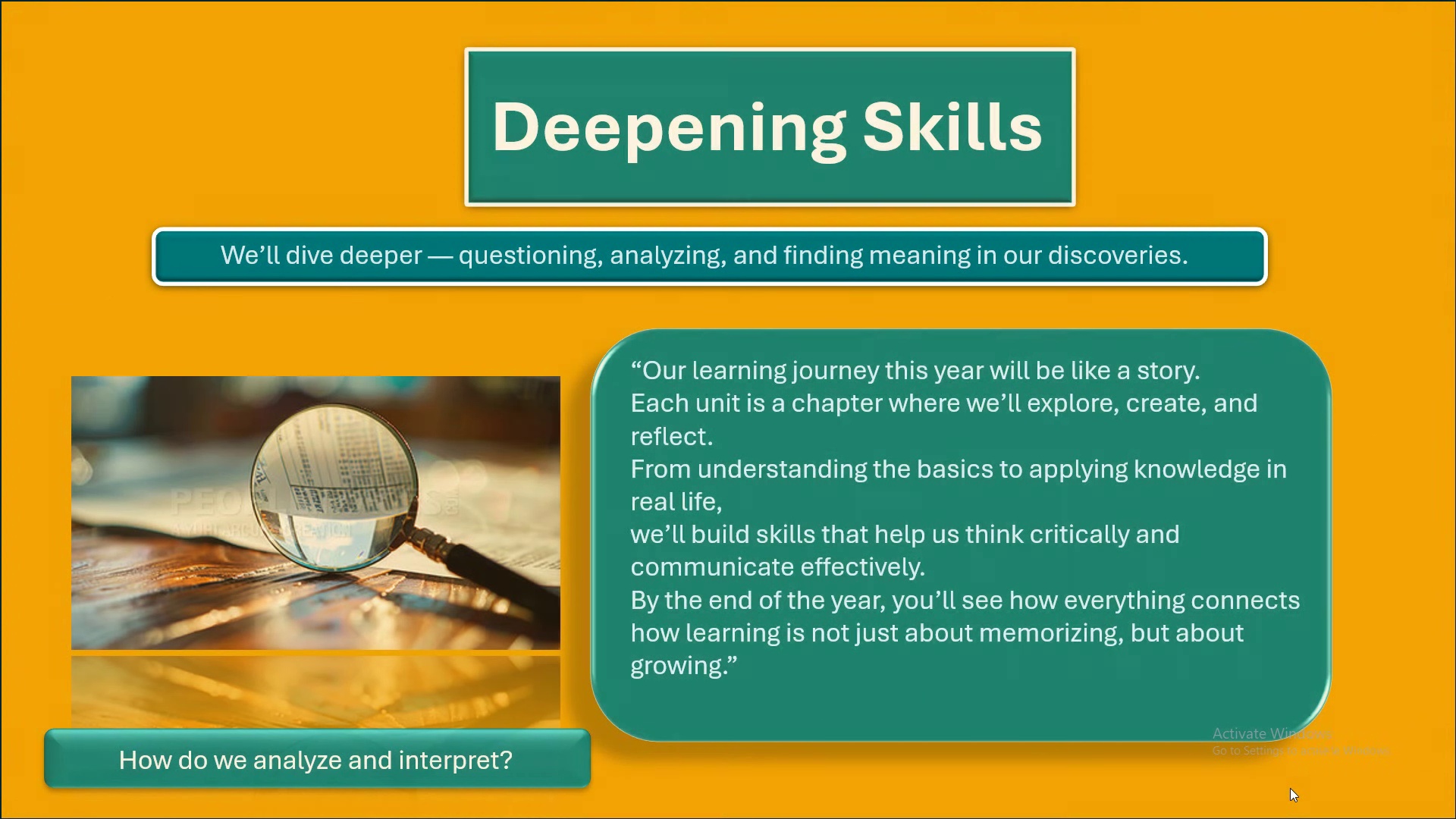 
key(ArrowRight)
 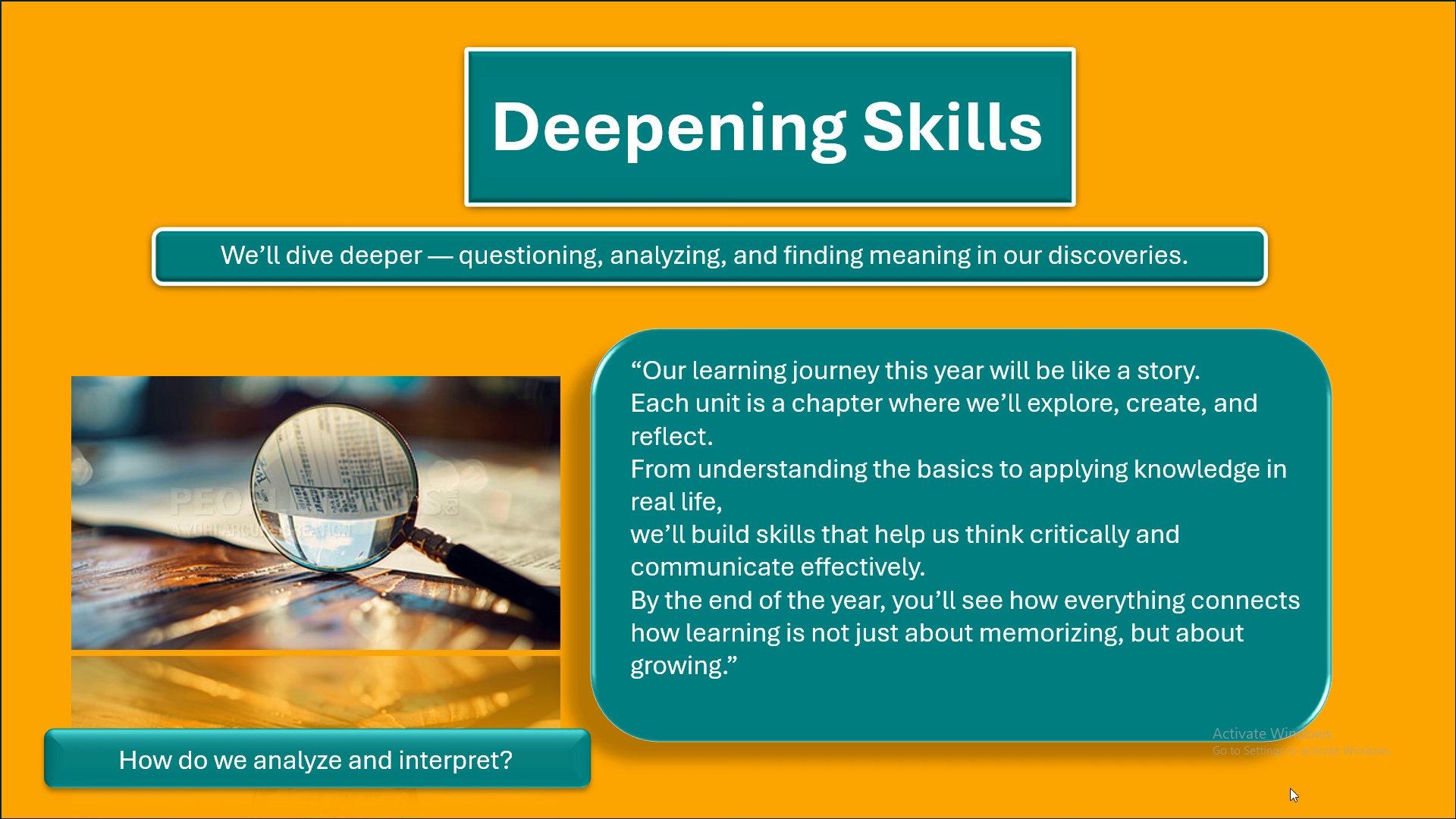 
key(ArrowRight)
 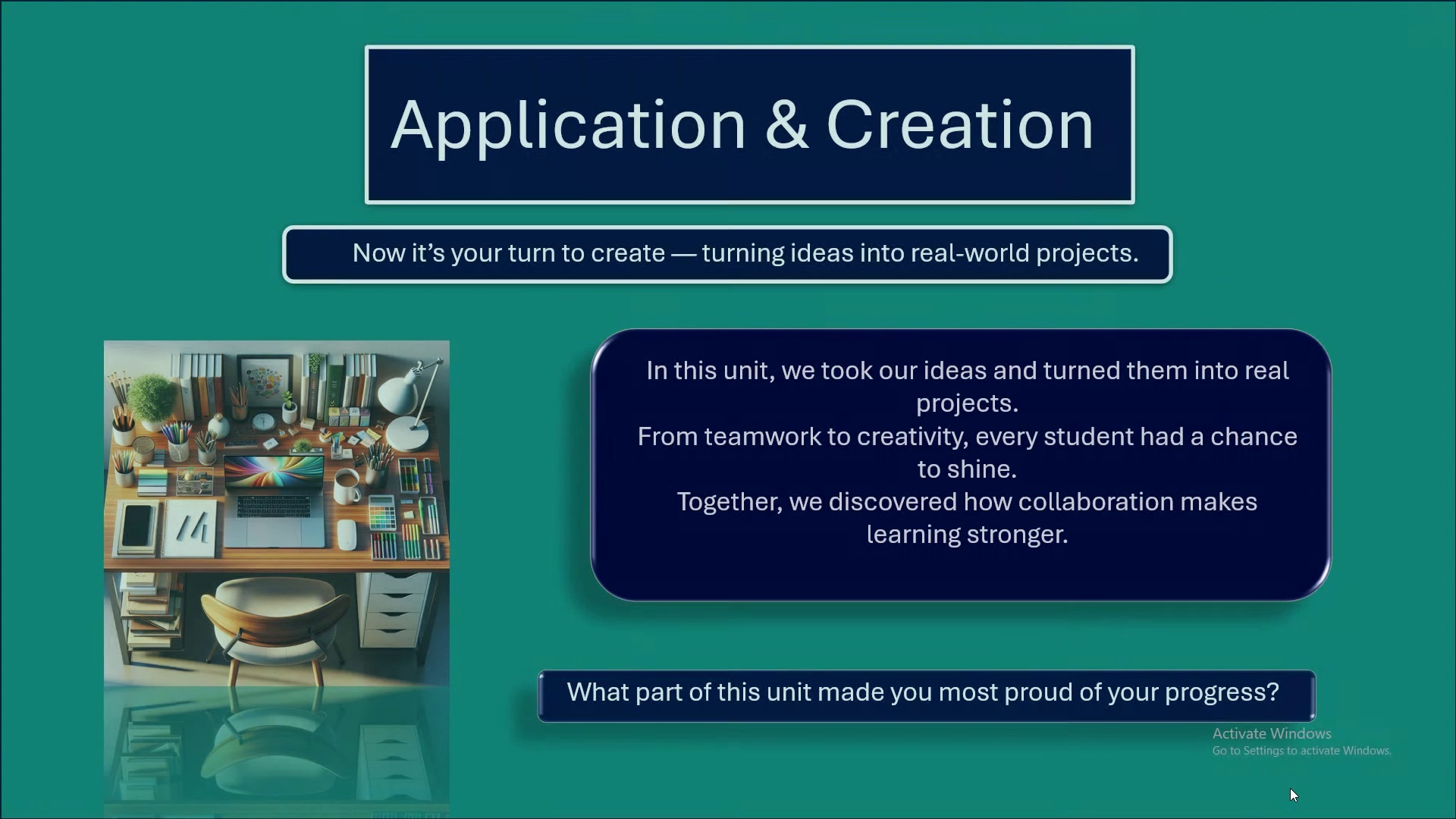 
key(ArrowRight)
 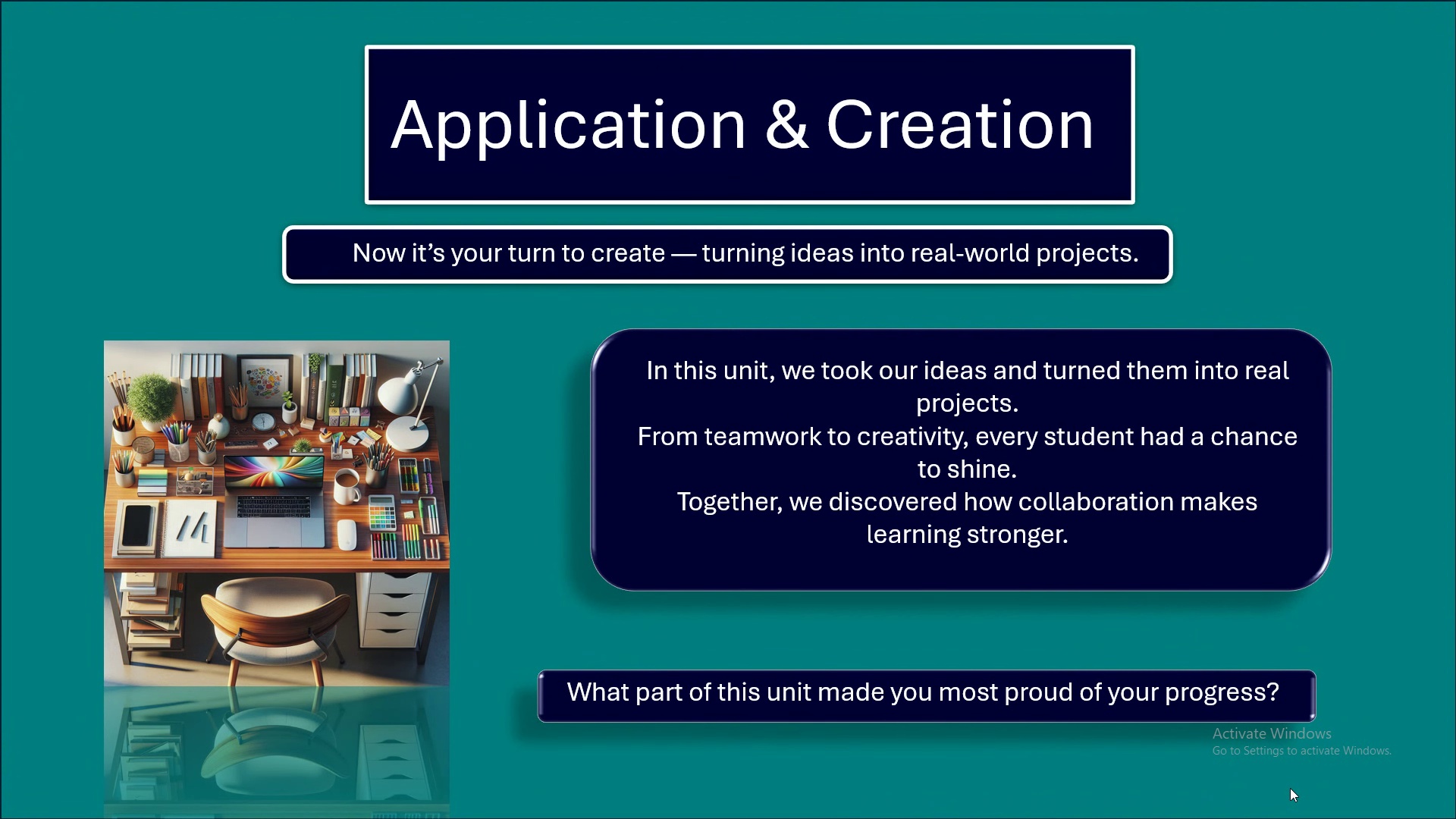 
key(ArrowRight)
 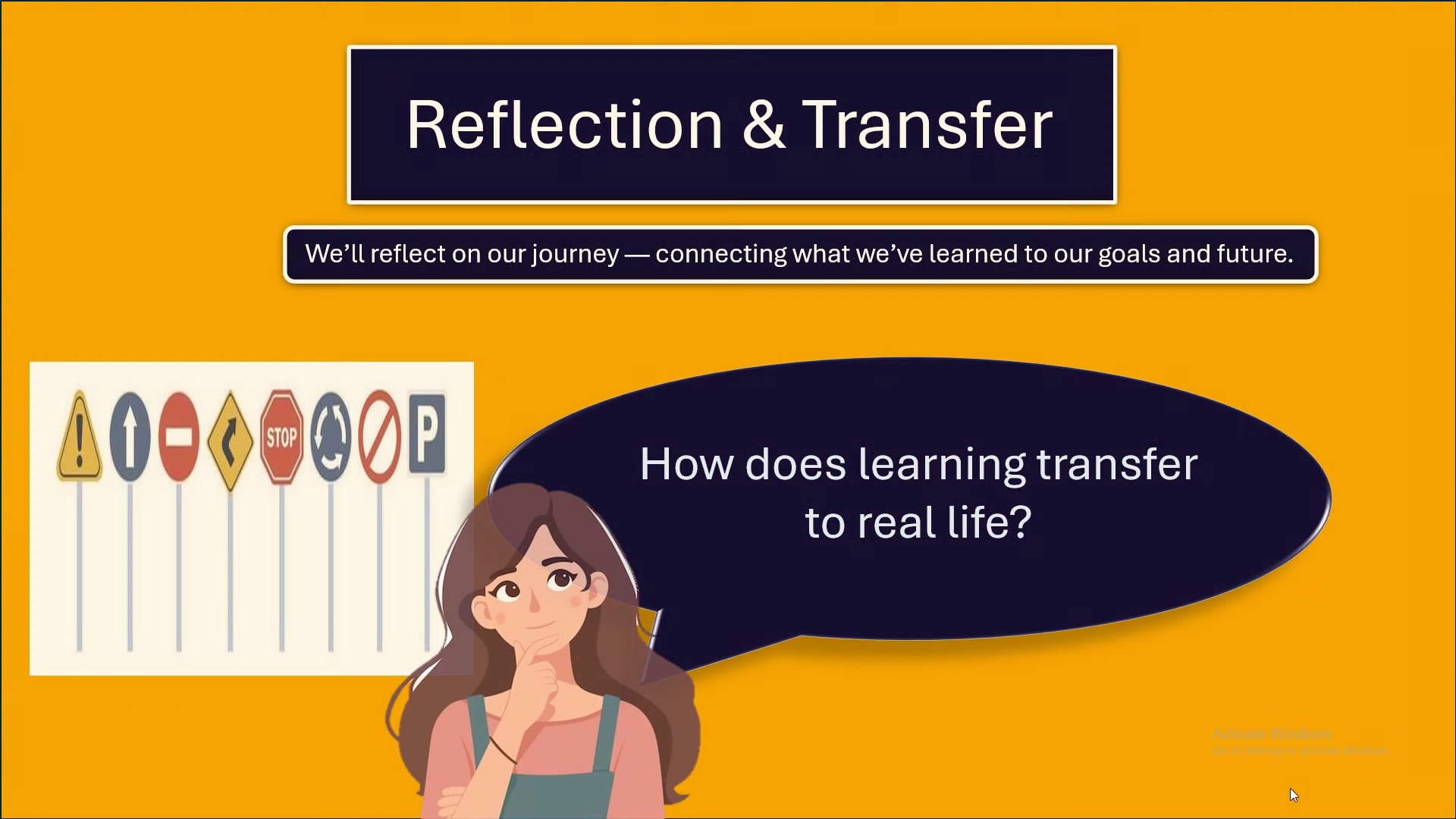 
key(ArrowRight)
 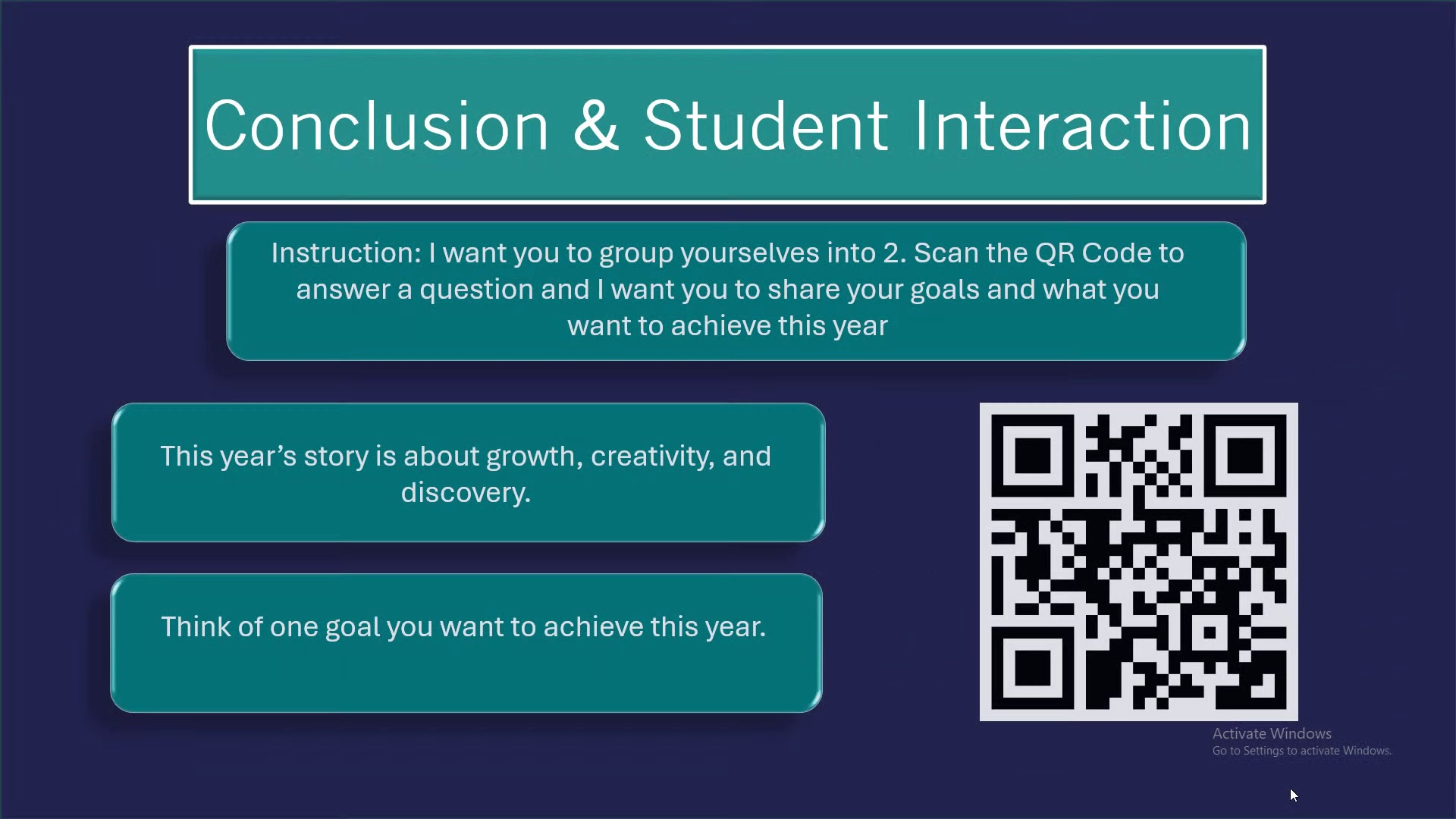 
key(ArrowRight)
 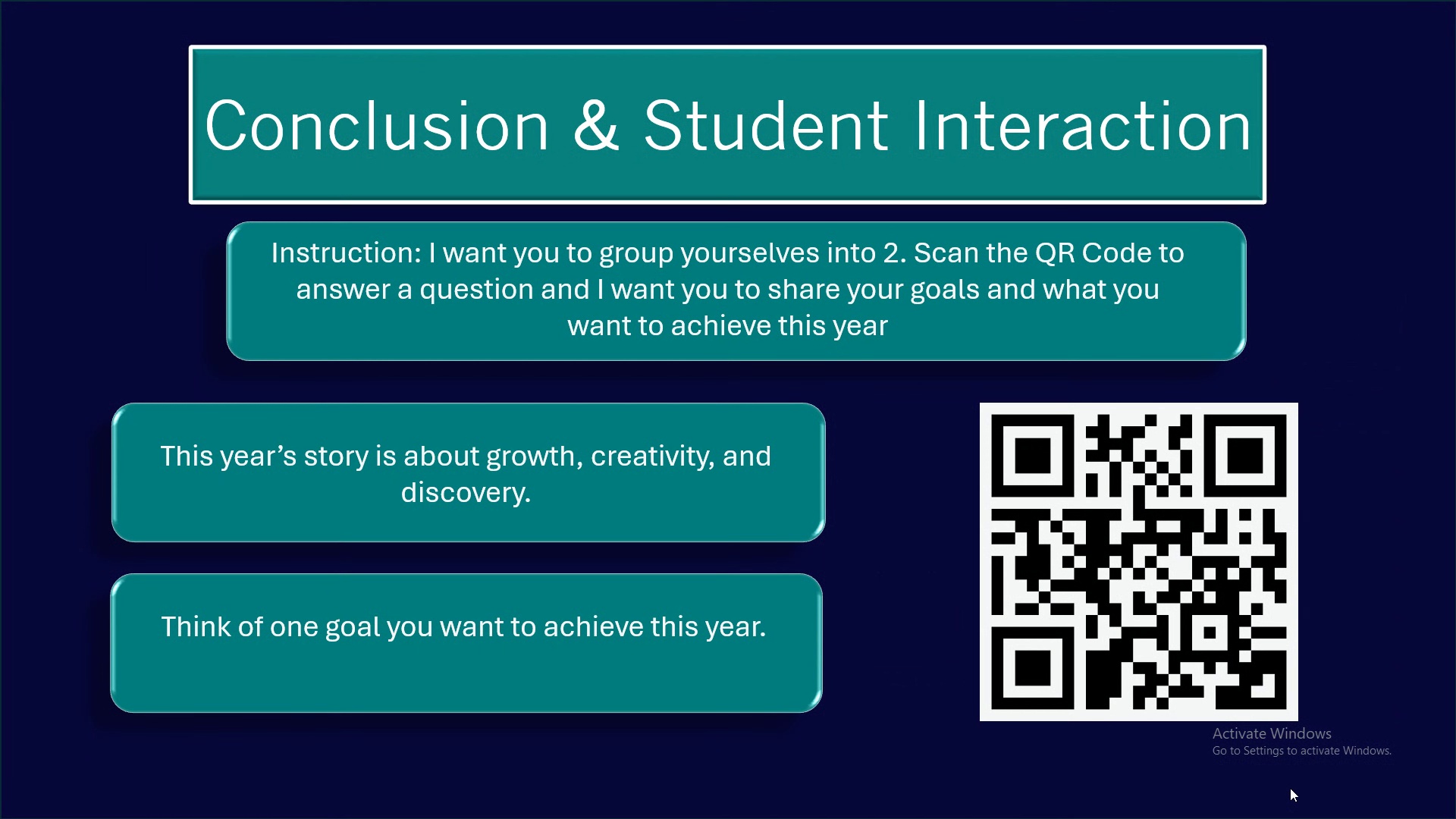 
key(ArrowRight)
 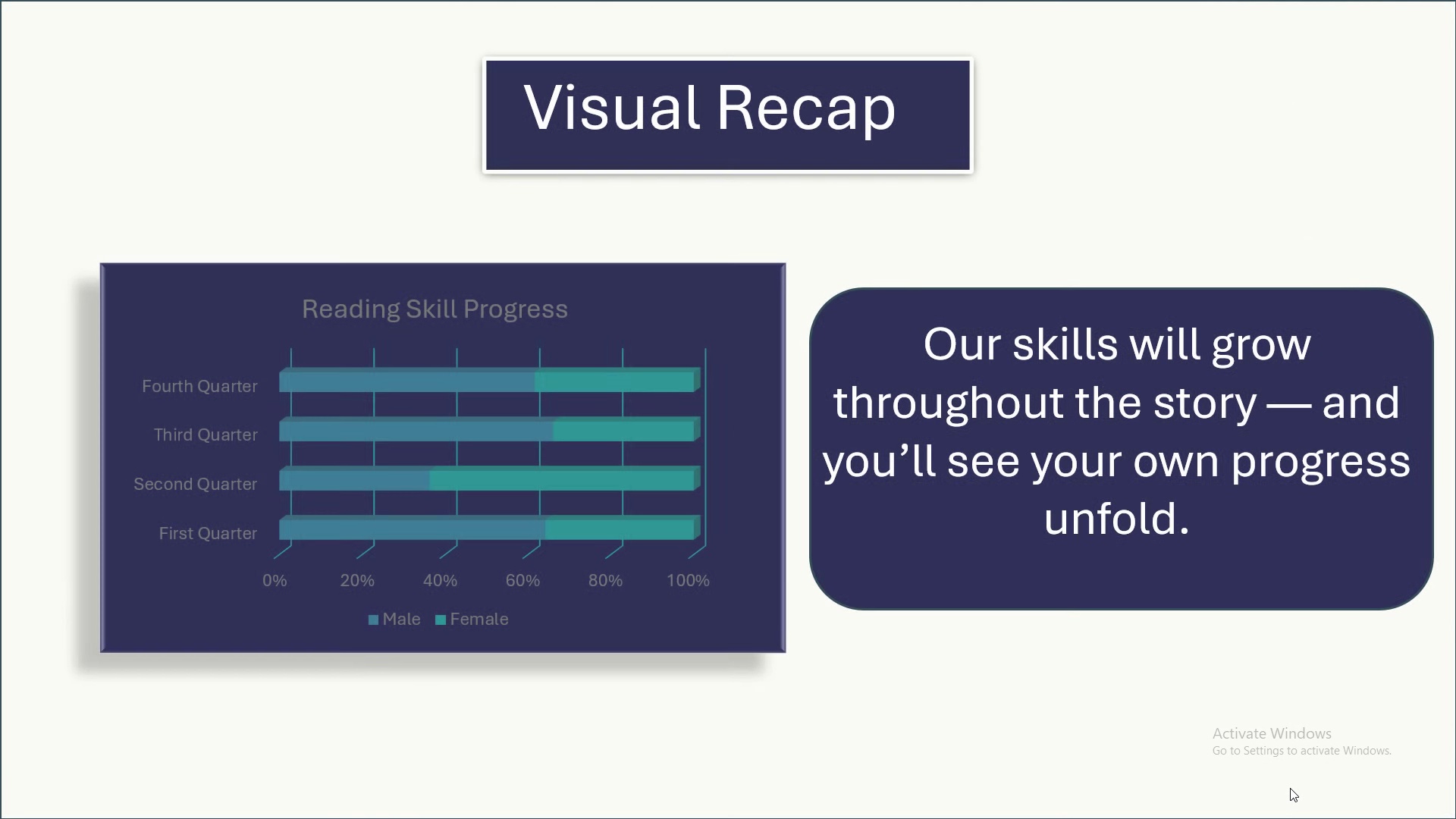 
key(ArrowRight)
 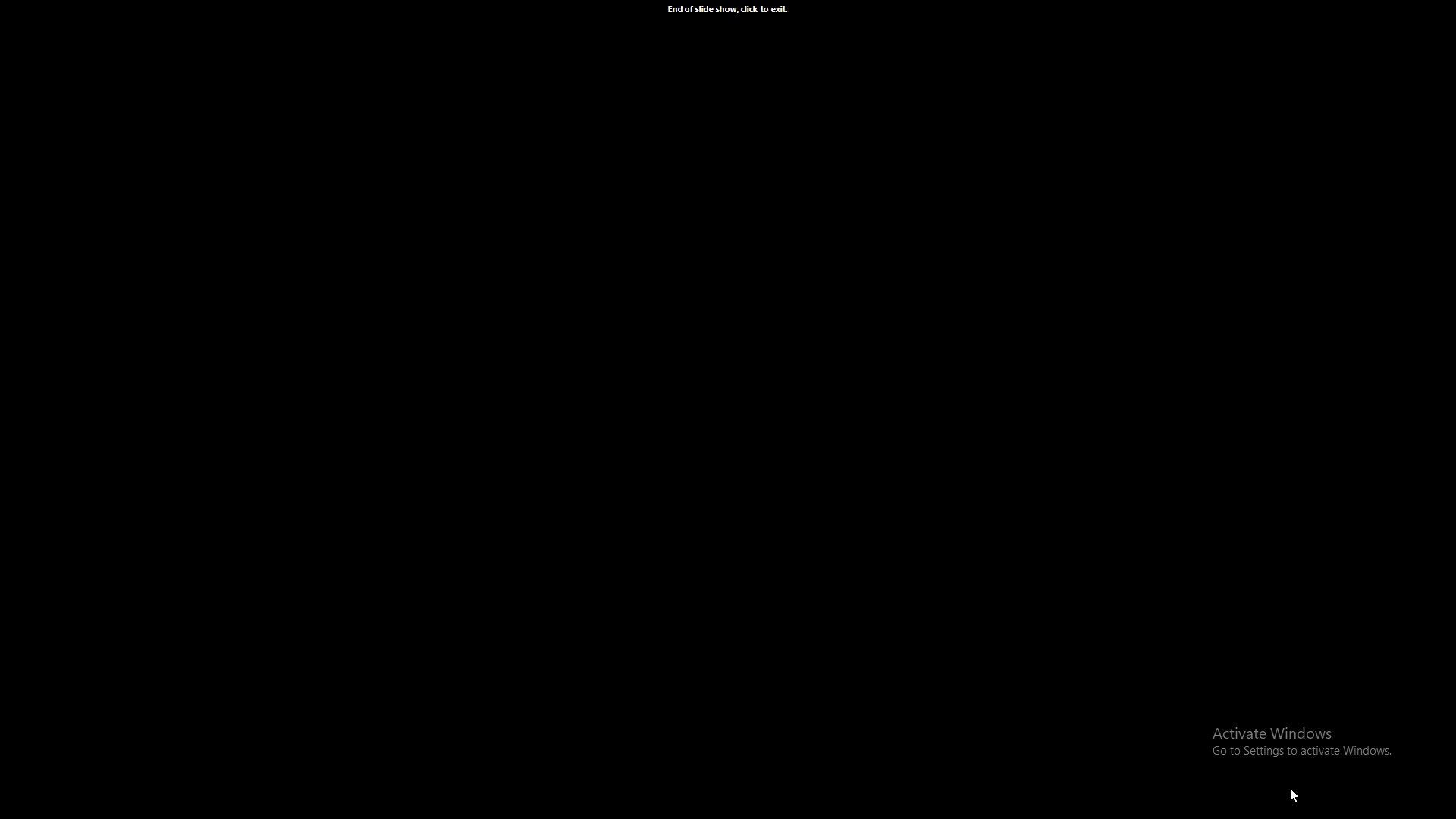 
key(ArrowRight)
 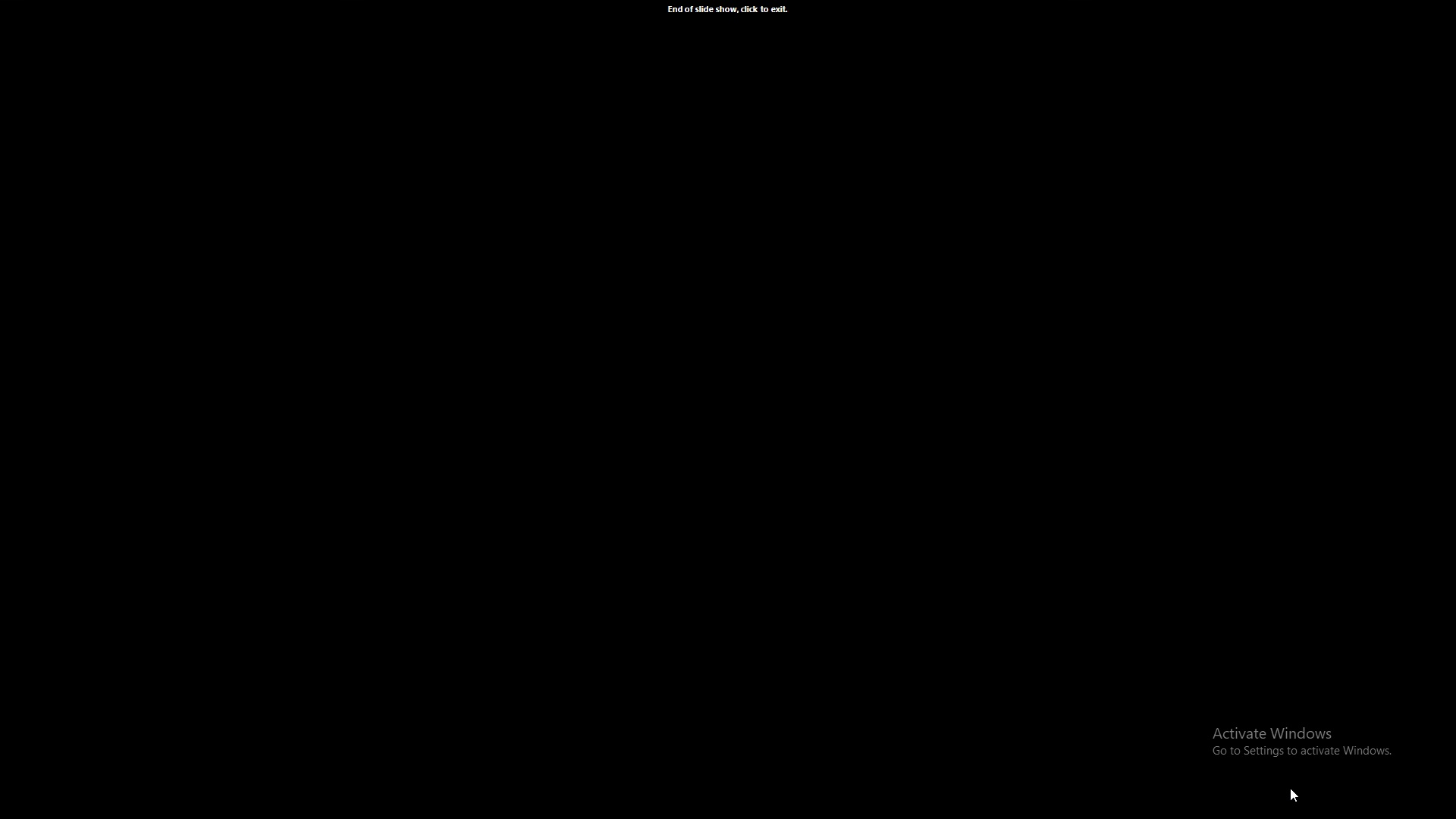 
key(ArrowRight)
 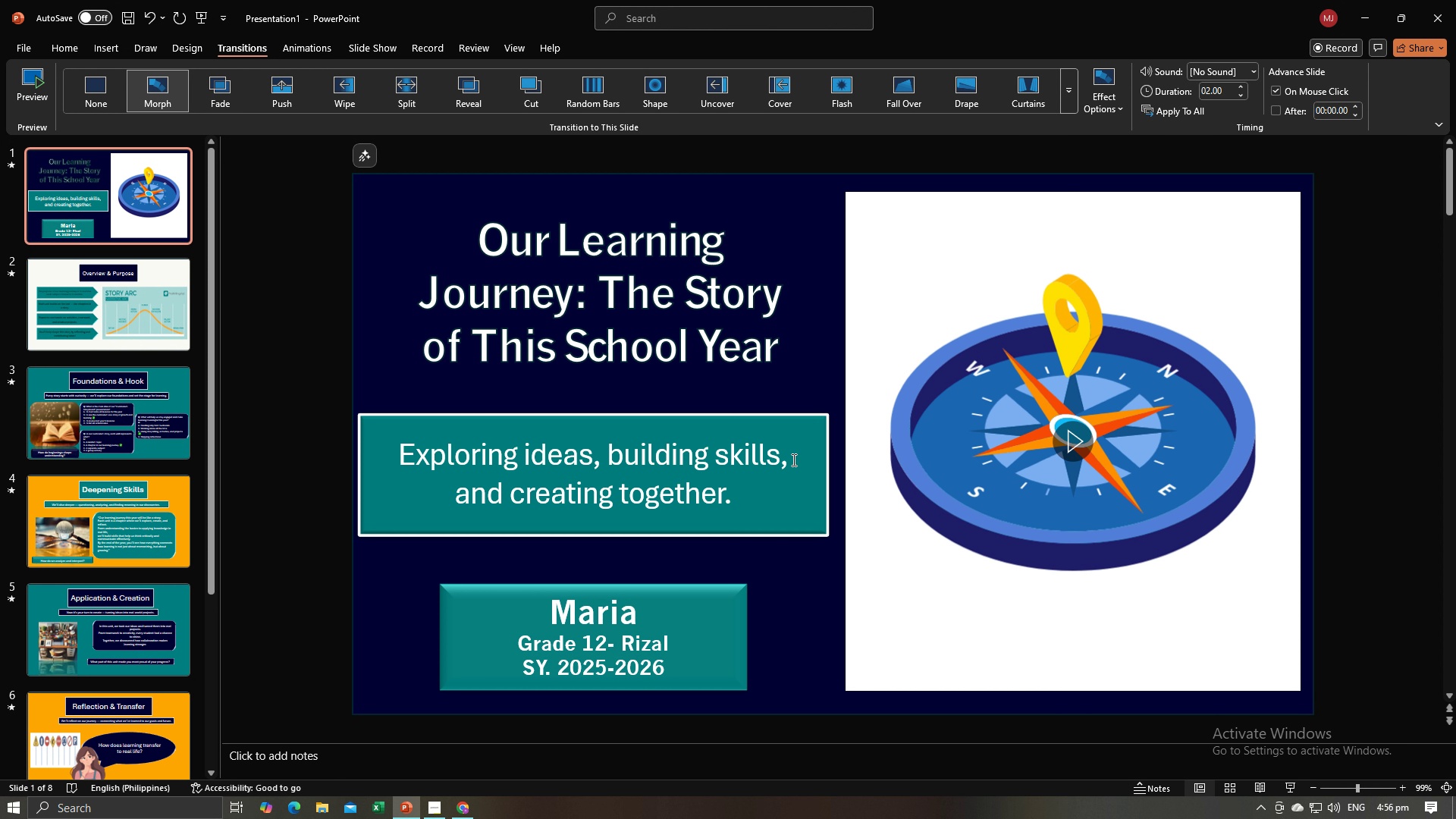 
left_click([595, 351])
 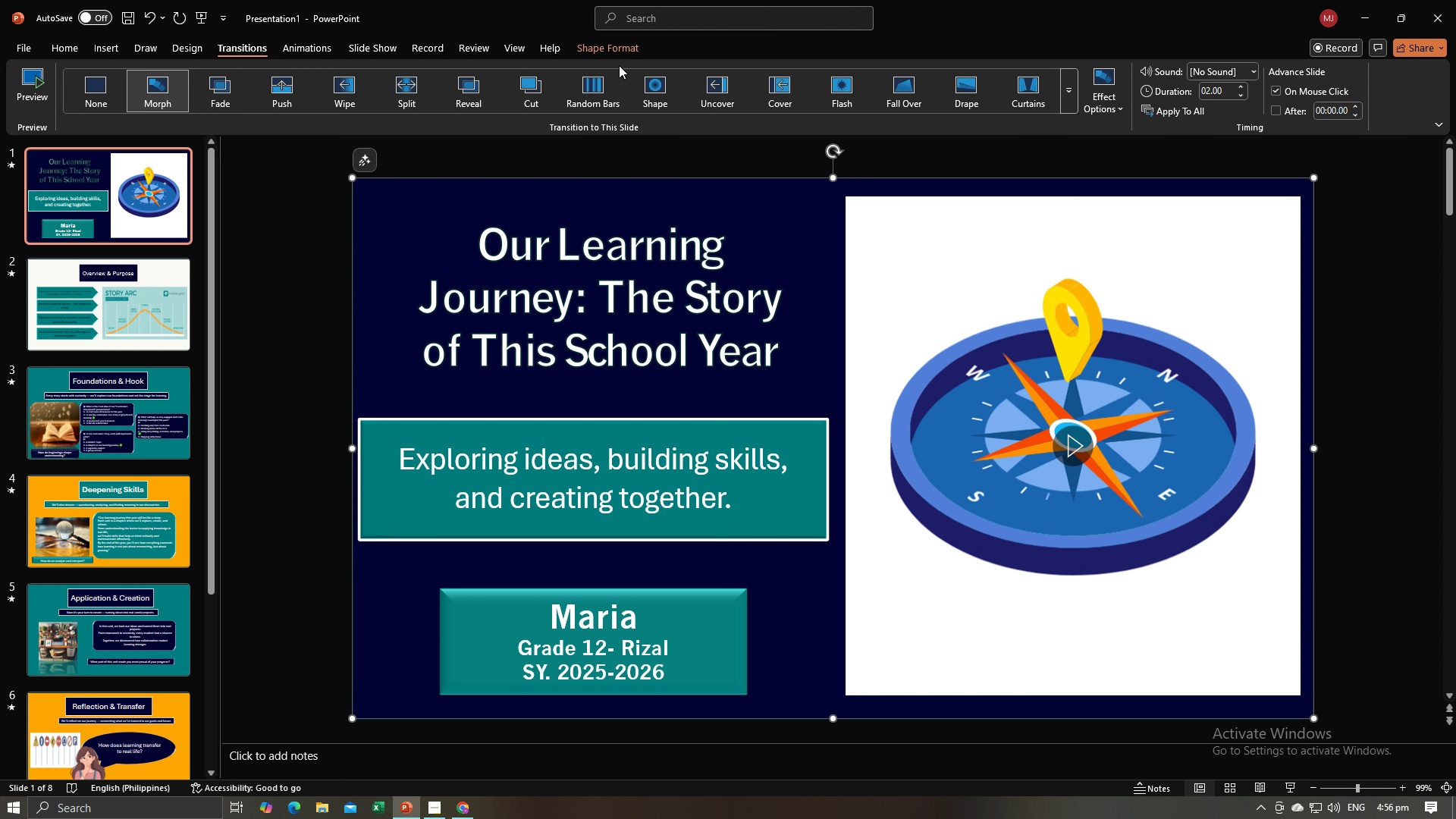 
left_click([312, 48])
 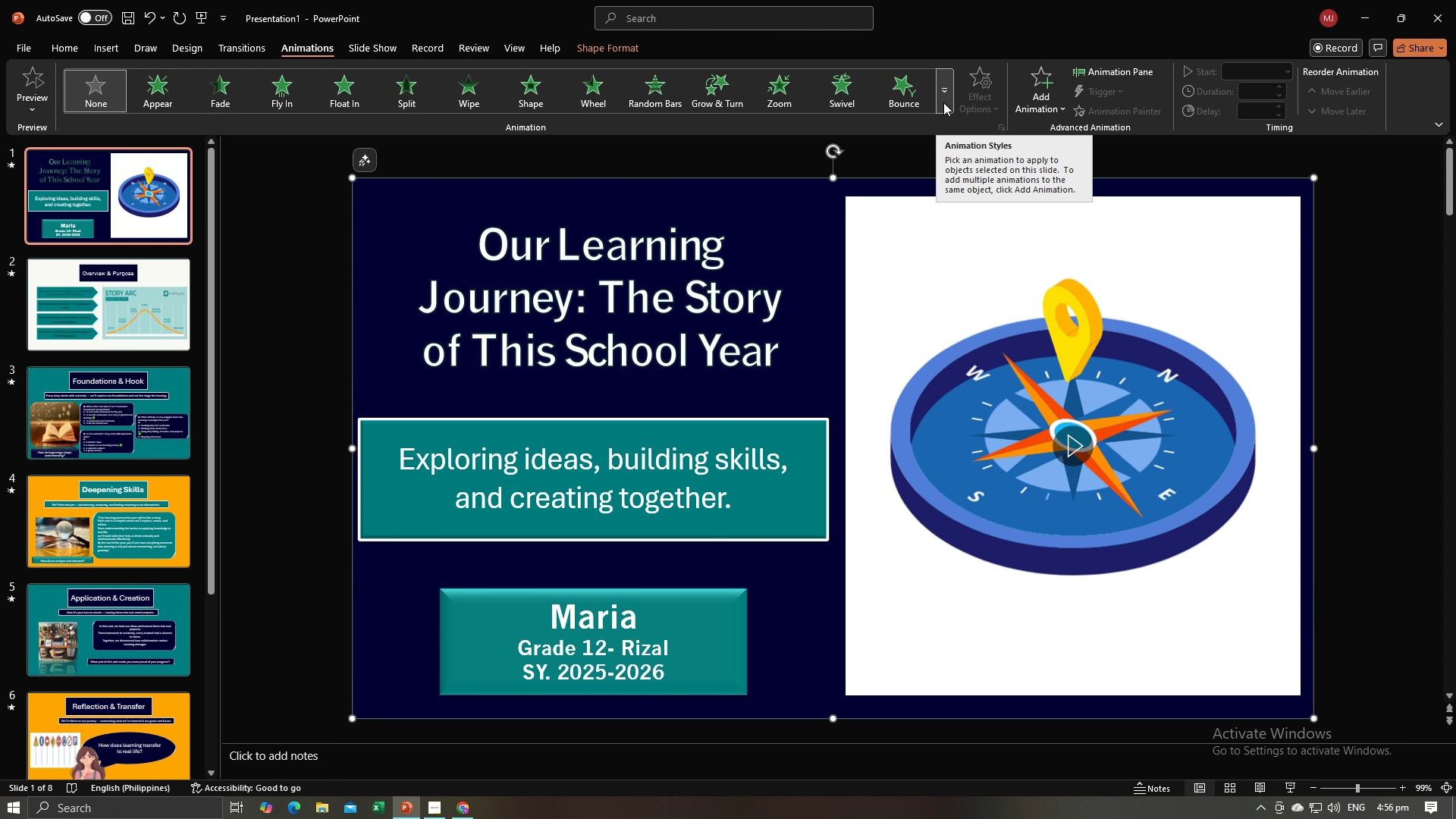 
left_click([943, 104])
 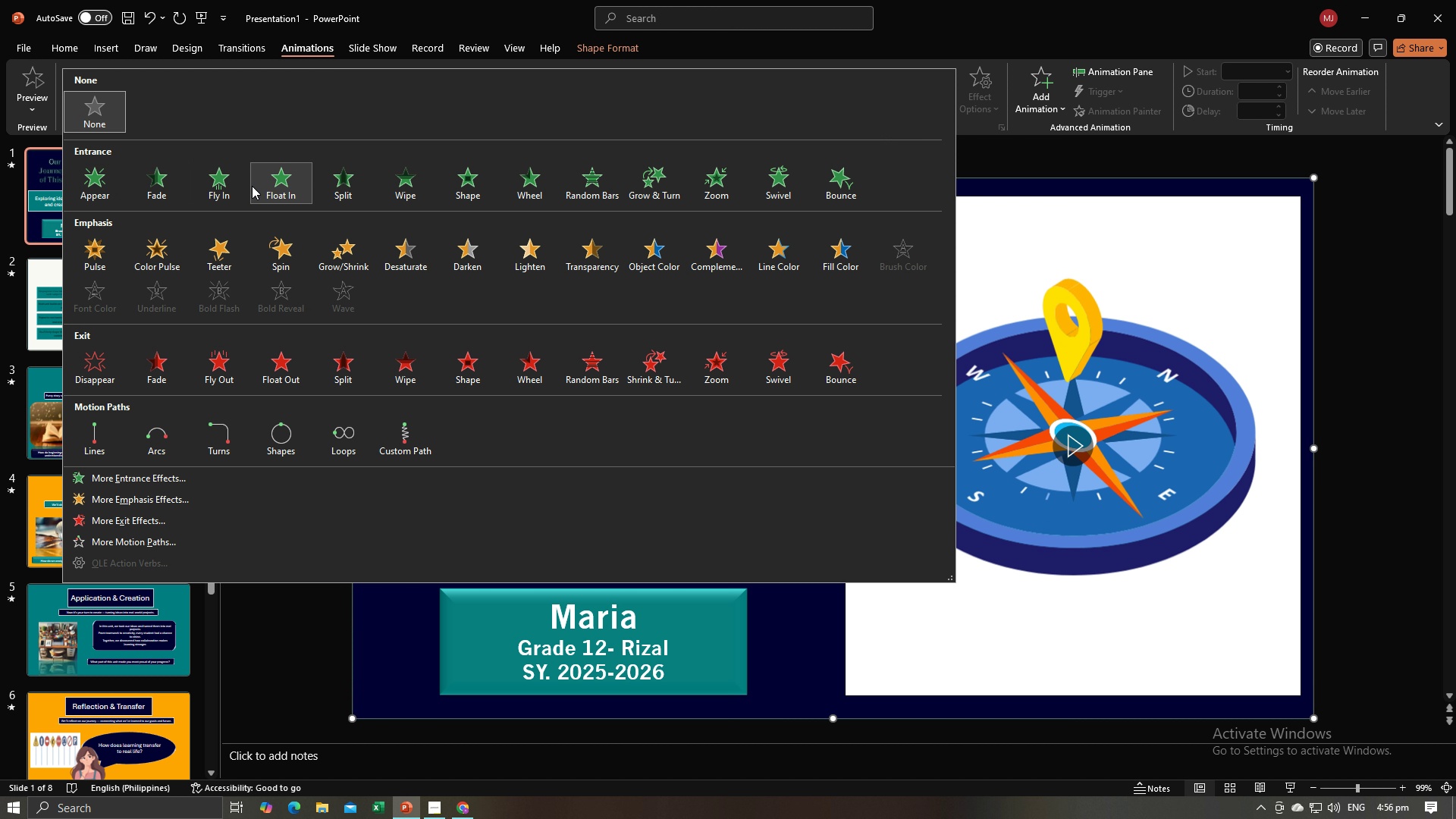 
left_click([231, 193])
 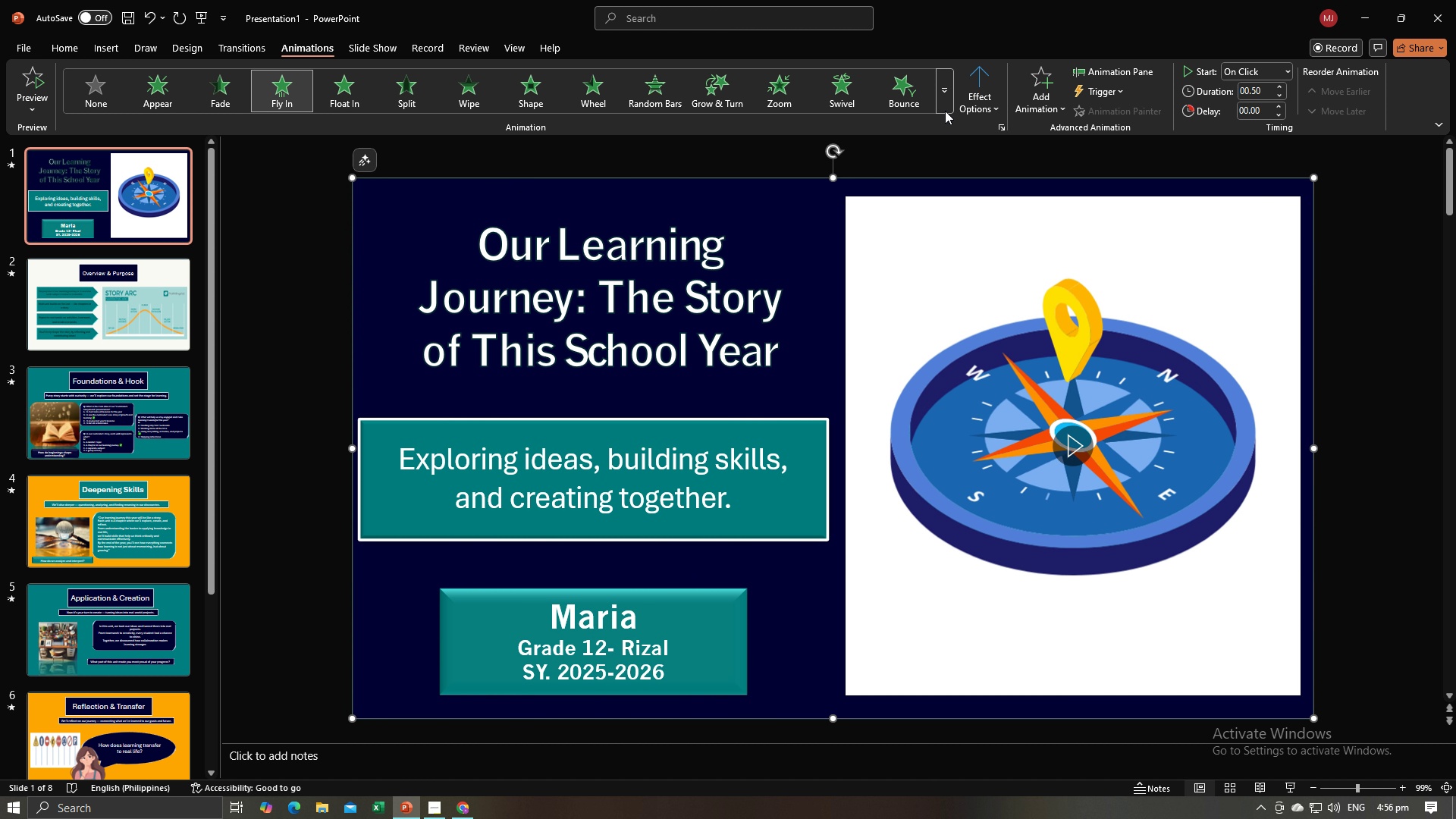 
left_click([969, 96])
 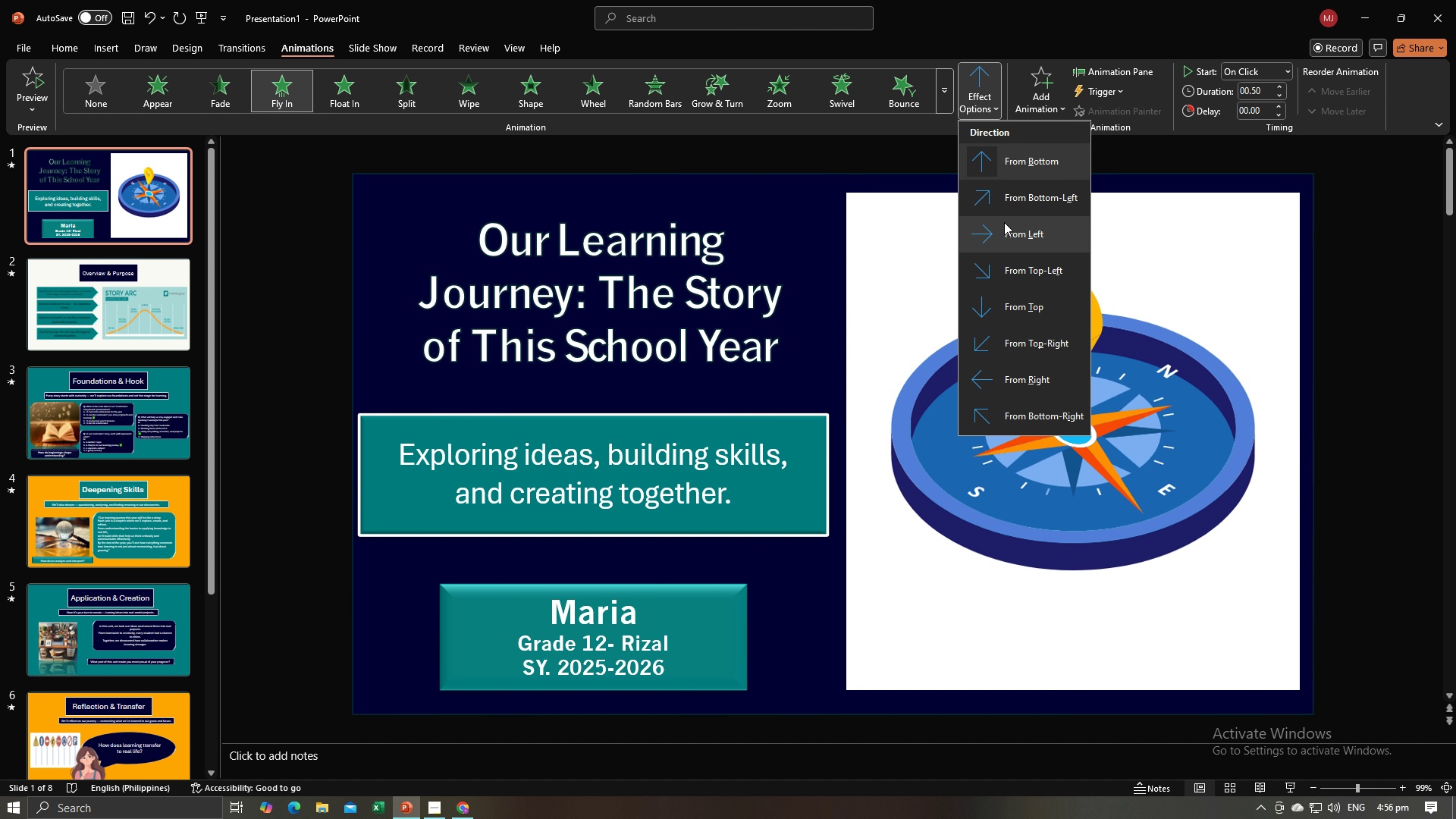 
left_click([1009, 237])
 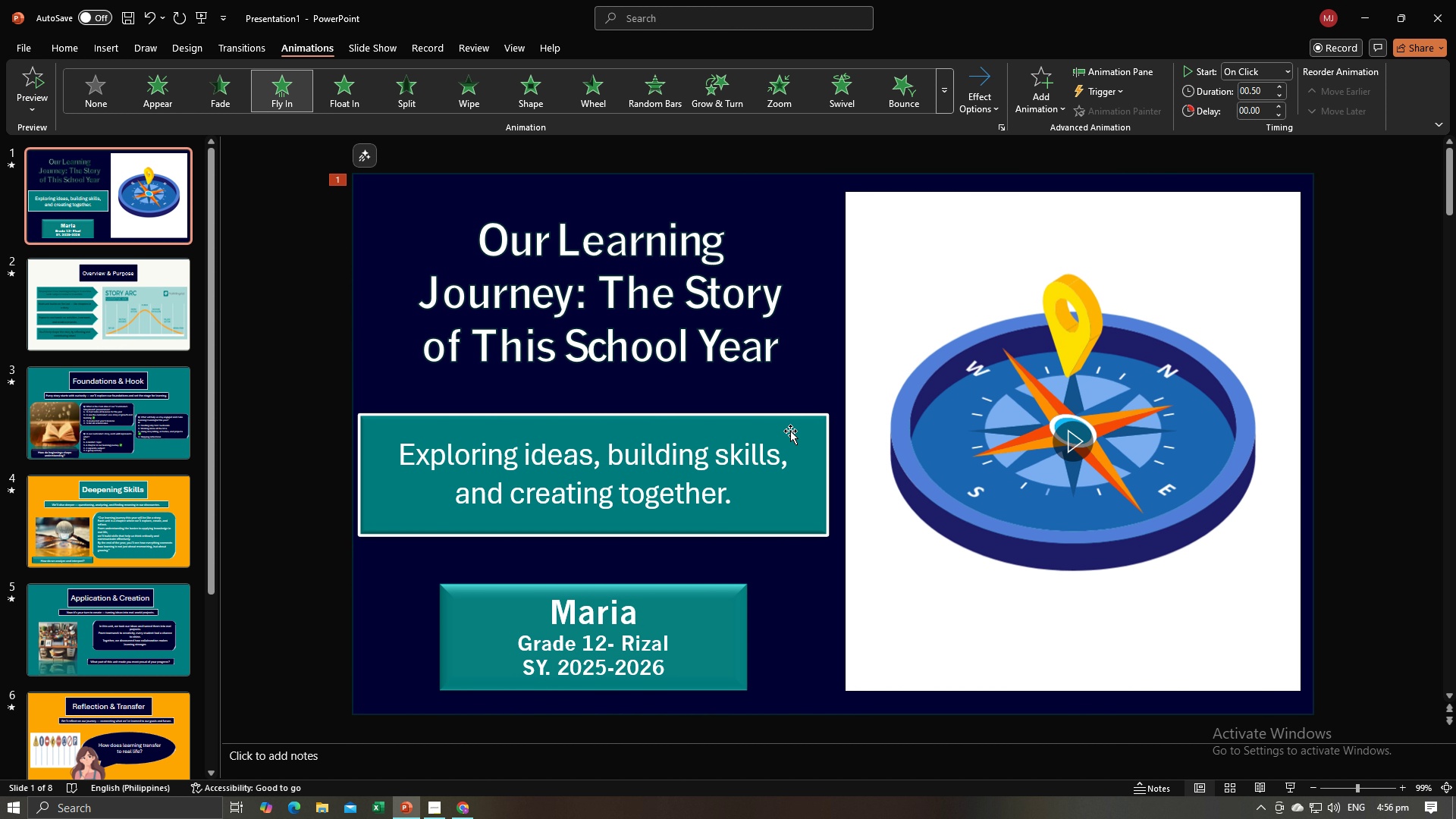 
left_click([808, 426])
 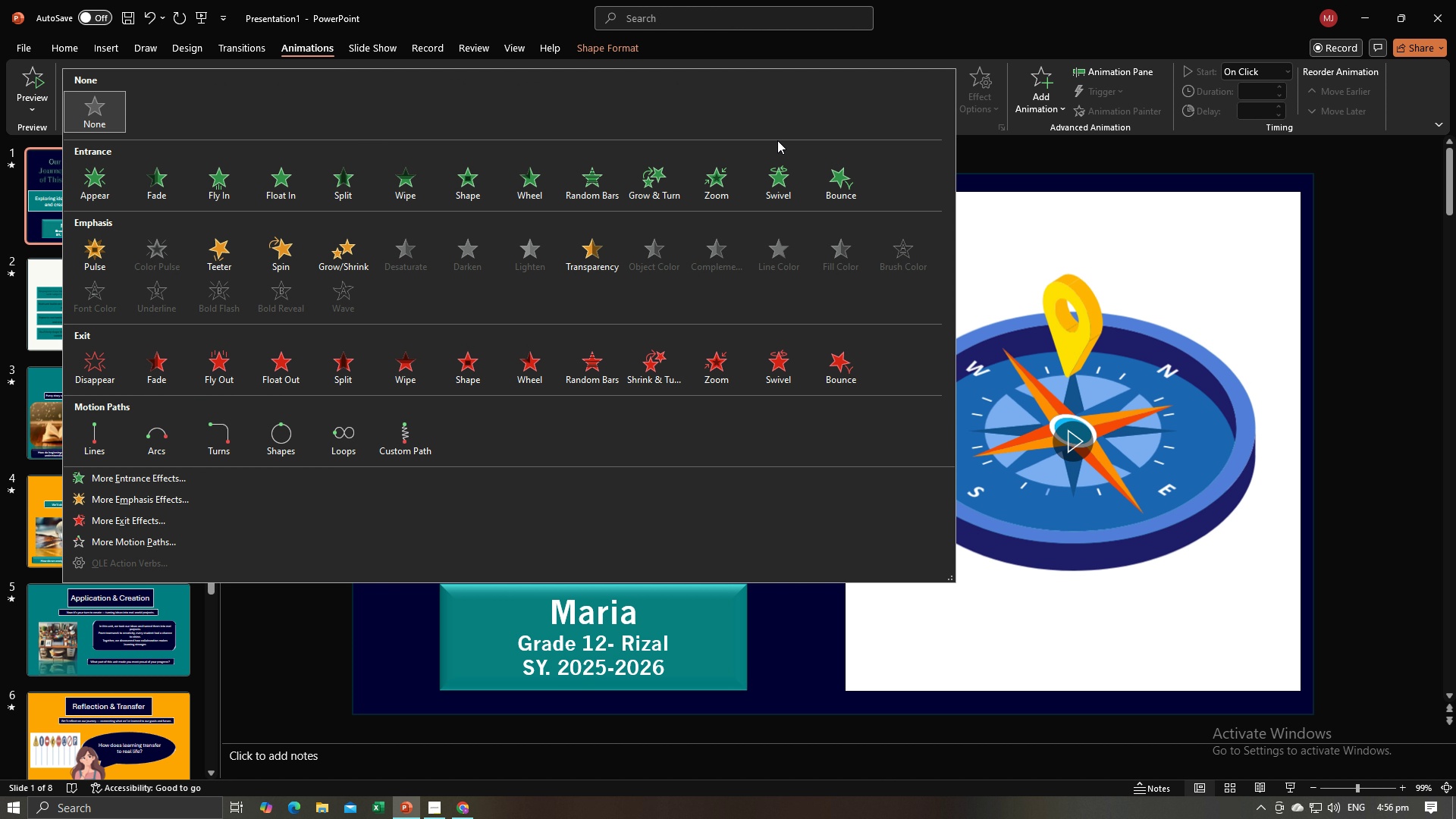 
wait(6.7)
 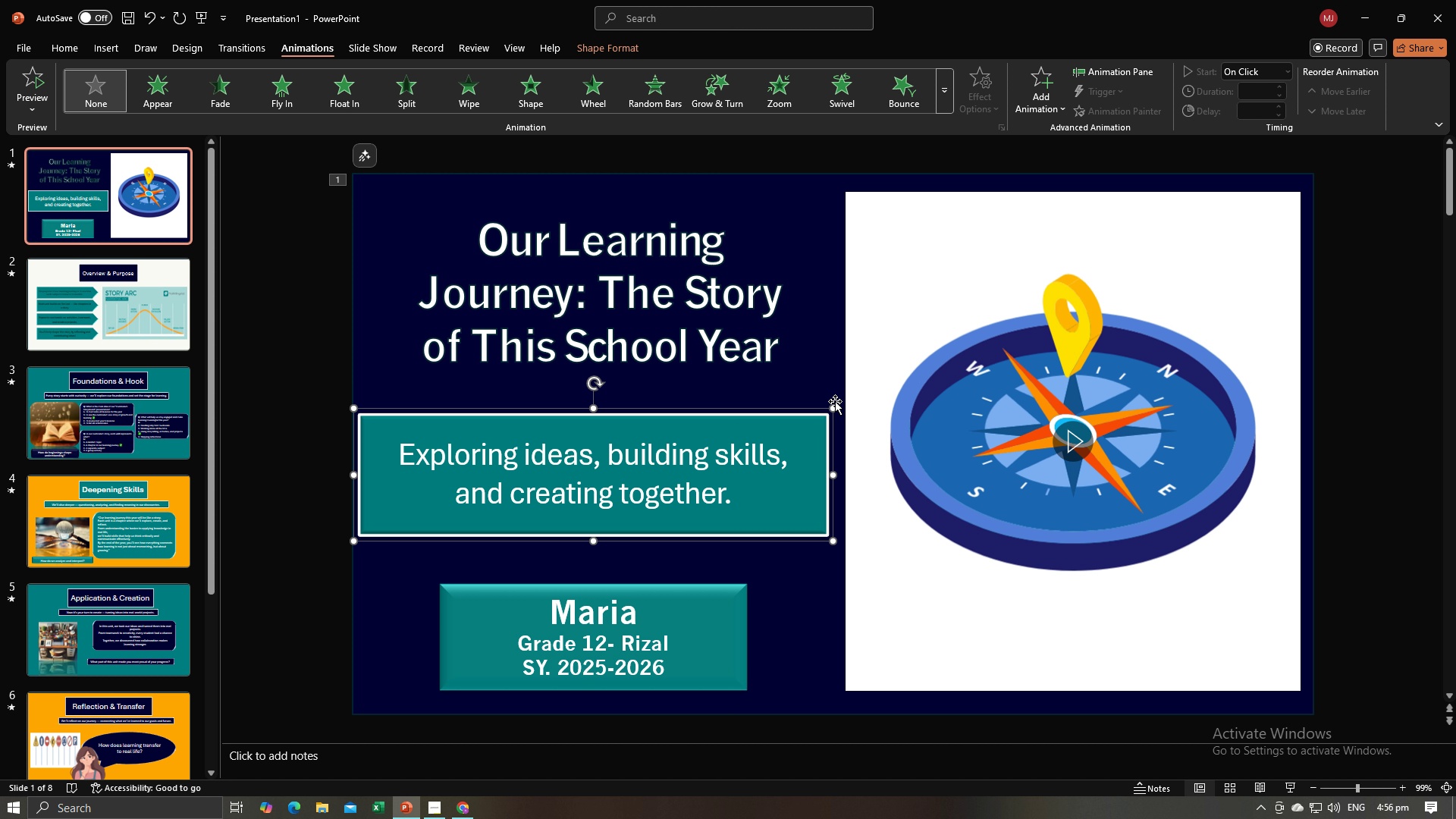 
left_click([221, 202])
 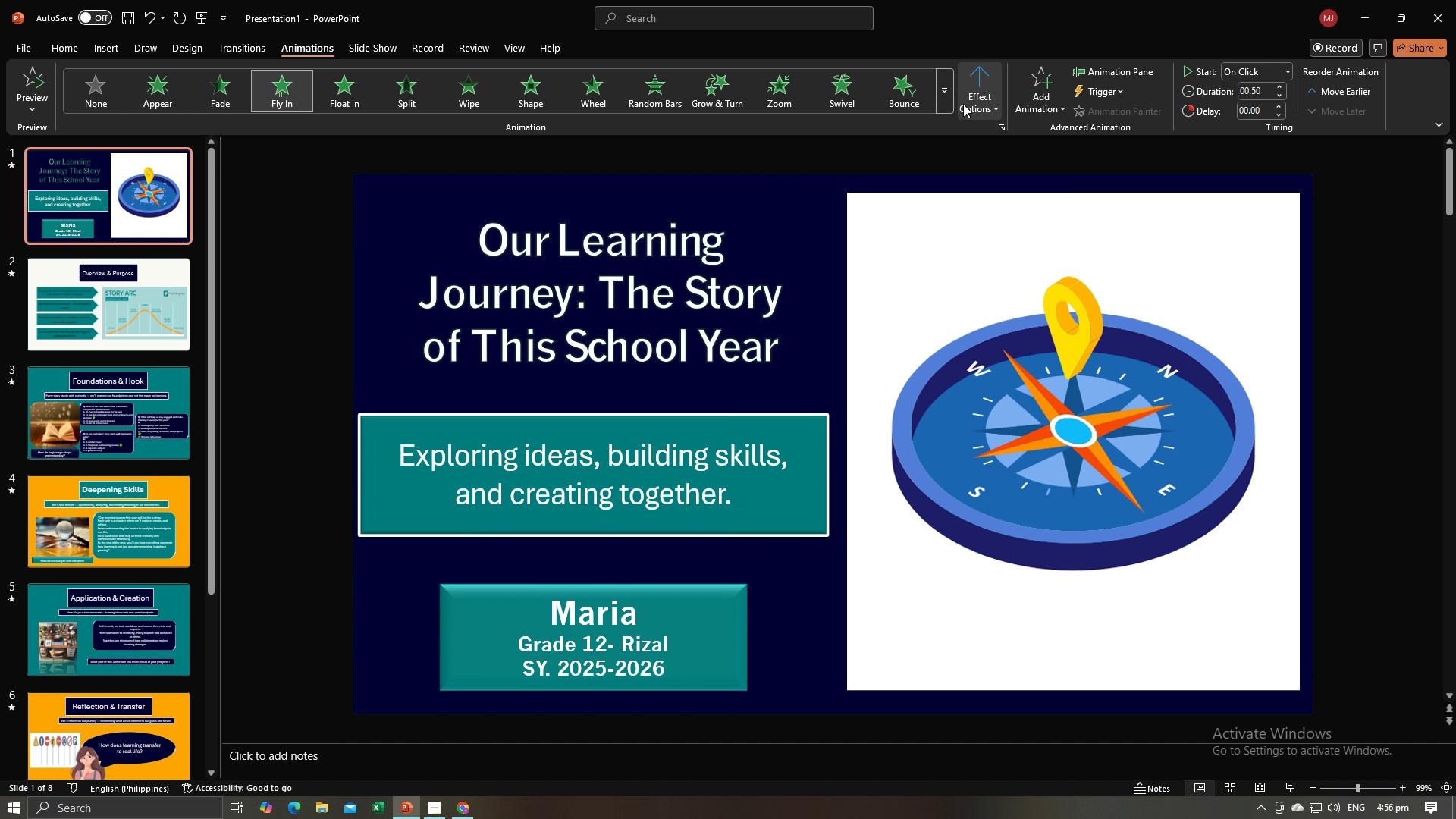 
left_click([970, 96])
 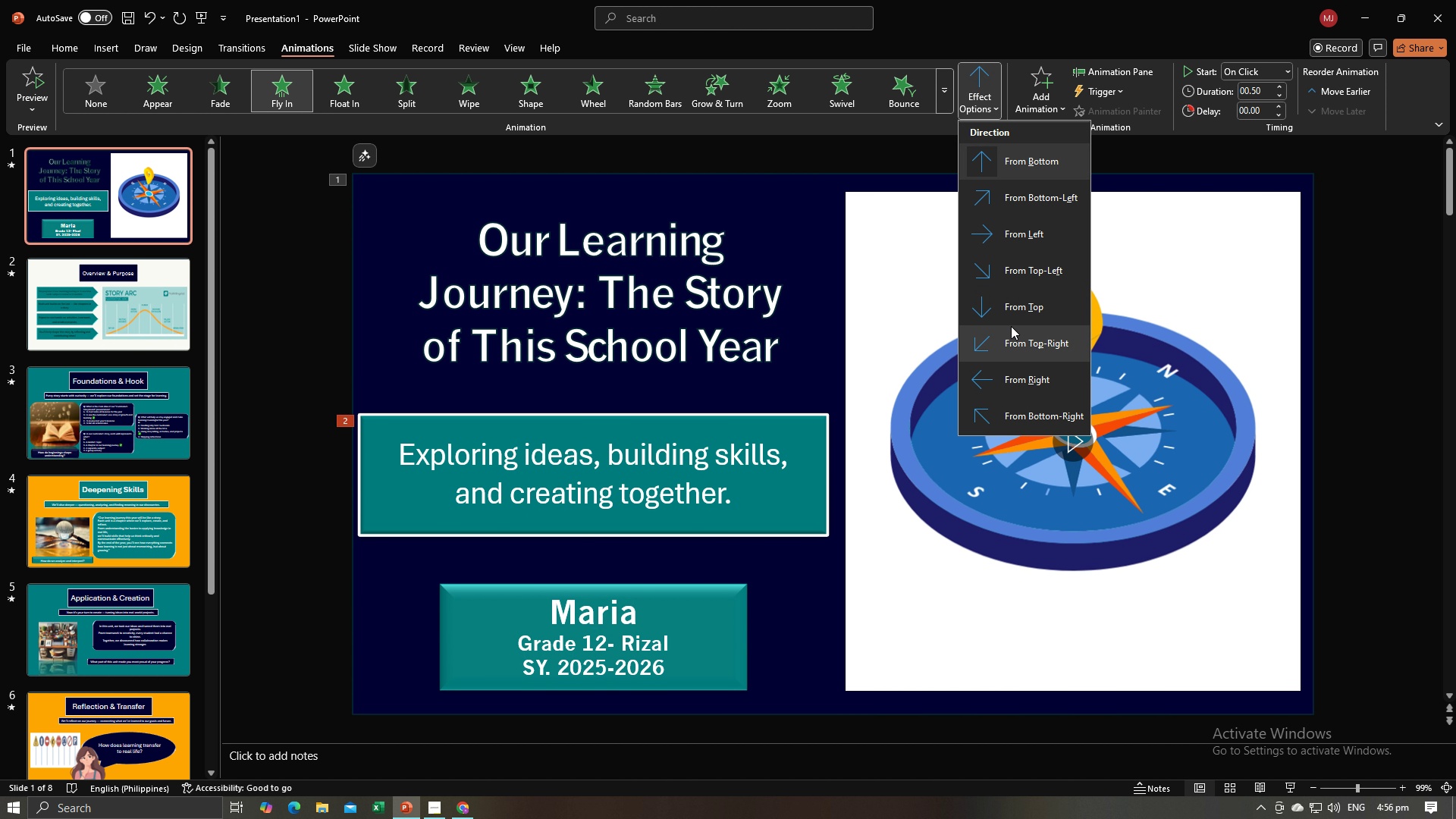 
left_click([1009, 341])
 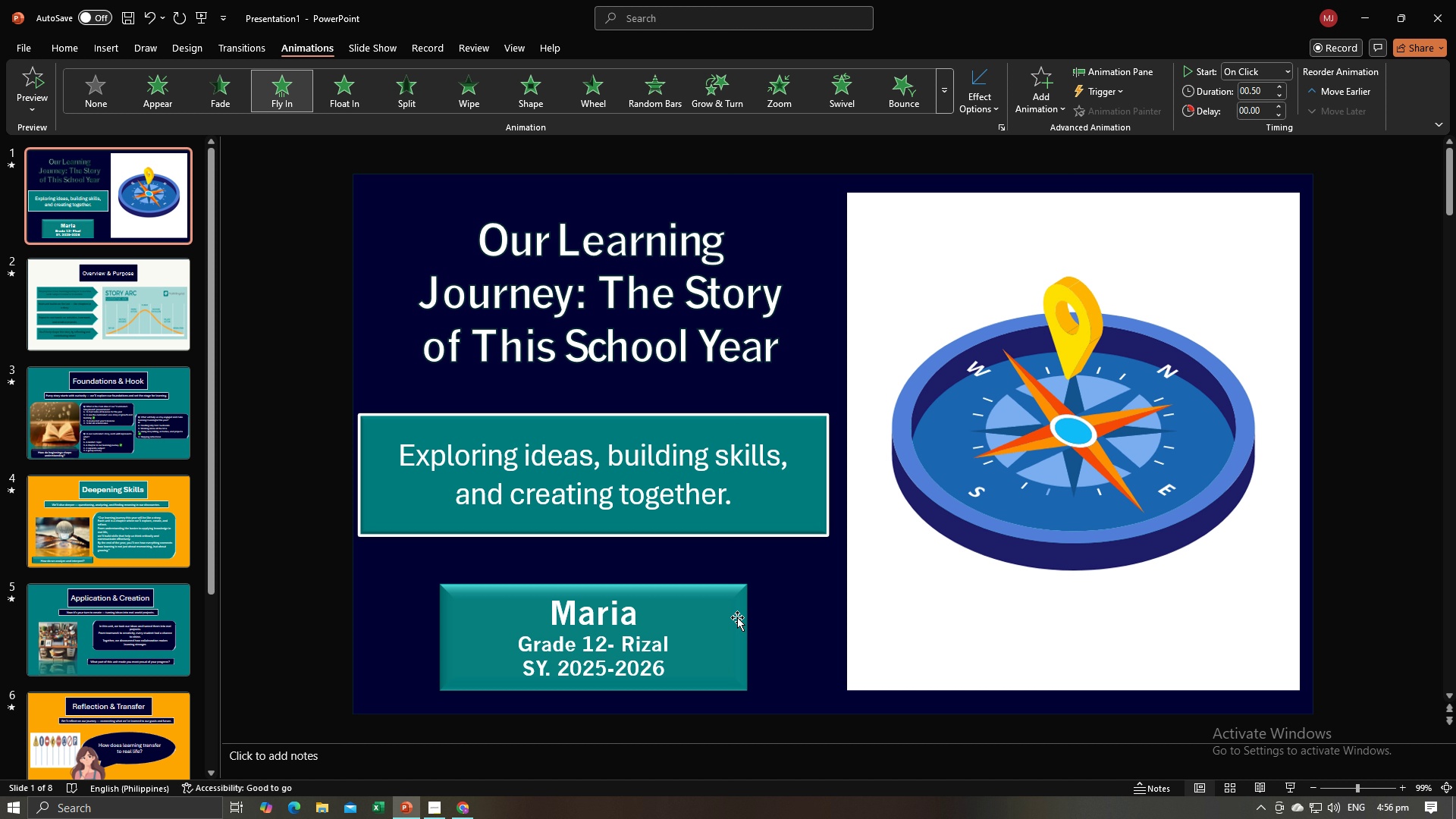 
left_click([737, 617])
 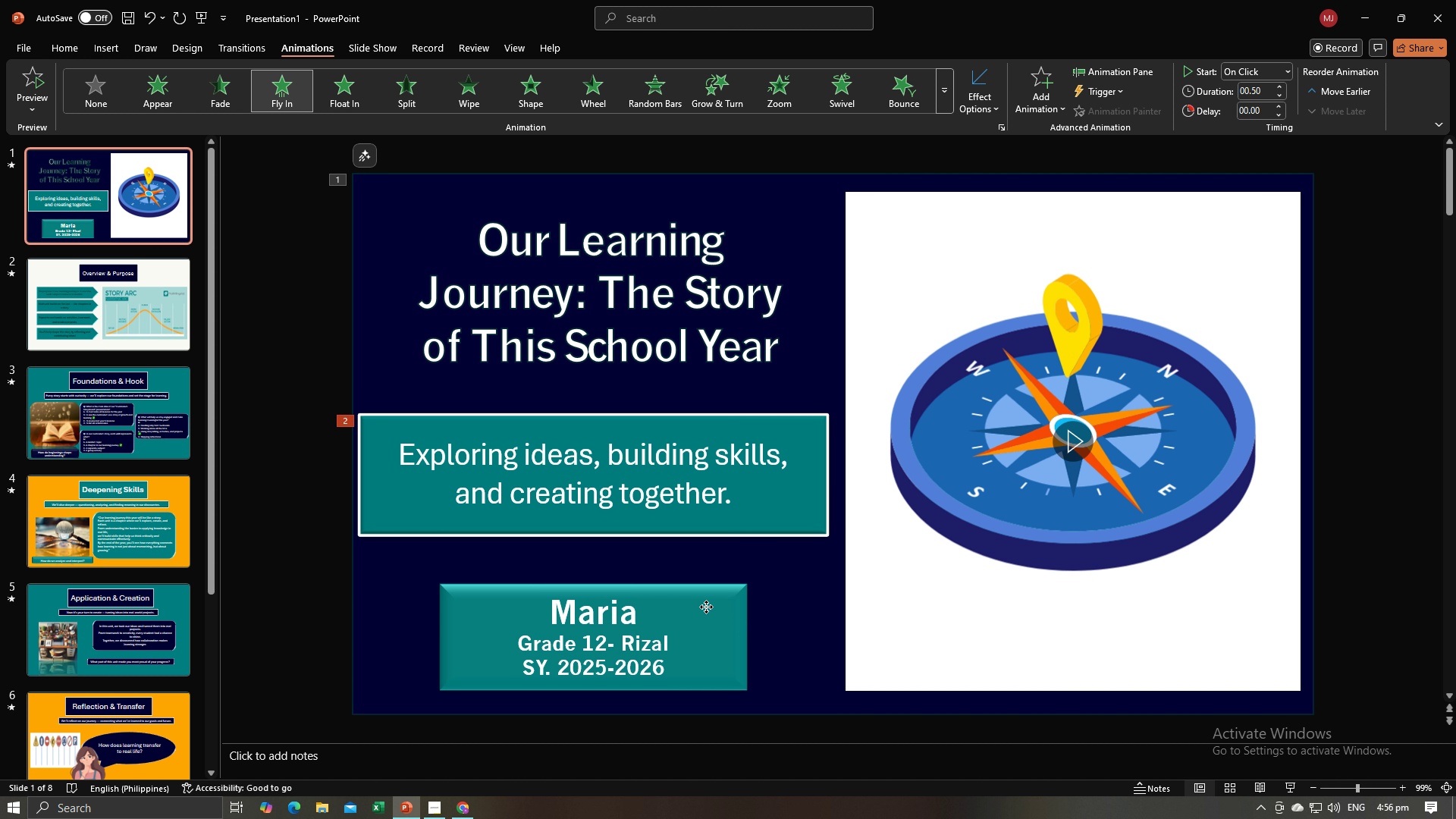 
left_click([706, 607])
 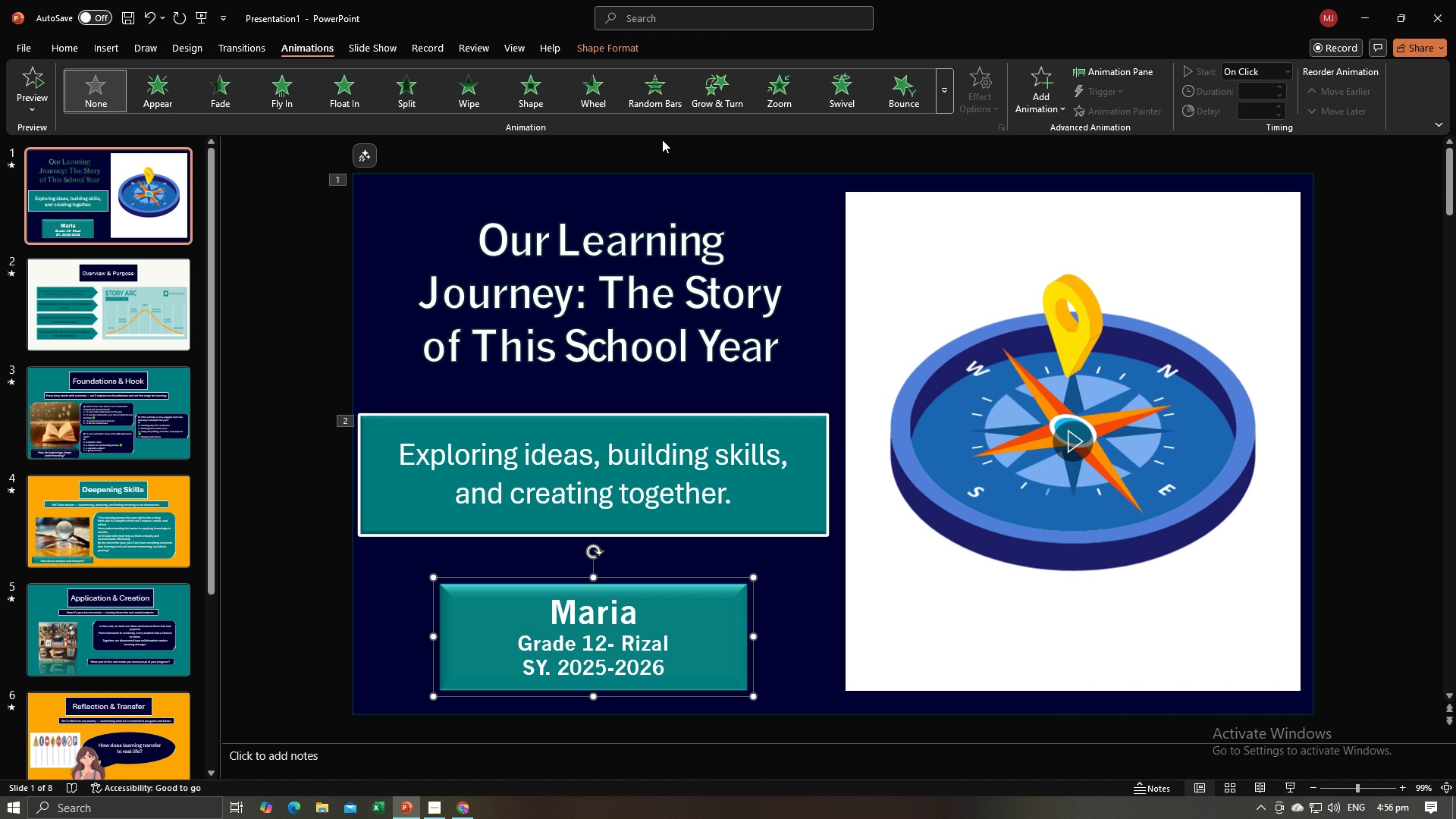 
left_click([293, 96])
 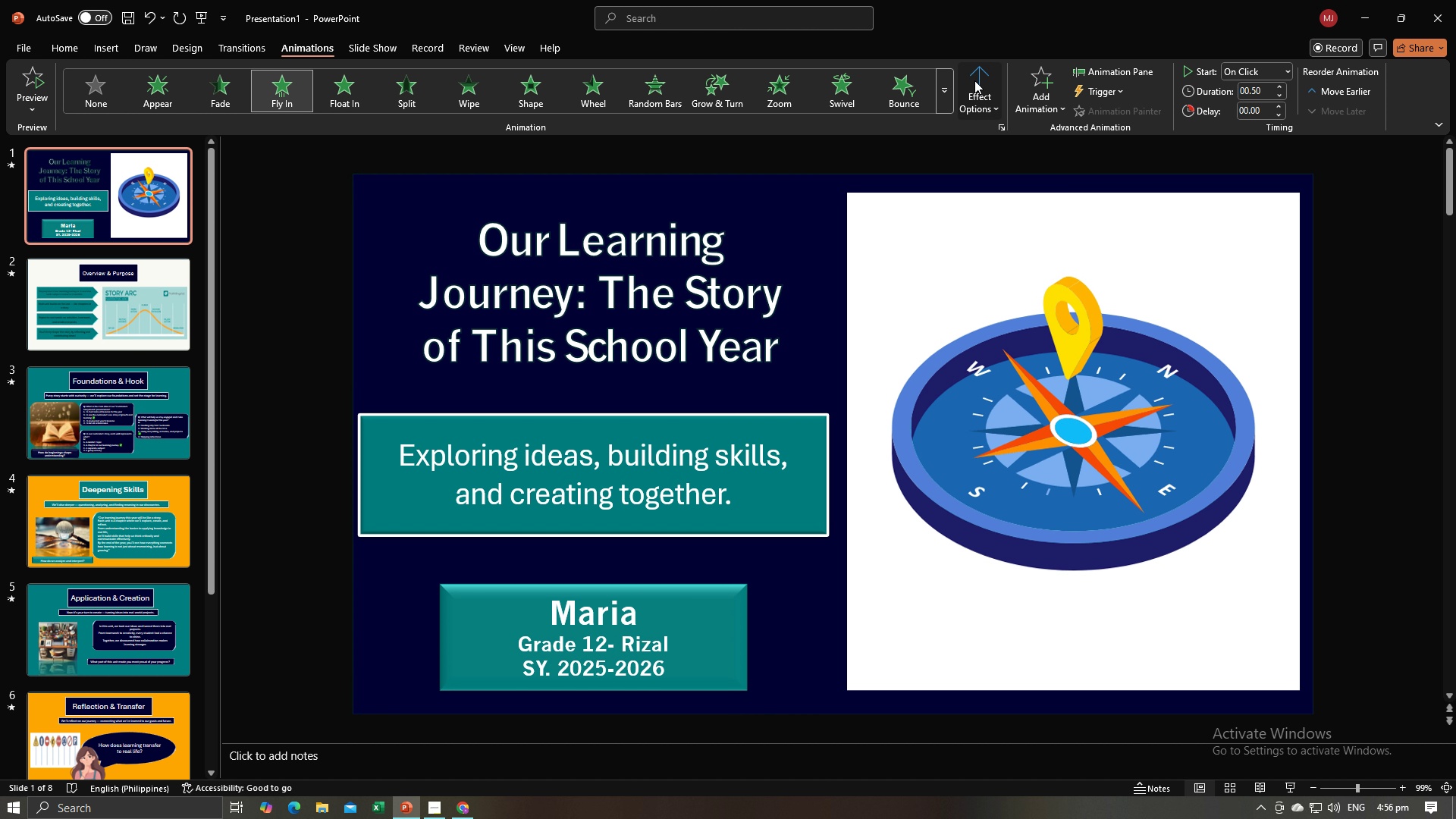 
left_click([974, 80])
 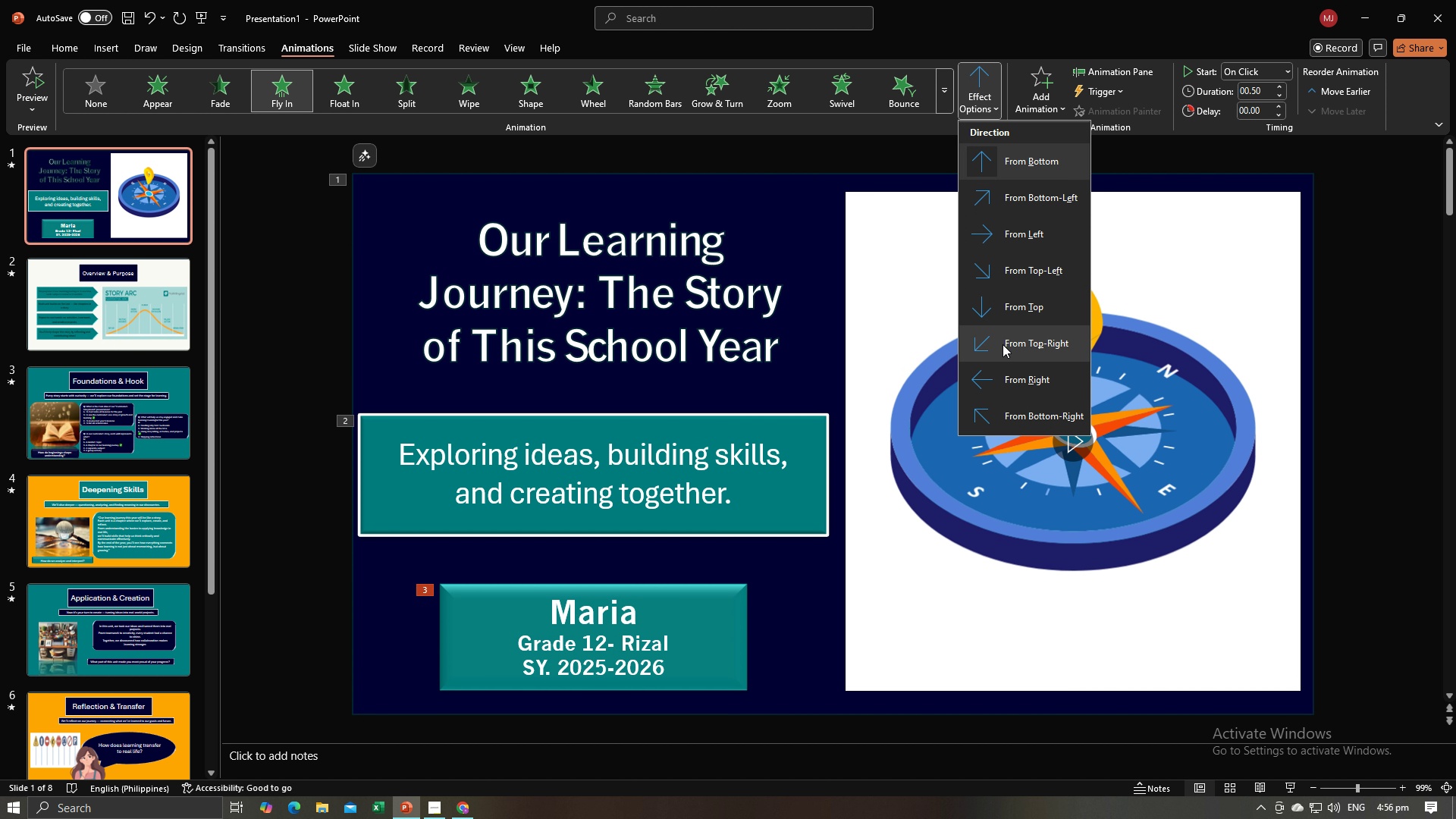 
left_click([1015, 355])
 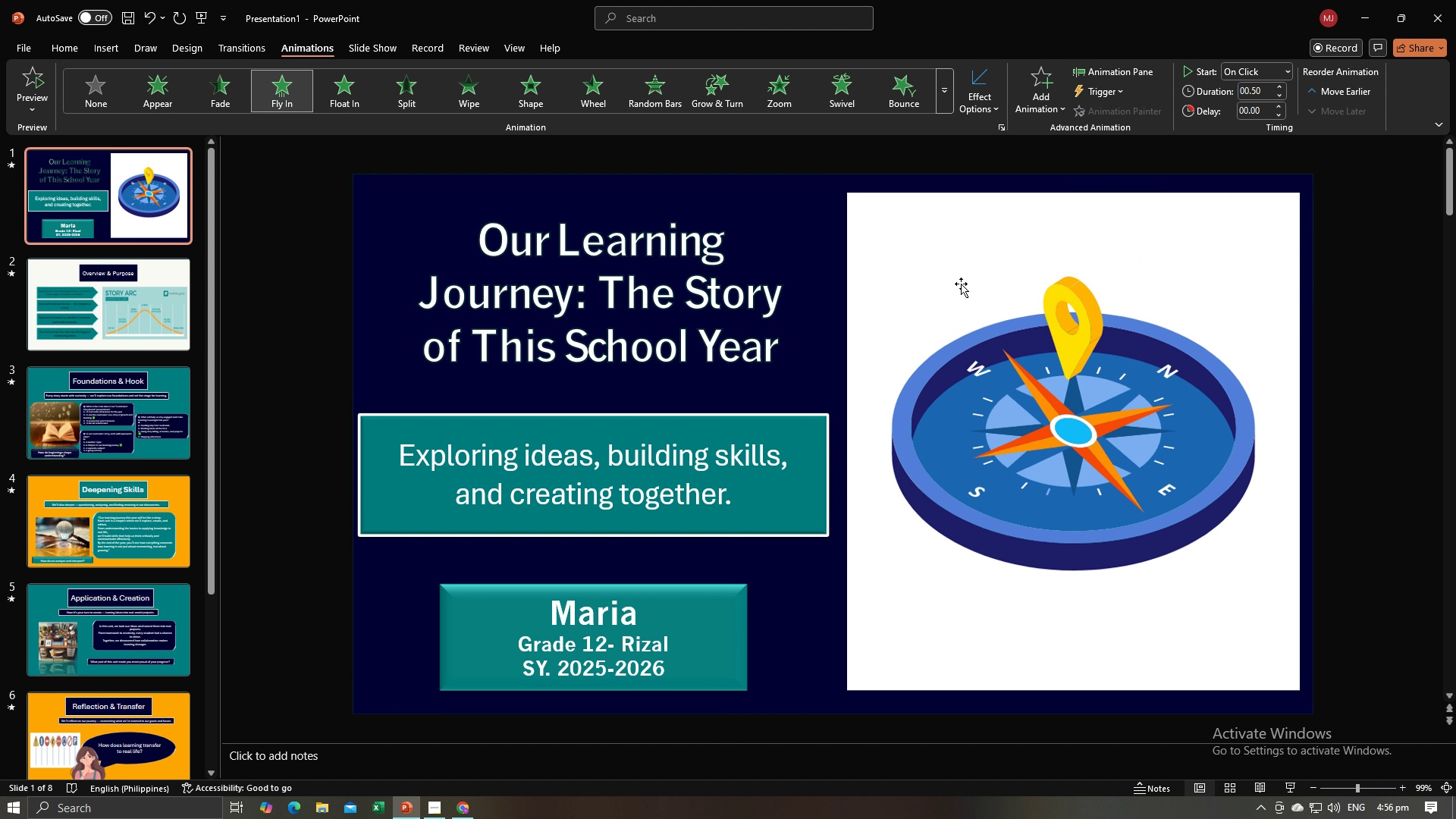 
left_click([917, 265])
 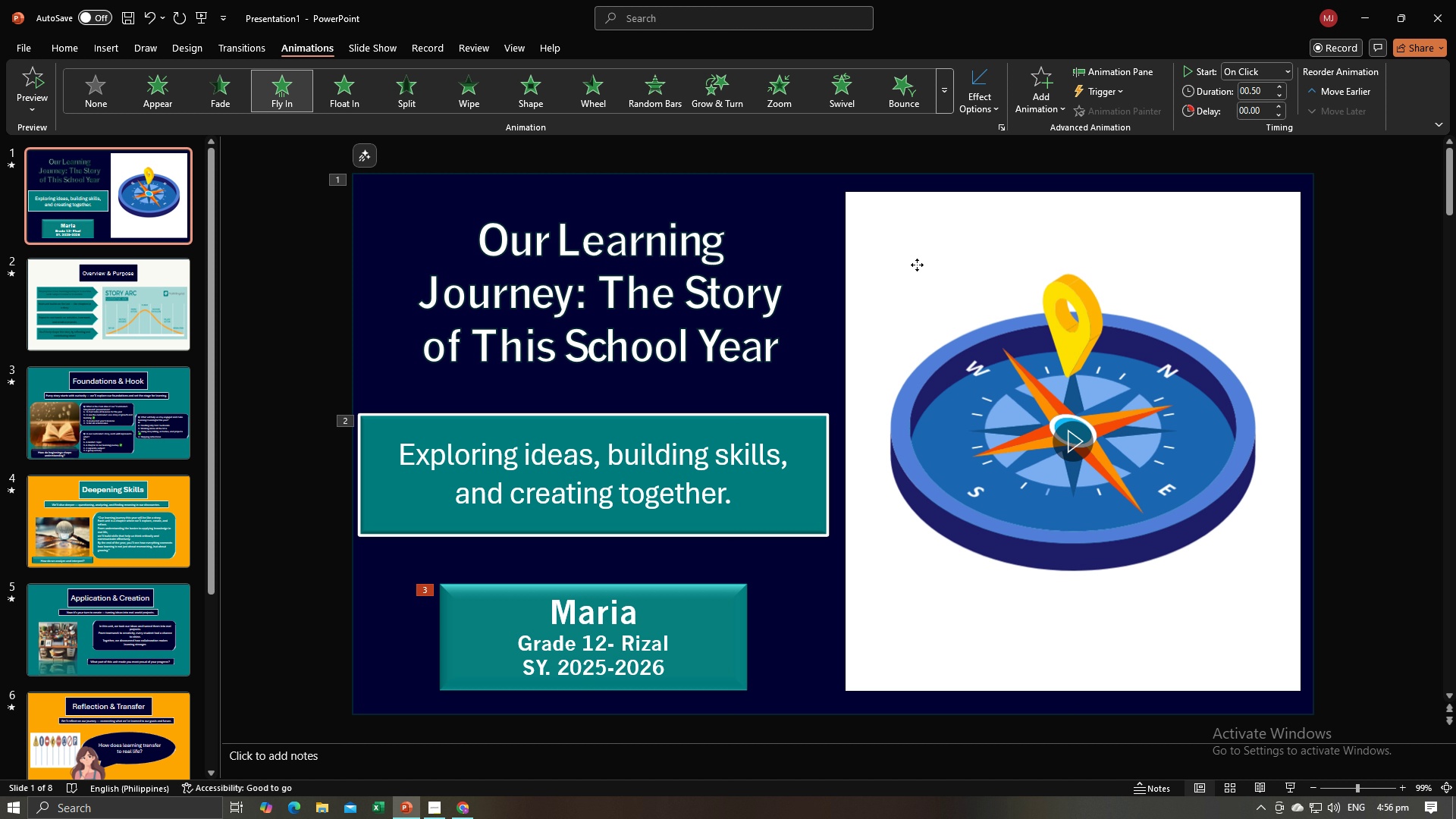 
left_click([917, 265])
 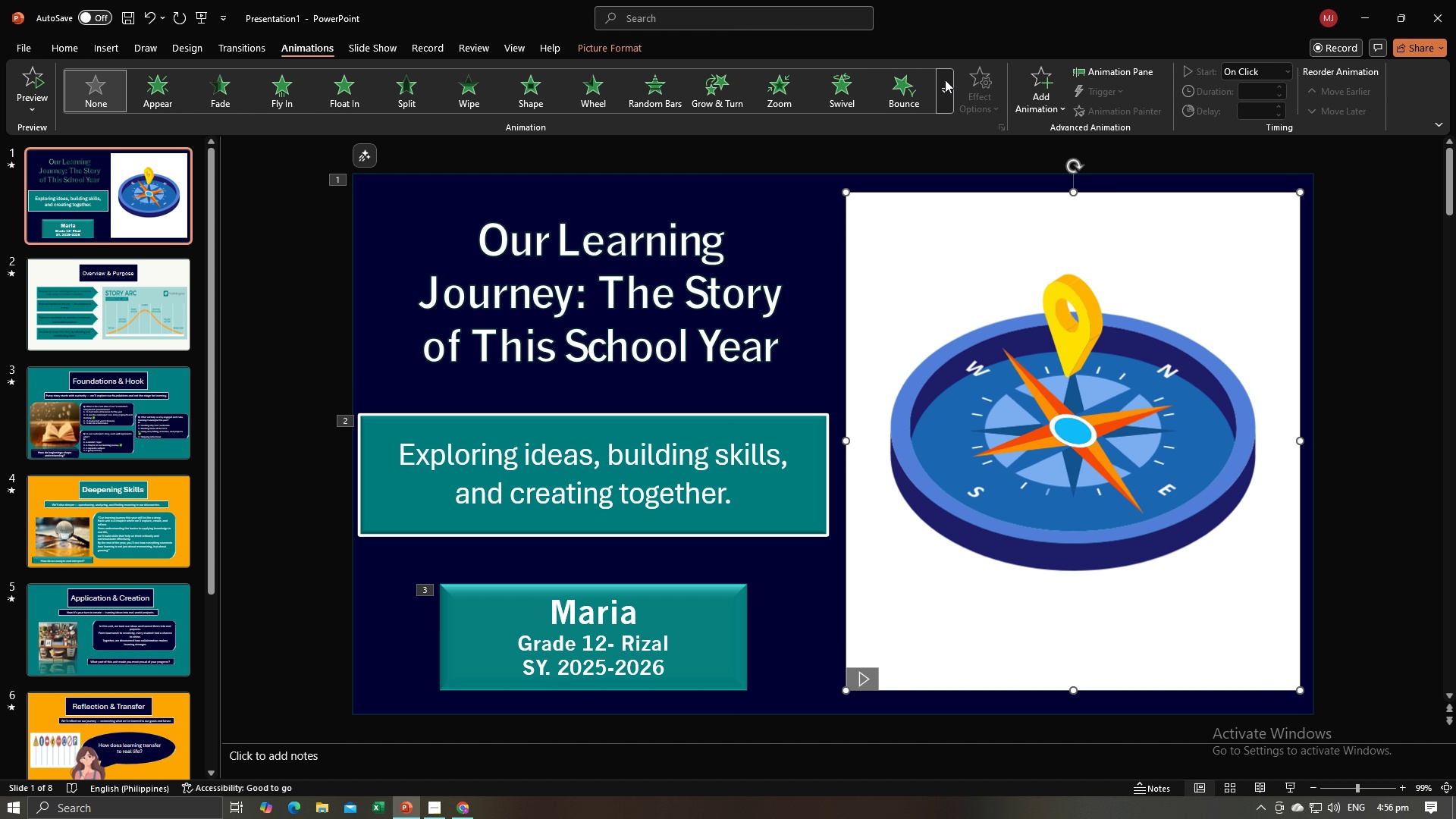 
left_click([945, 80])
 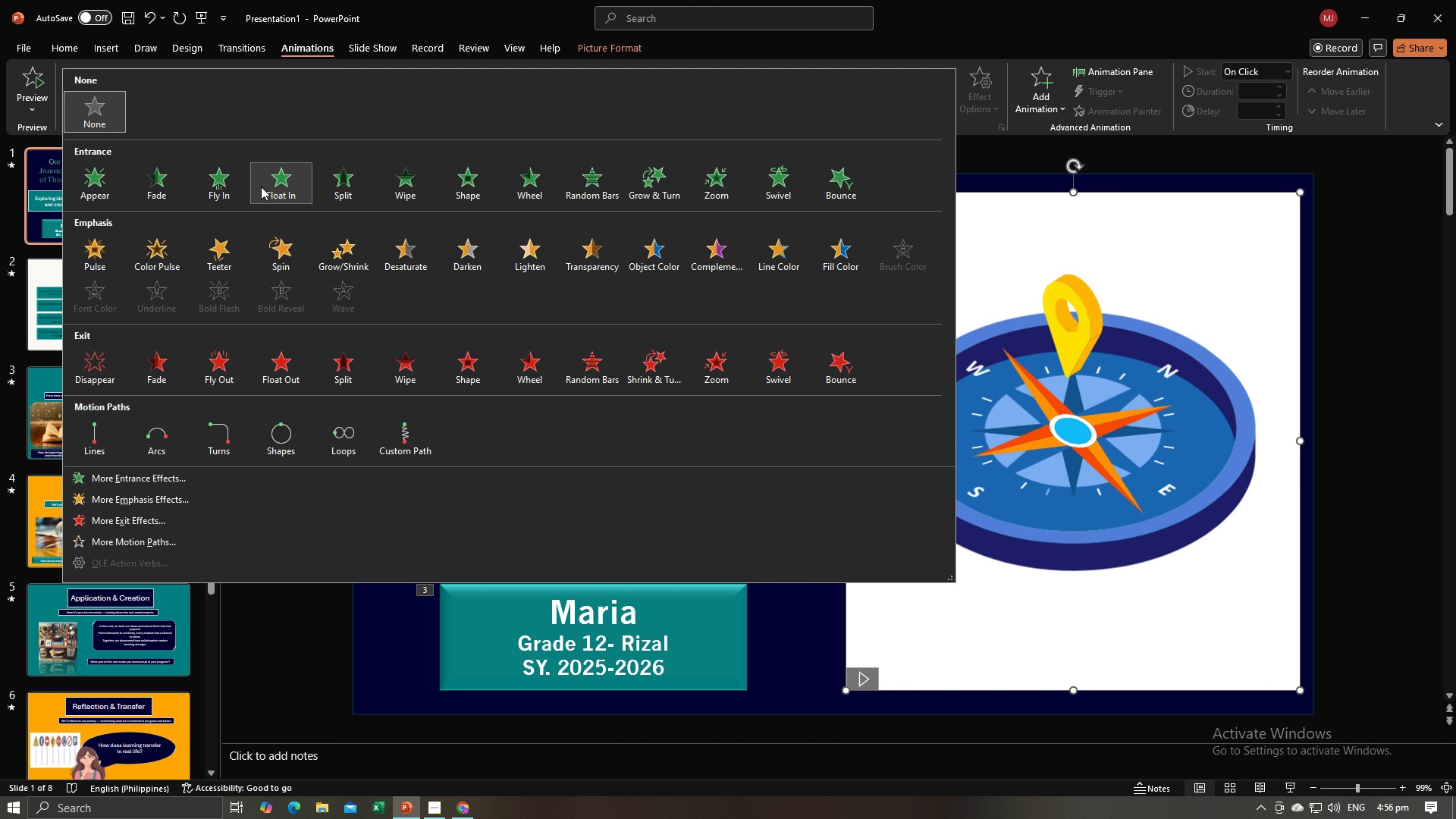 
left_click([229, 192])
 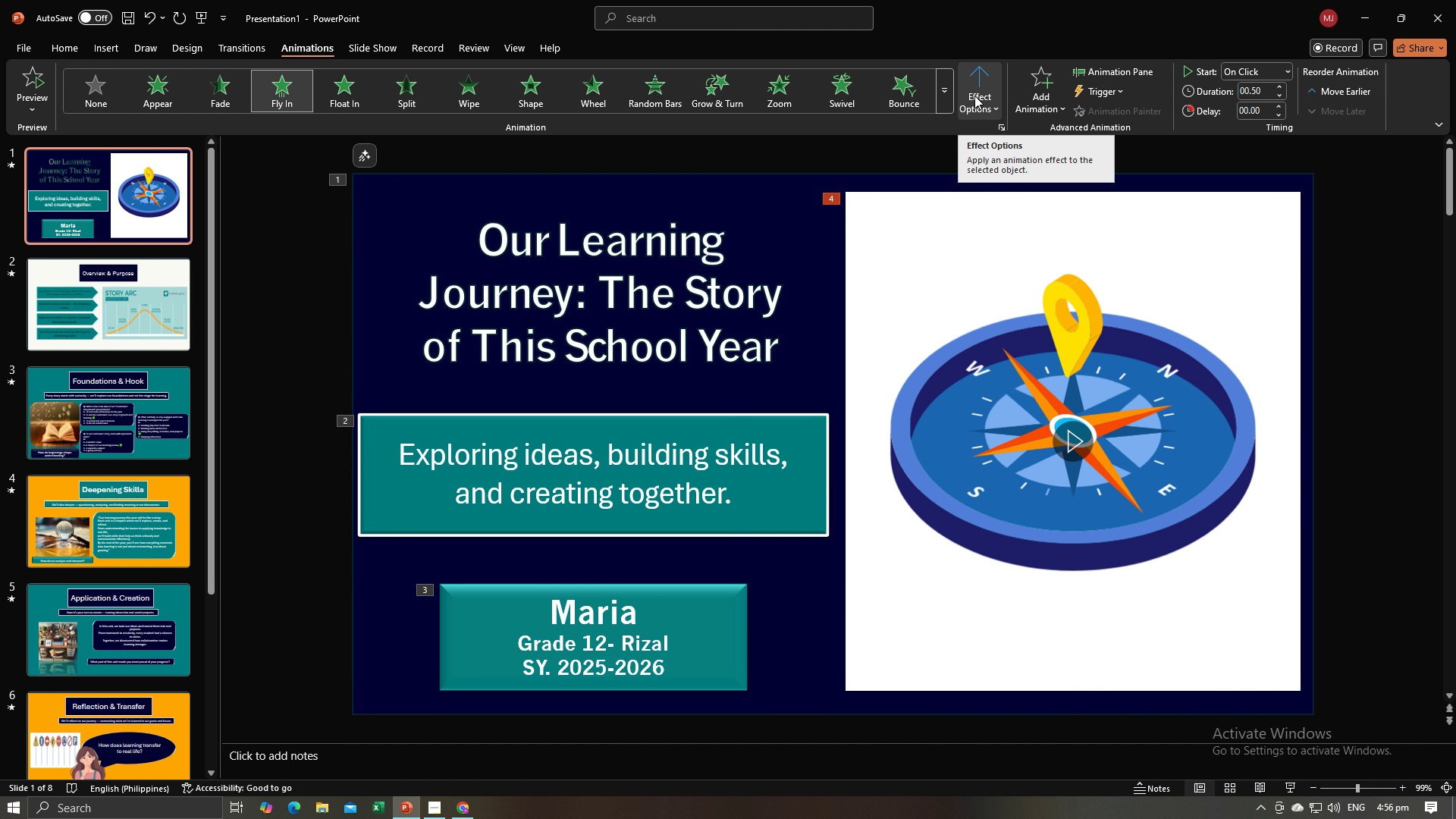 
left_click([974, 96])
 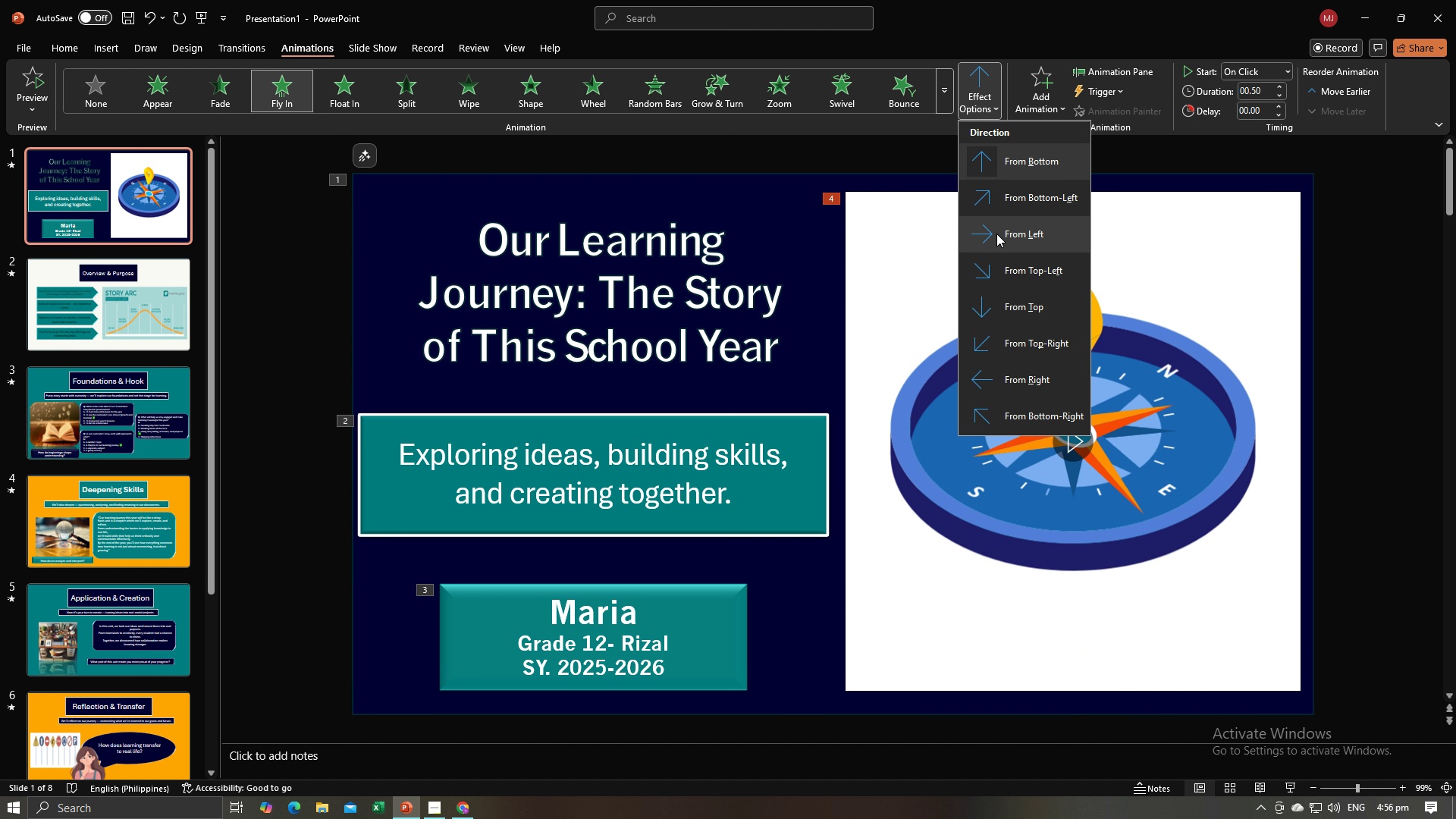 
left_click([996, 234])
 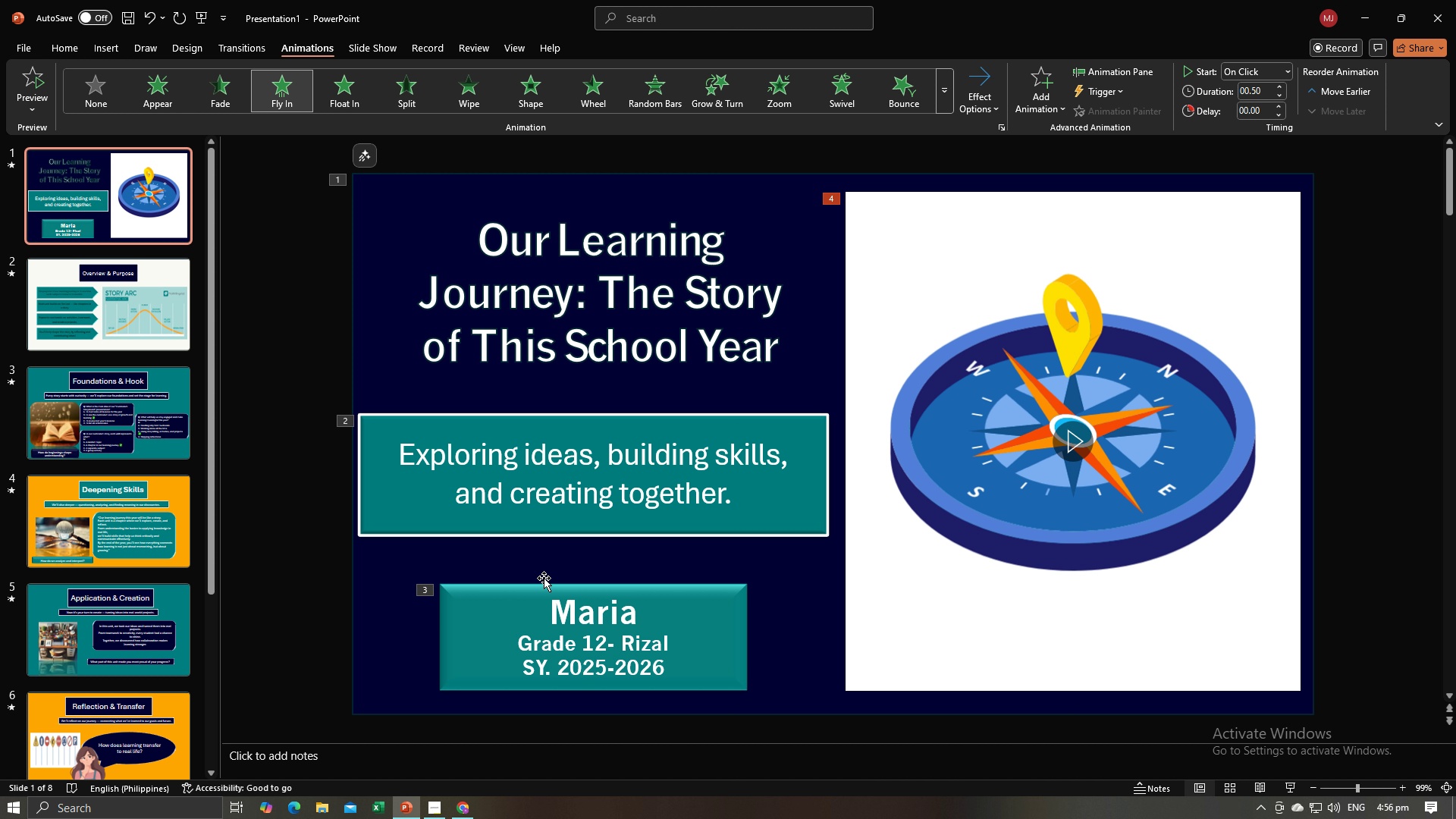 
left_click([99, 304])
 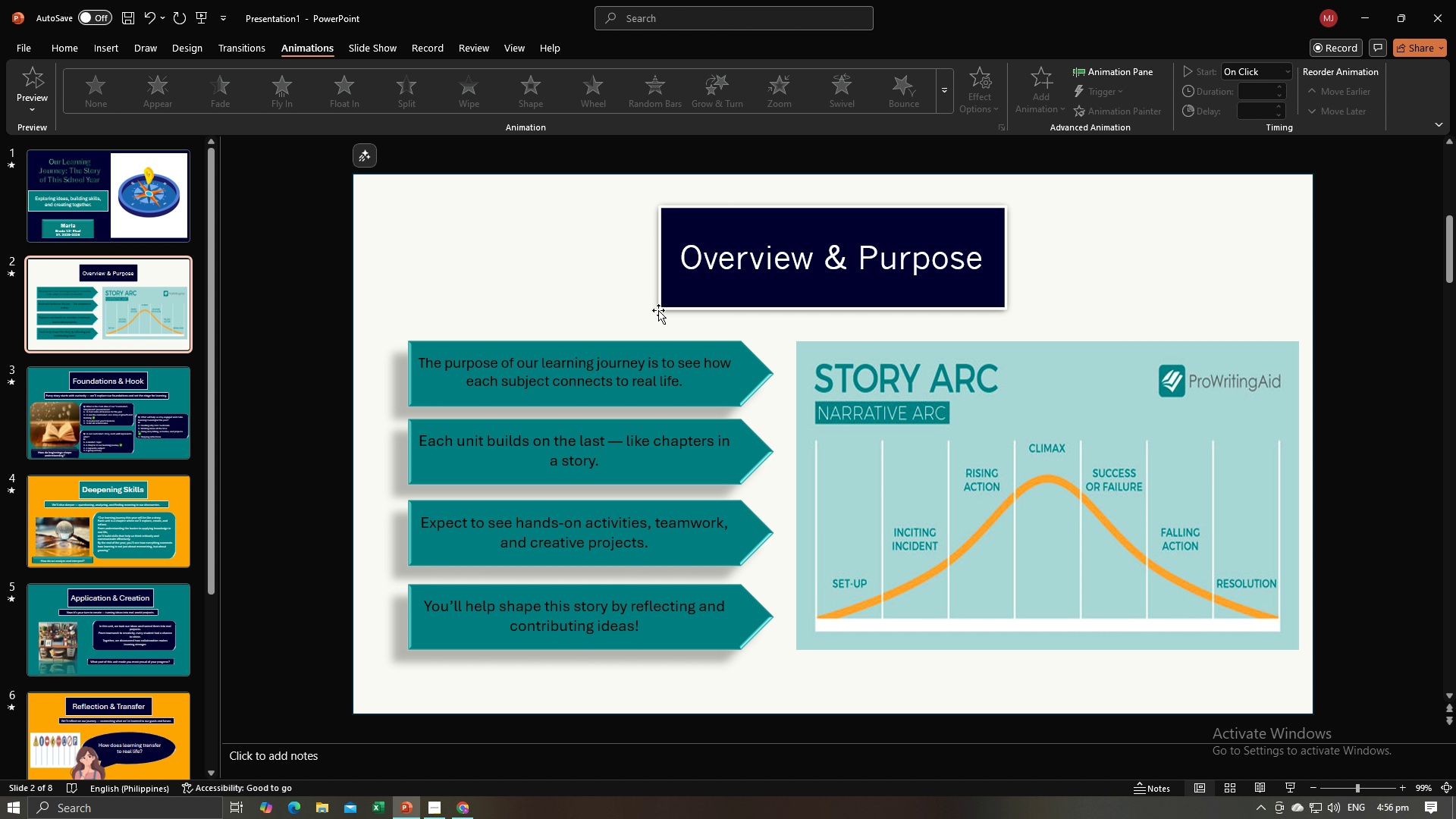 
left_click([549, 302])
 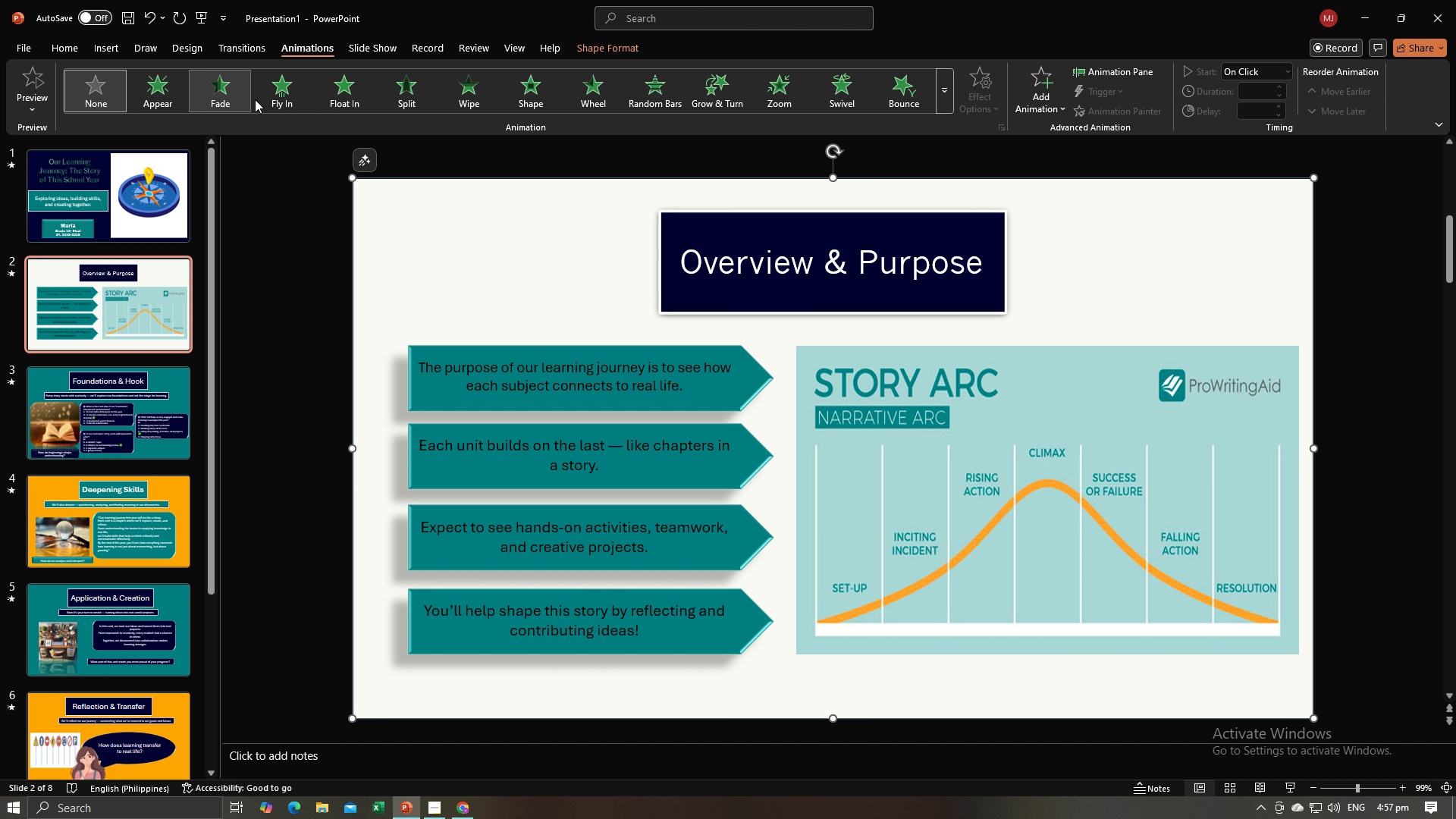 
left_click([276, 94])
 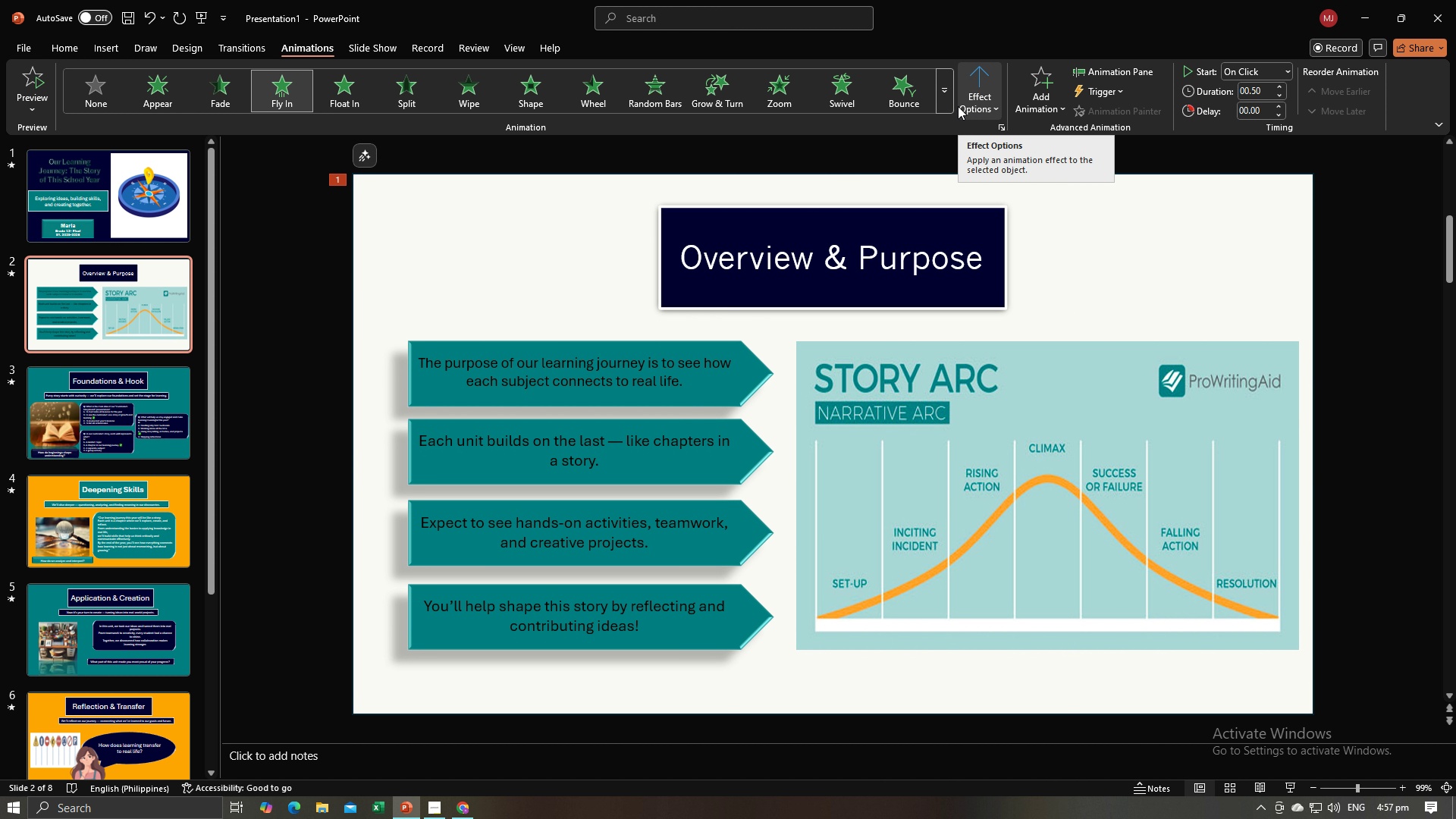 
left_click([973, 227])
 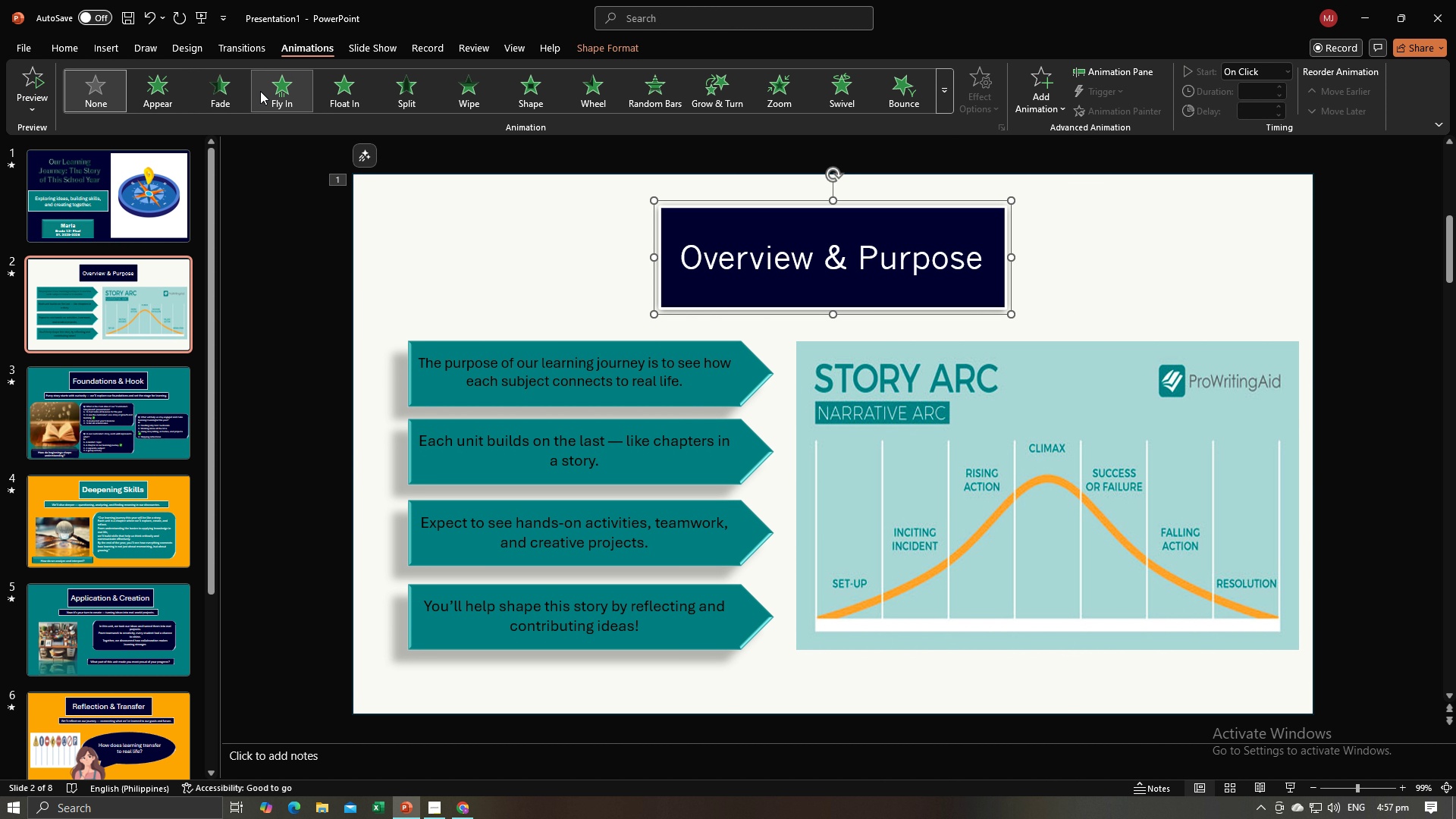 
left_click([265, 91])
 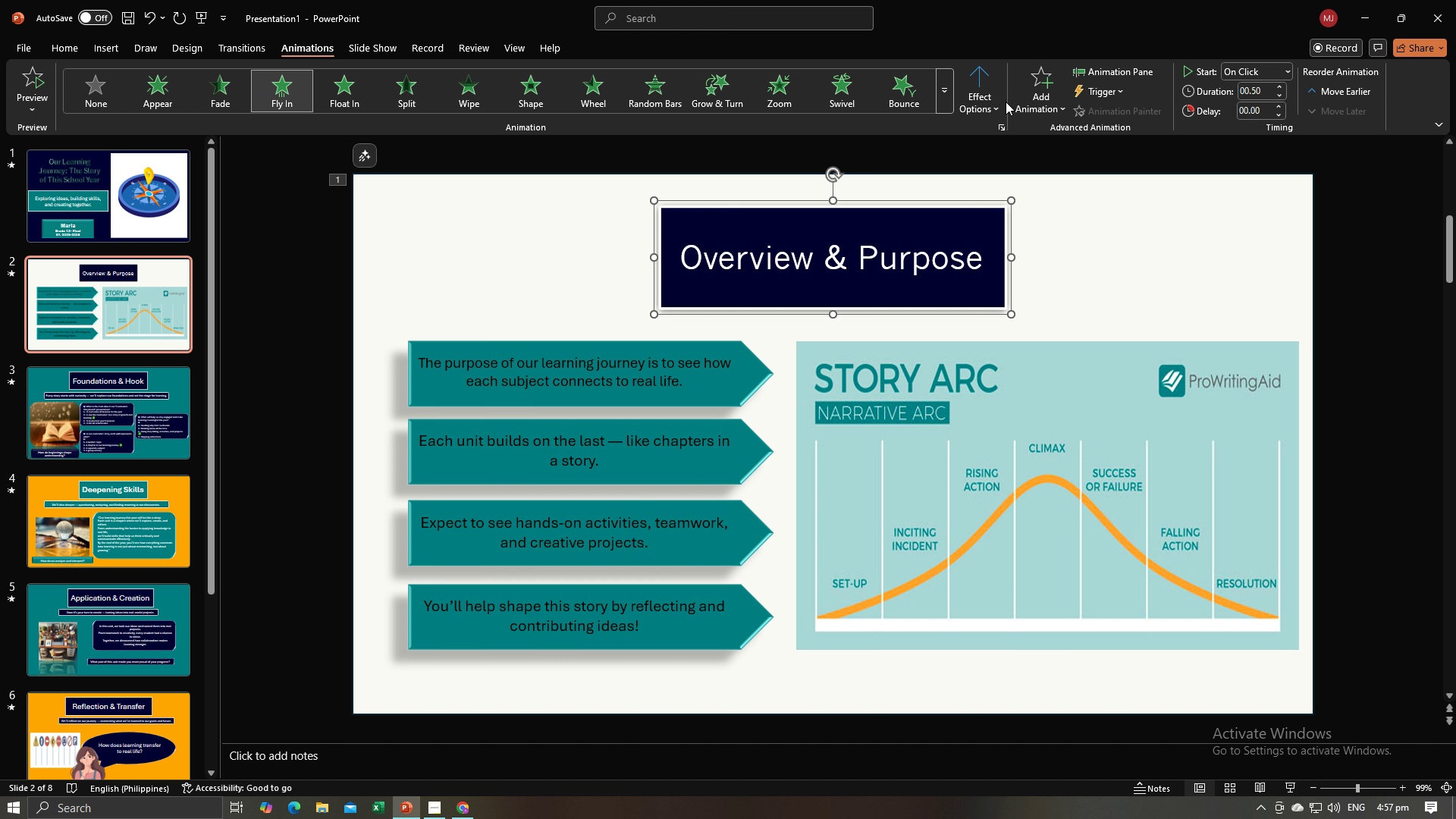 
left_click([992, 105])
 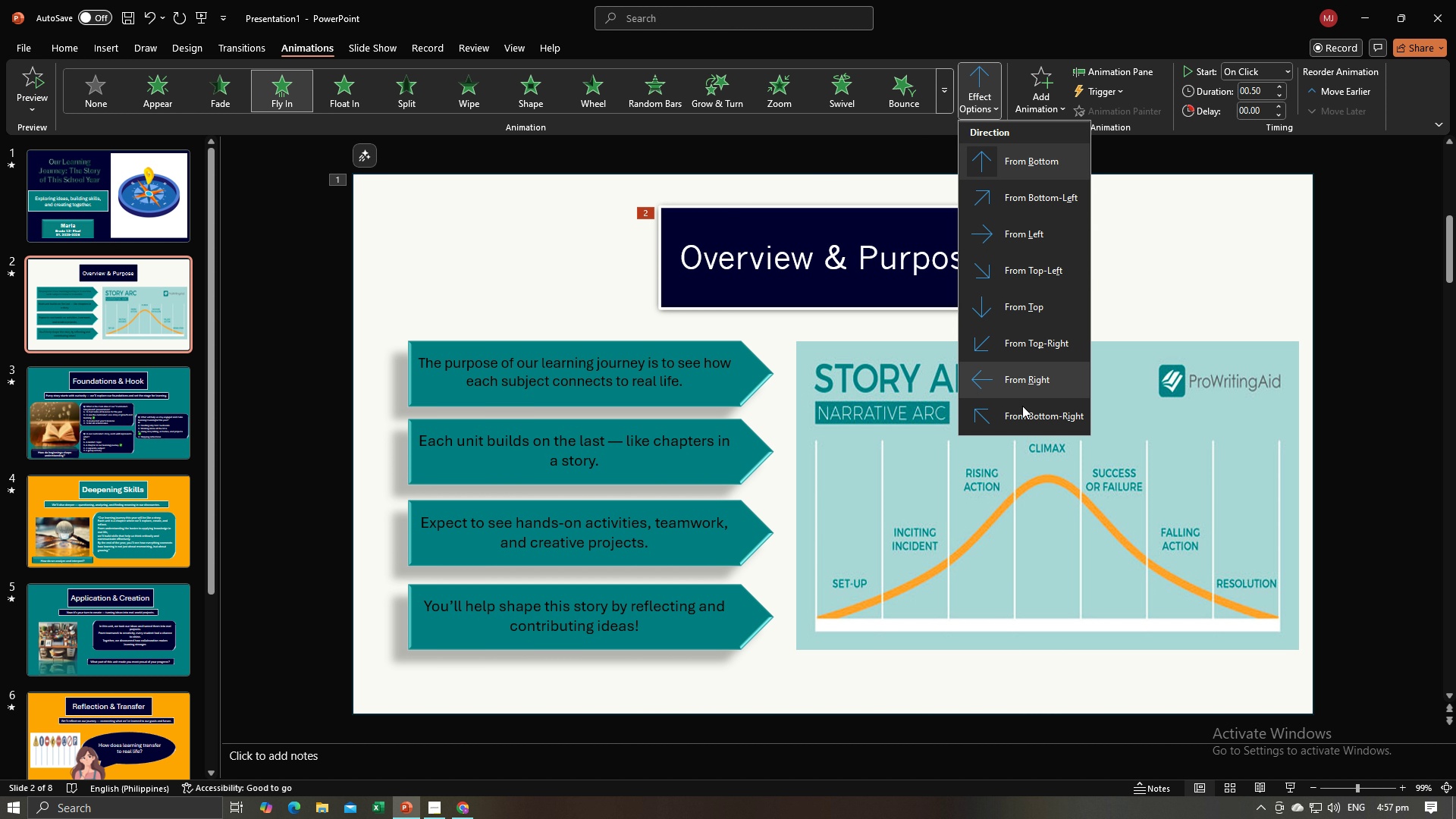 
left_click([1022, 409])
 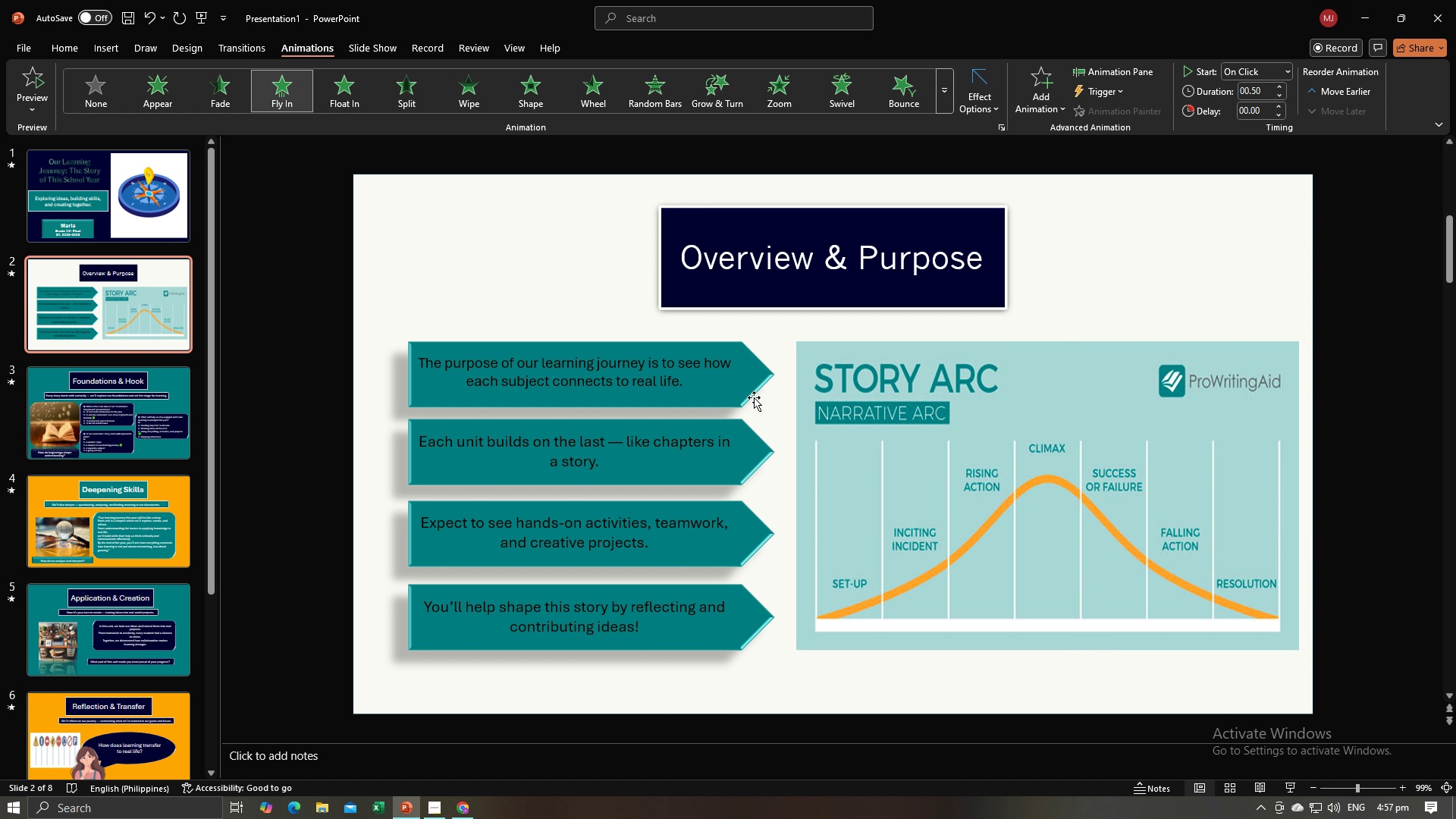 
left_click([748, 389])
 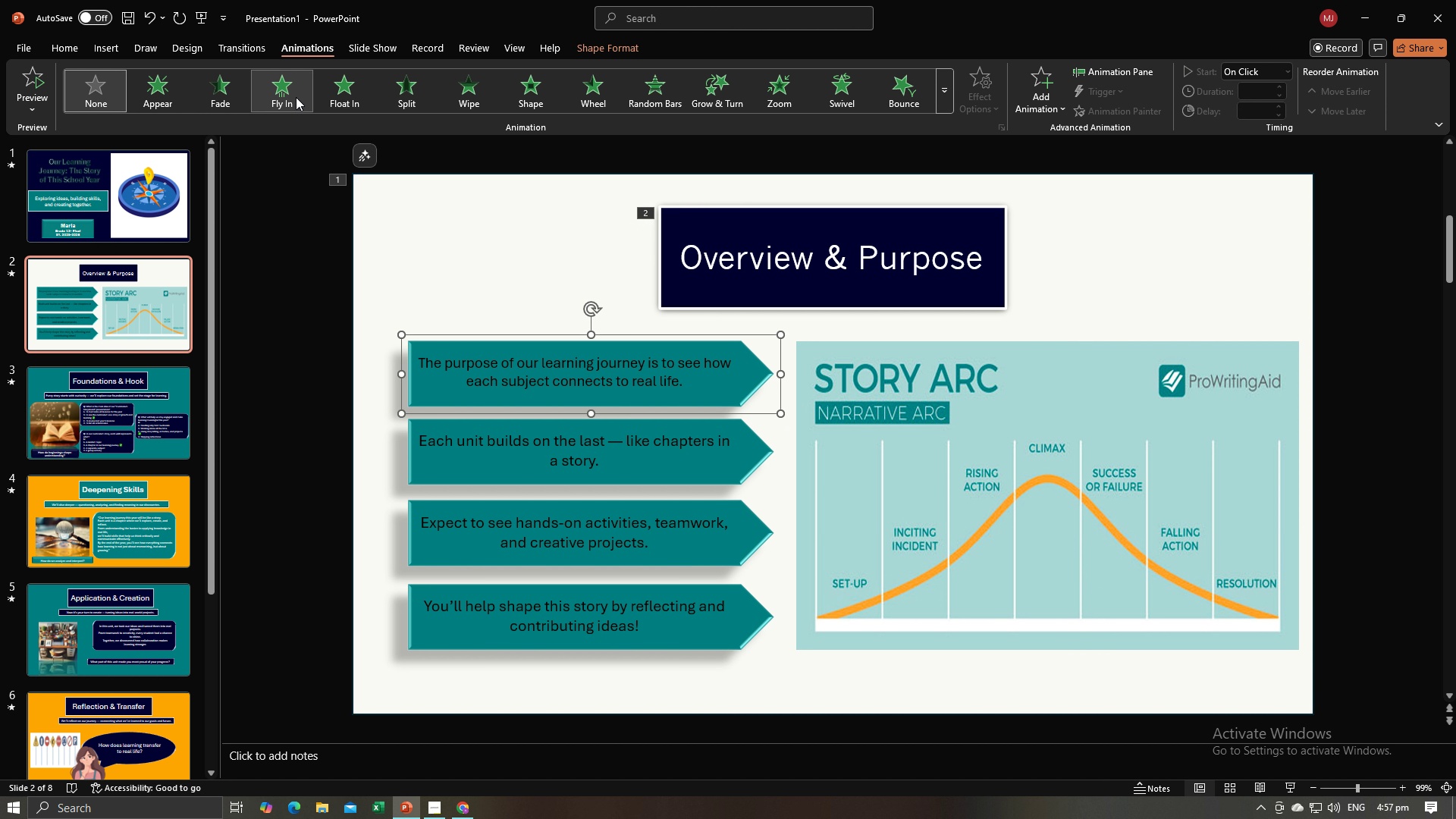 
left_click([296, 97])
 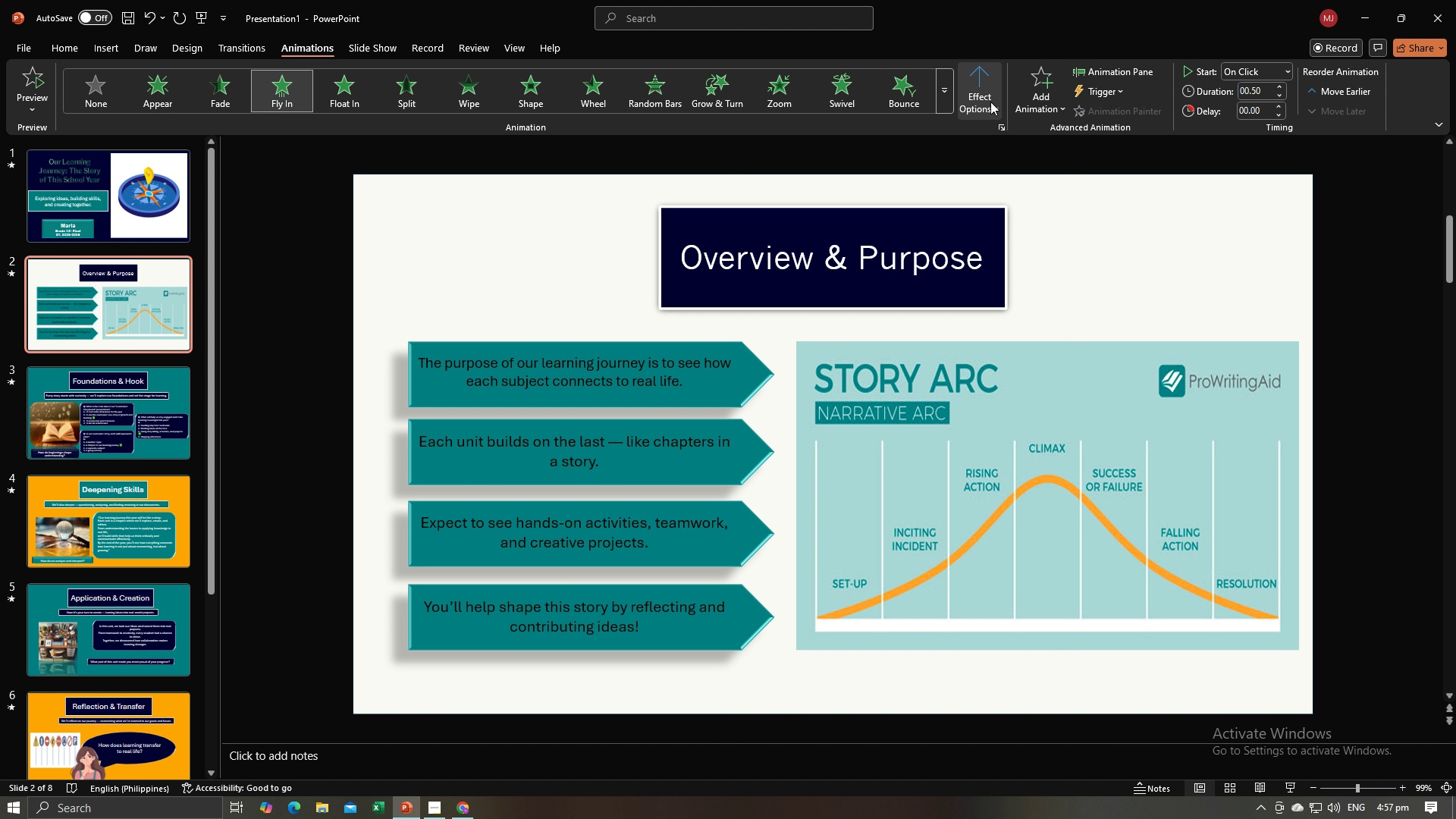 
left_click([990, 102])
 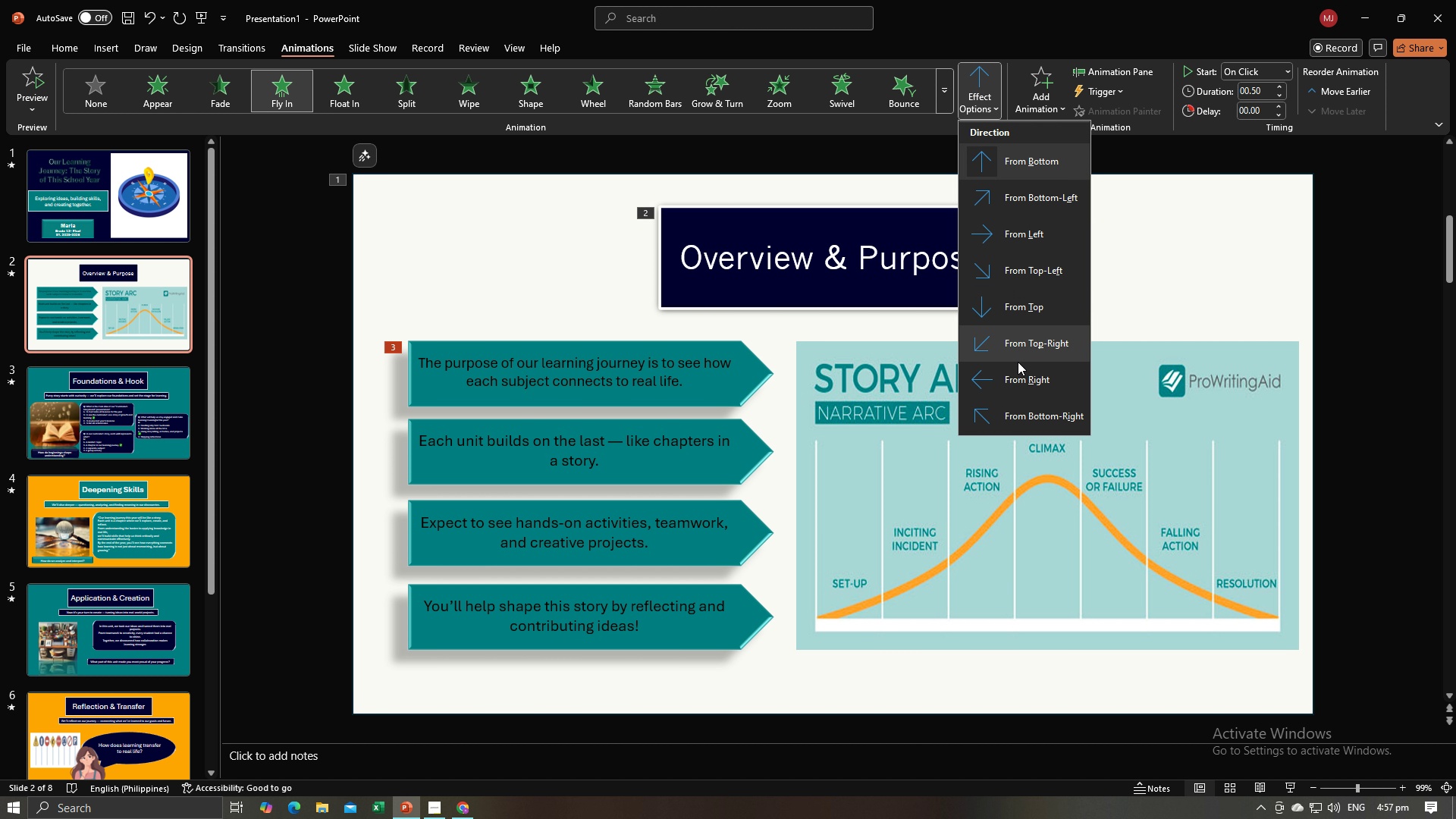 
left_click([1018, 376])
 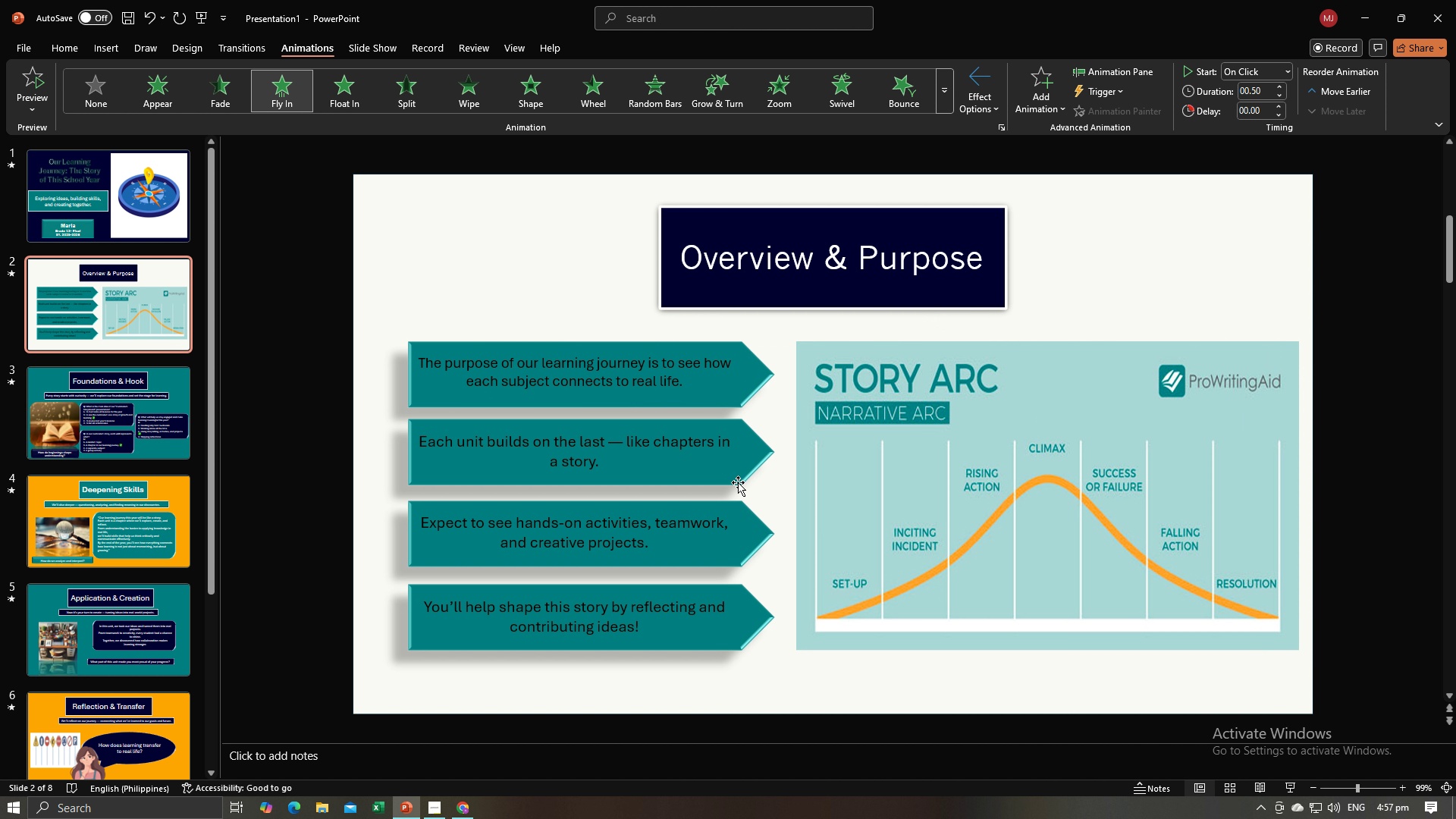 
left_click([739, 482])
 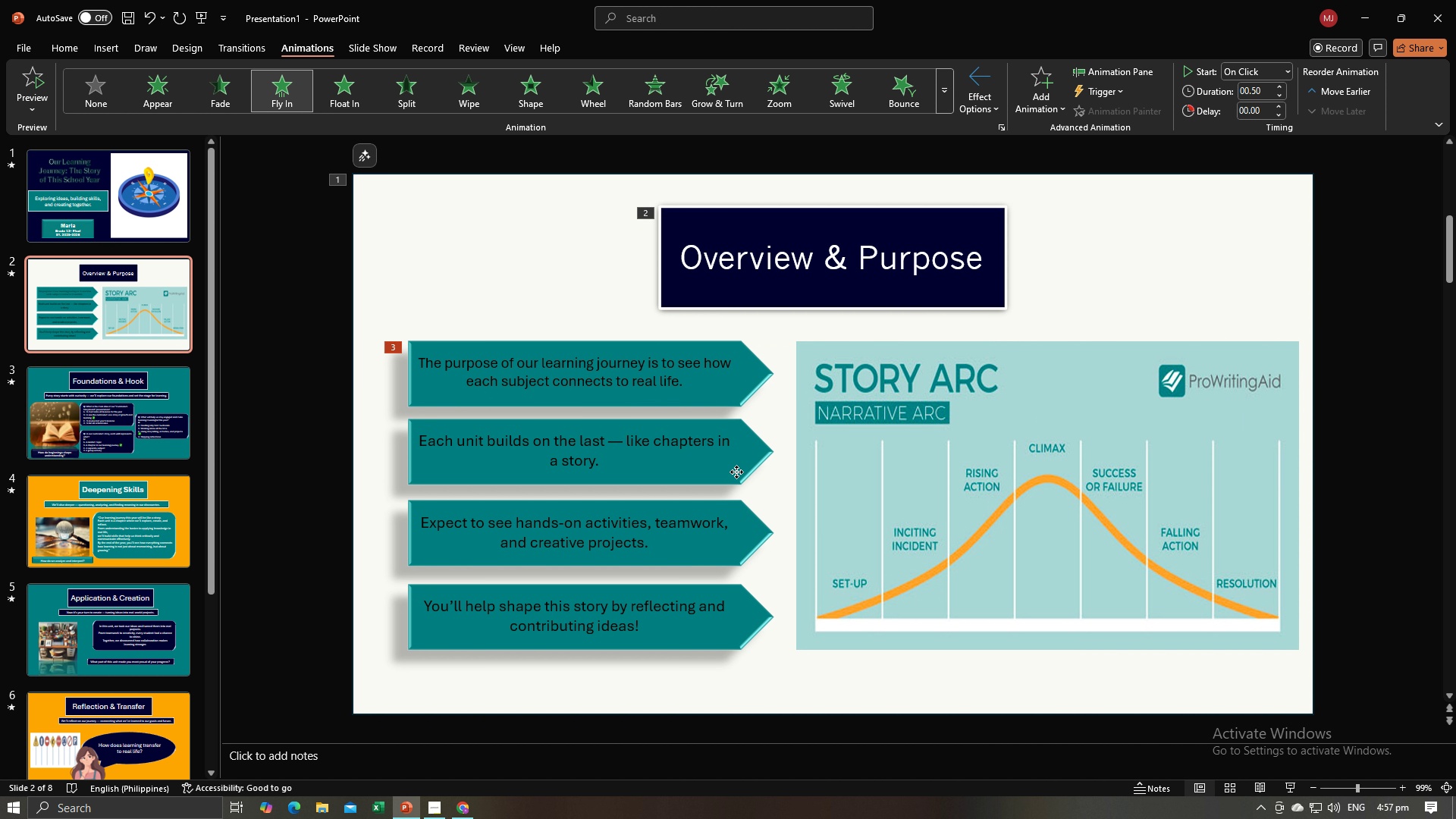 
left_click([736, 472])
 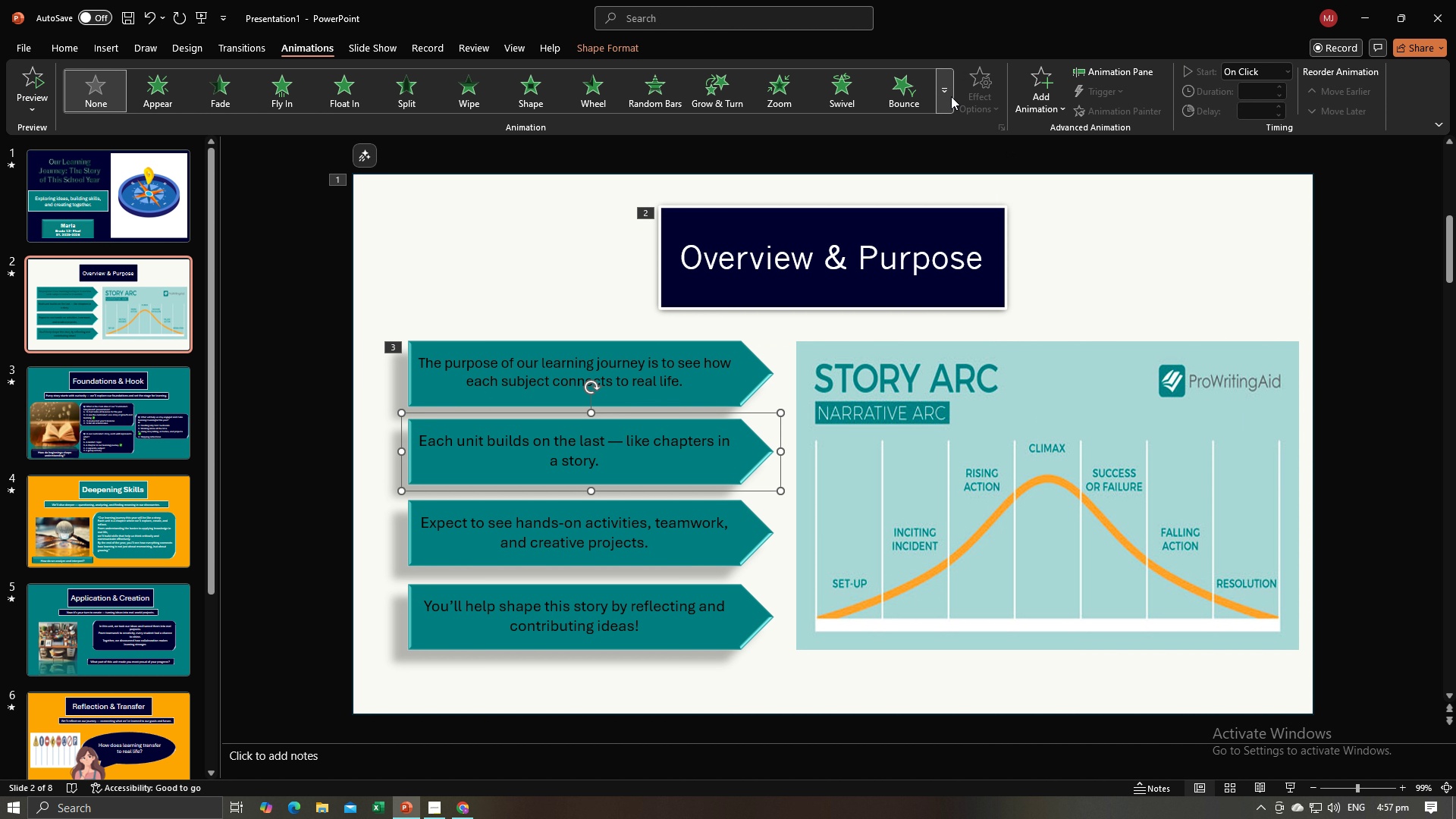 
left_click([949, 96])
 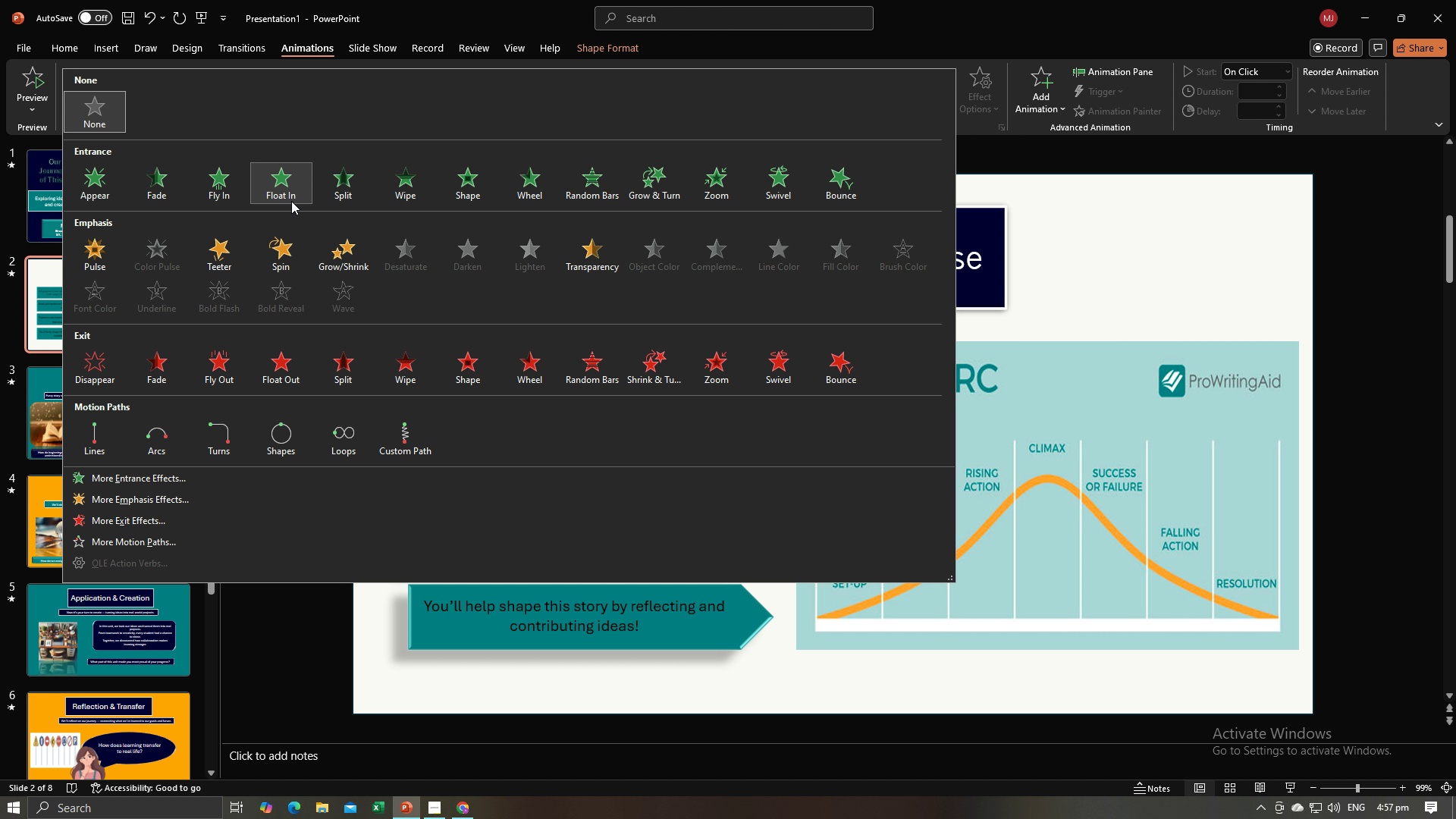 
left_click([223, 190])
 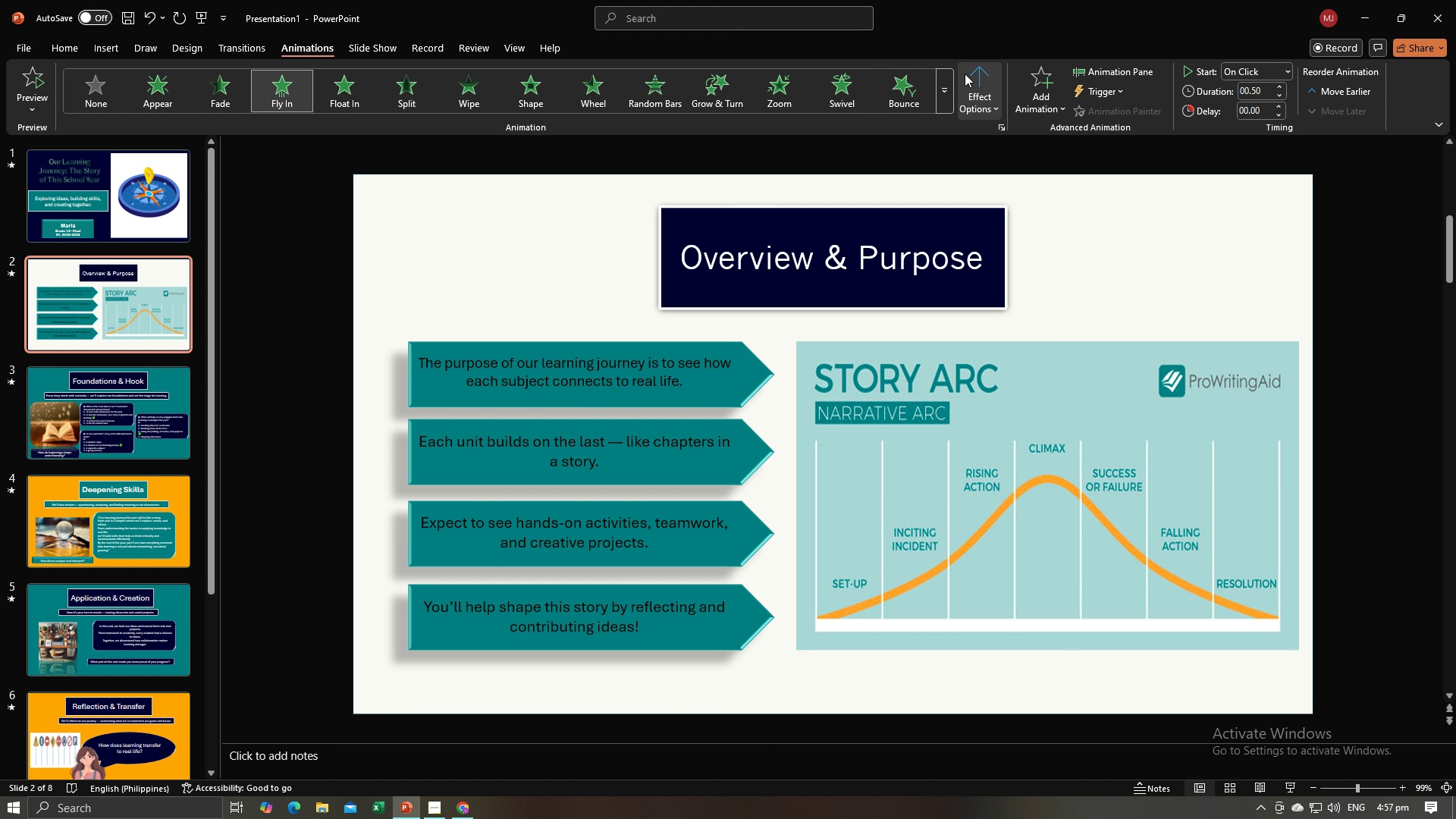 
left_click([966, 74])
 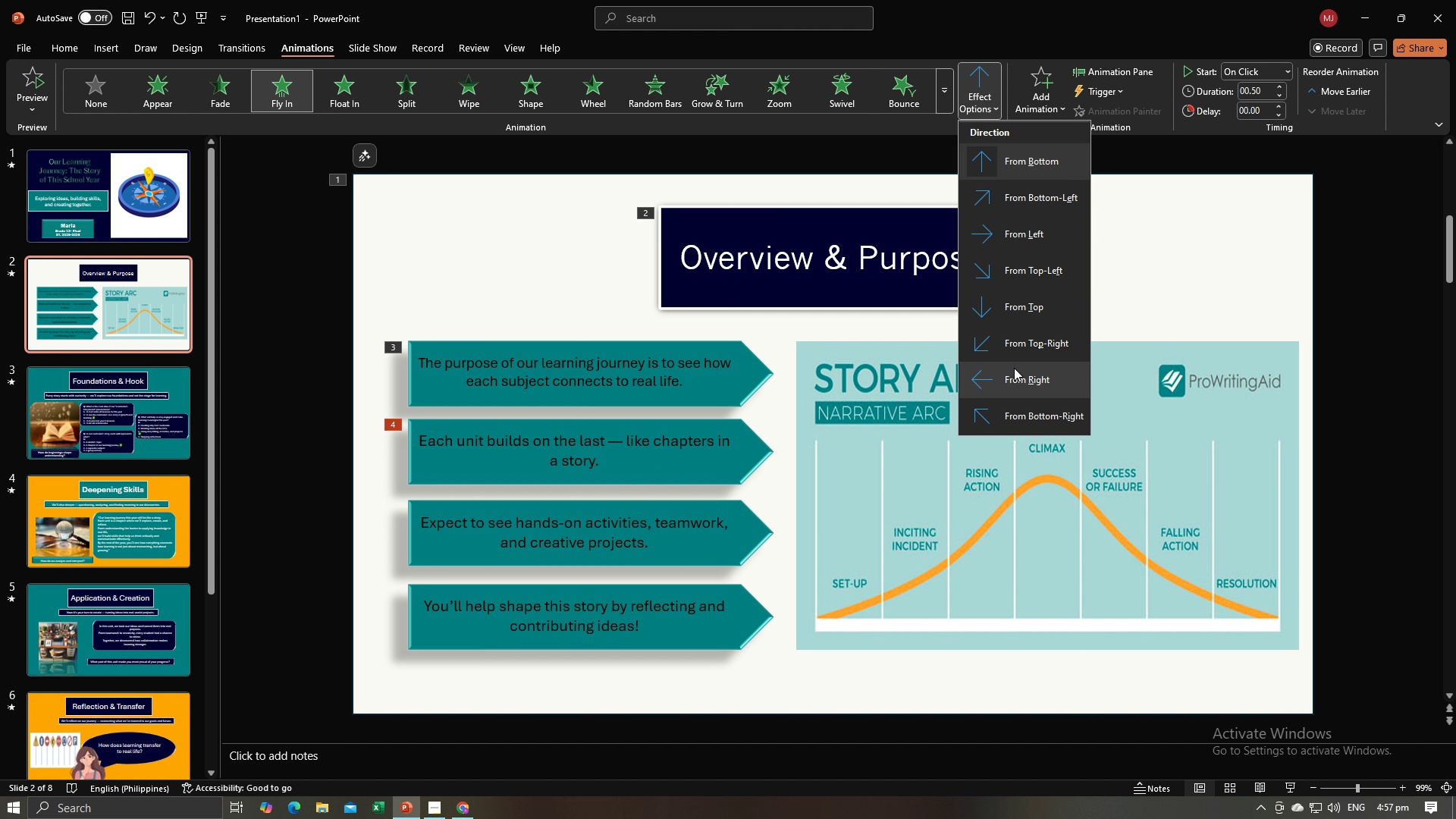 
left_click([1014, 368])
 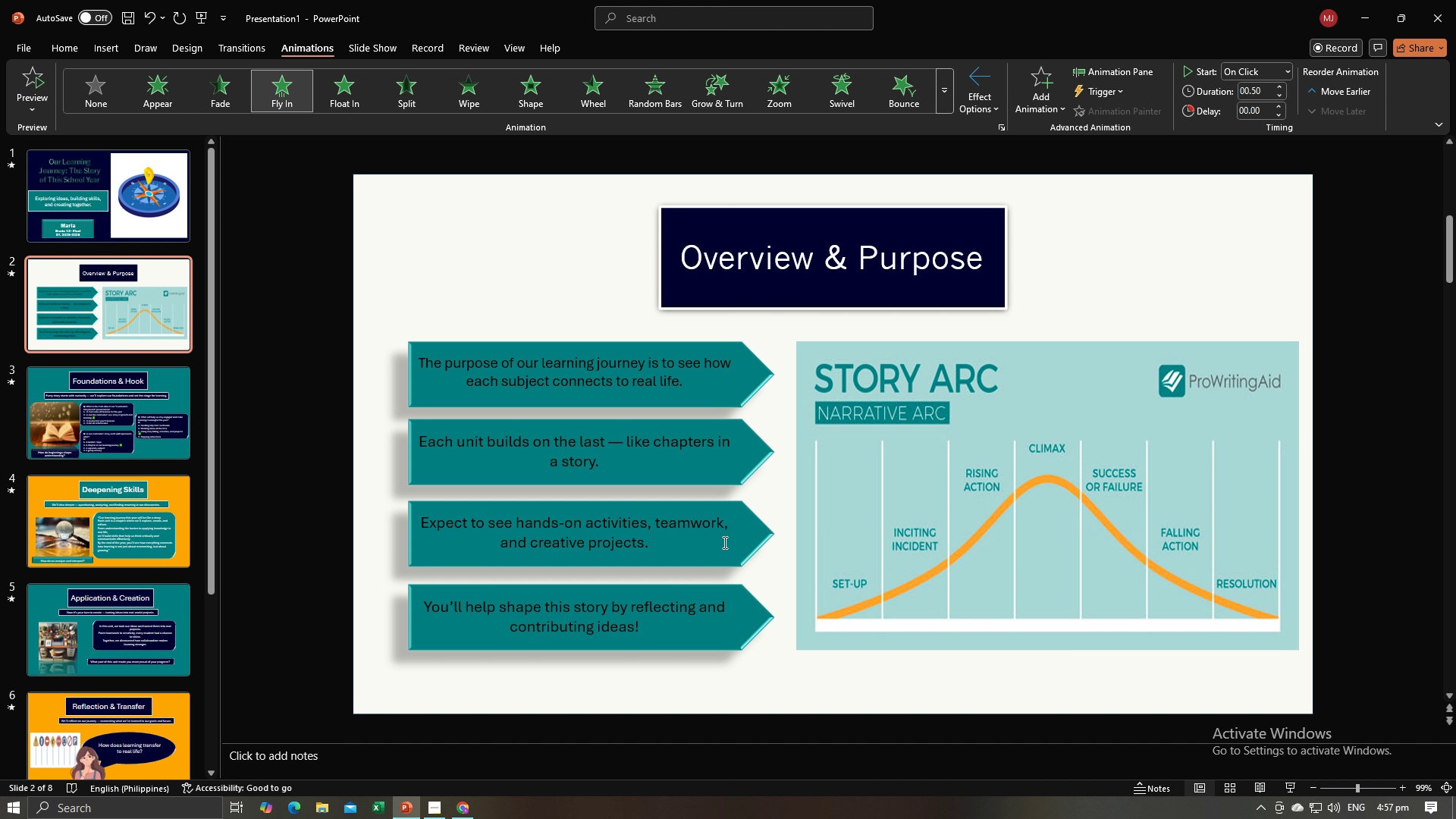 
left_click([736, 547])
 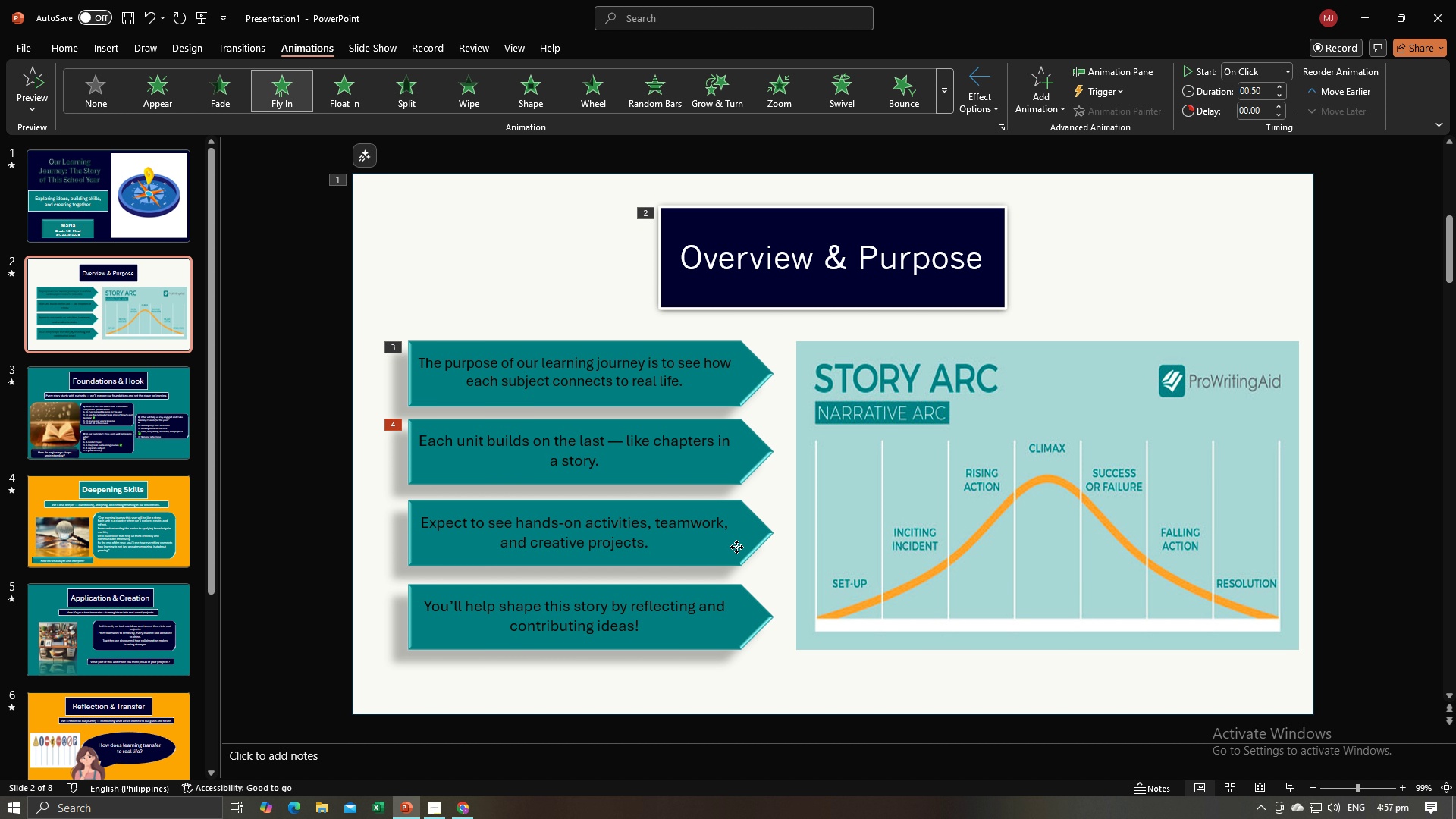 
left_click([736, 547])
 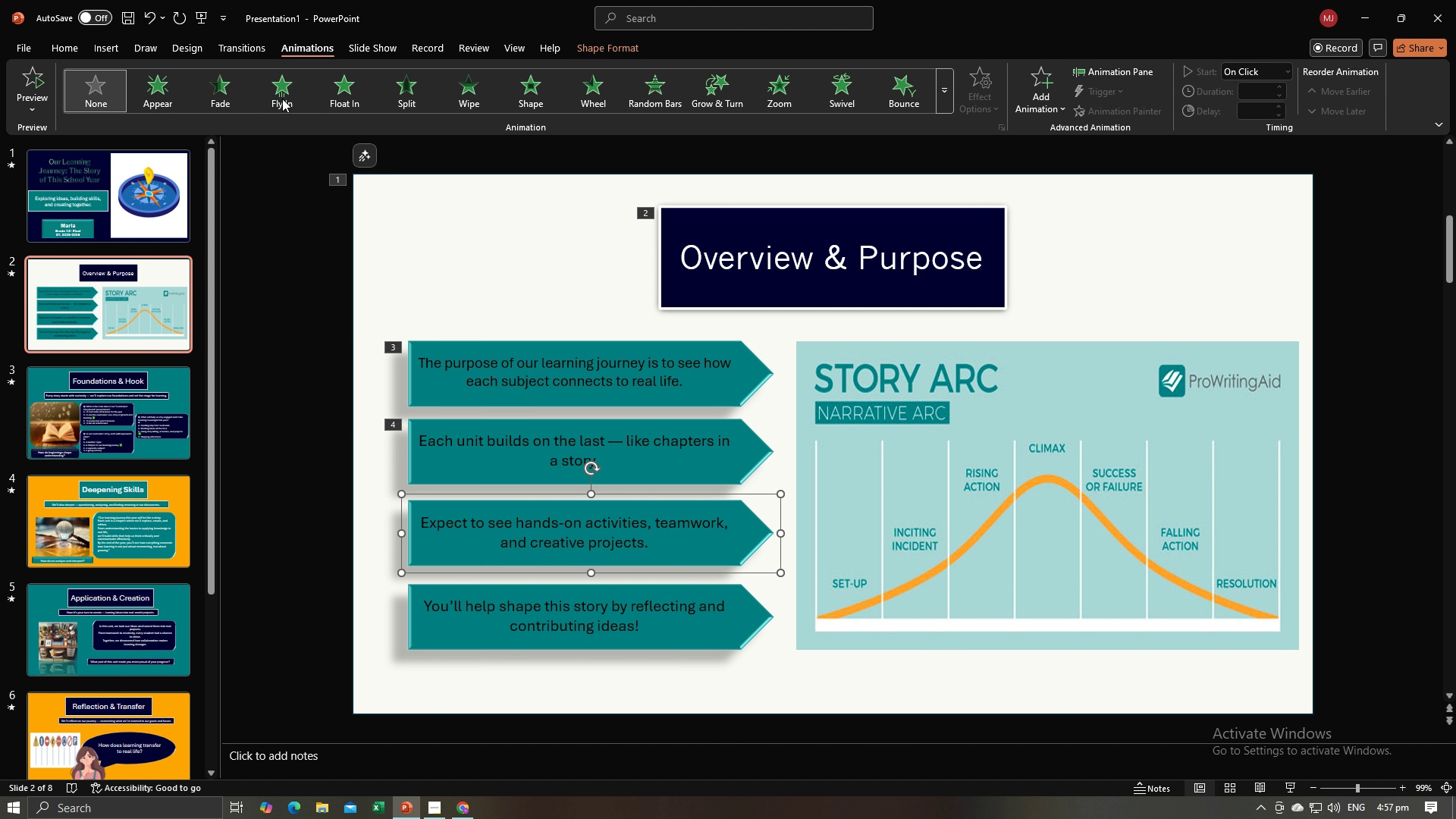 
left_click([270, 96])
 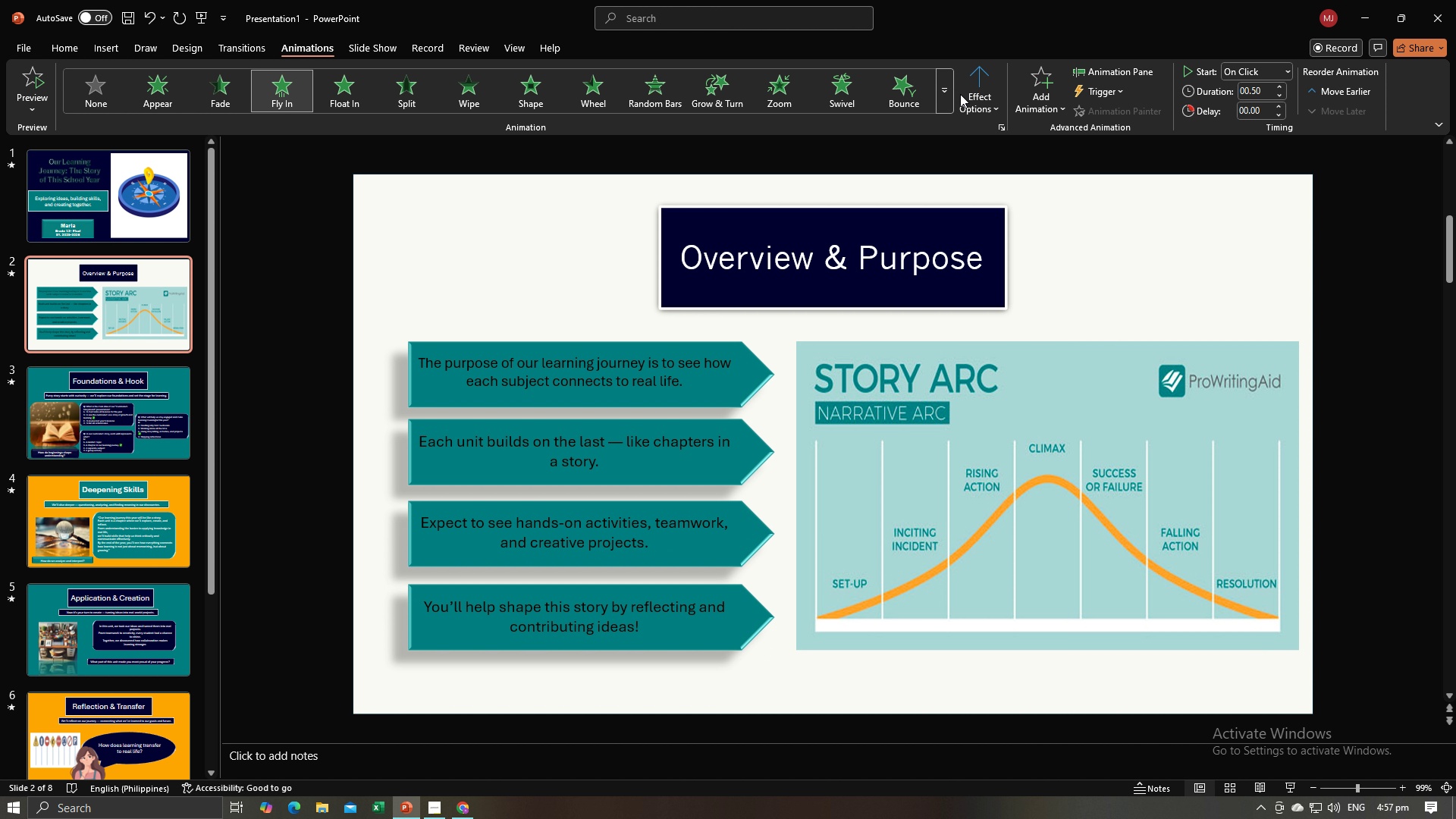 
left_click([972, 91])
 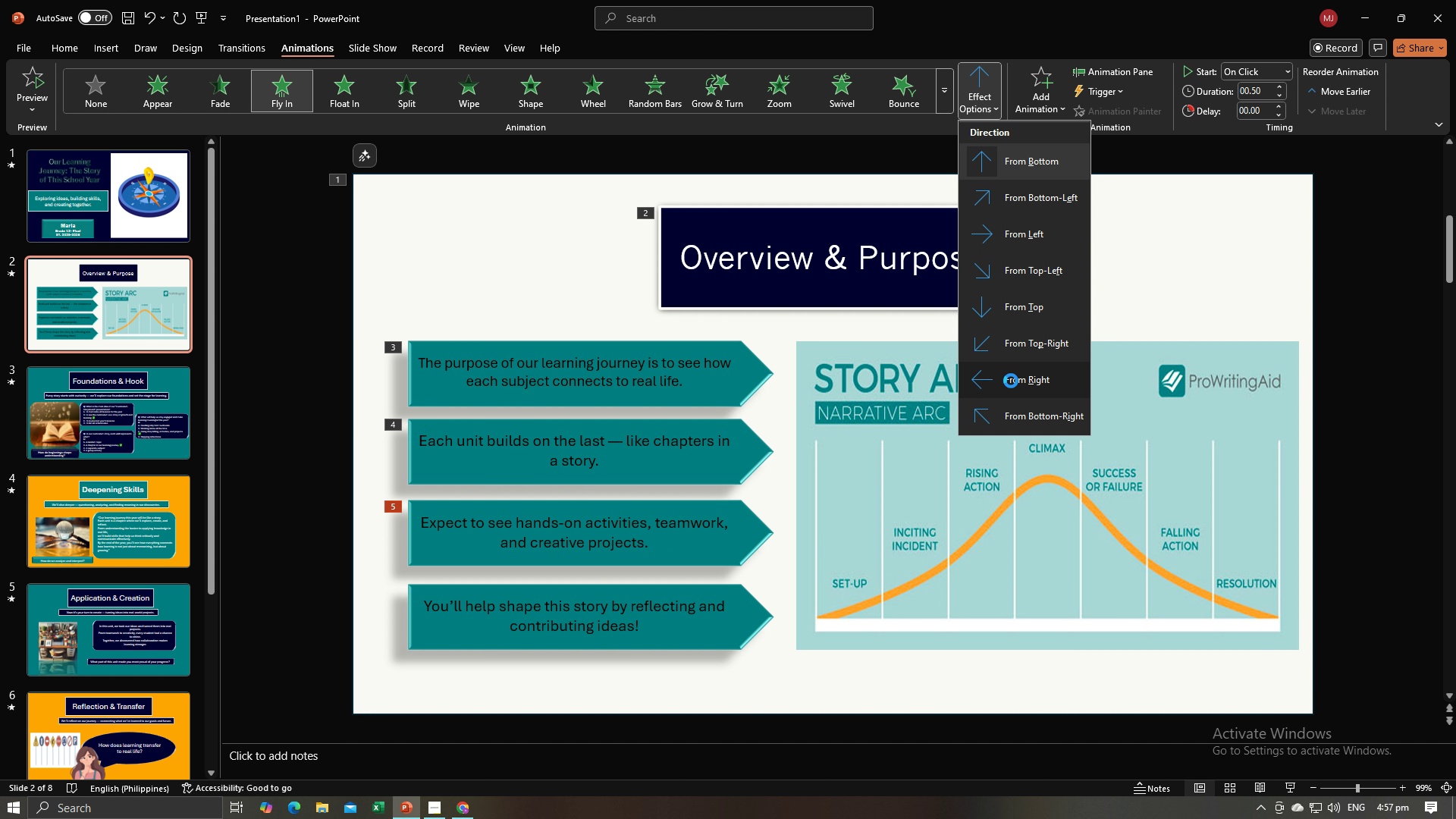 
left_click([1011, 380])
 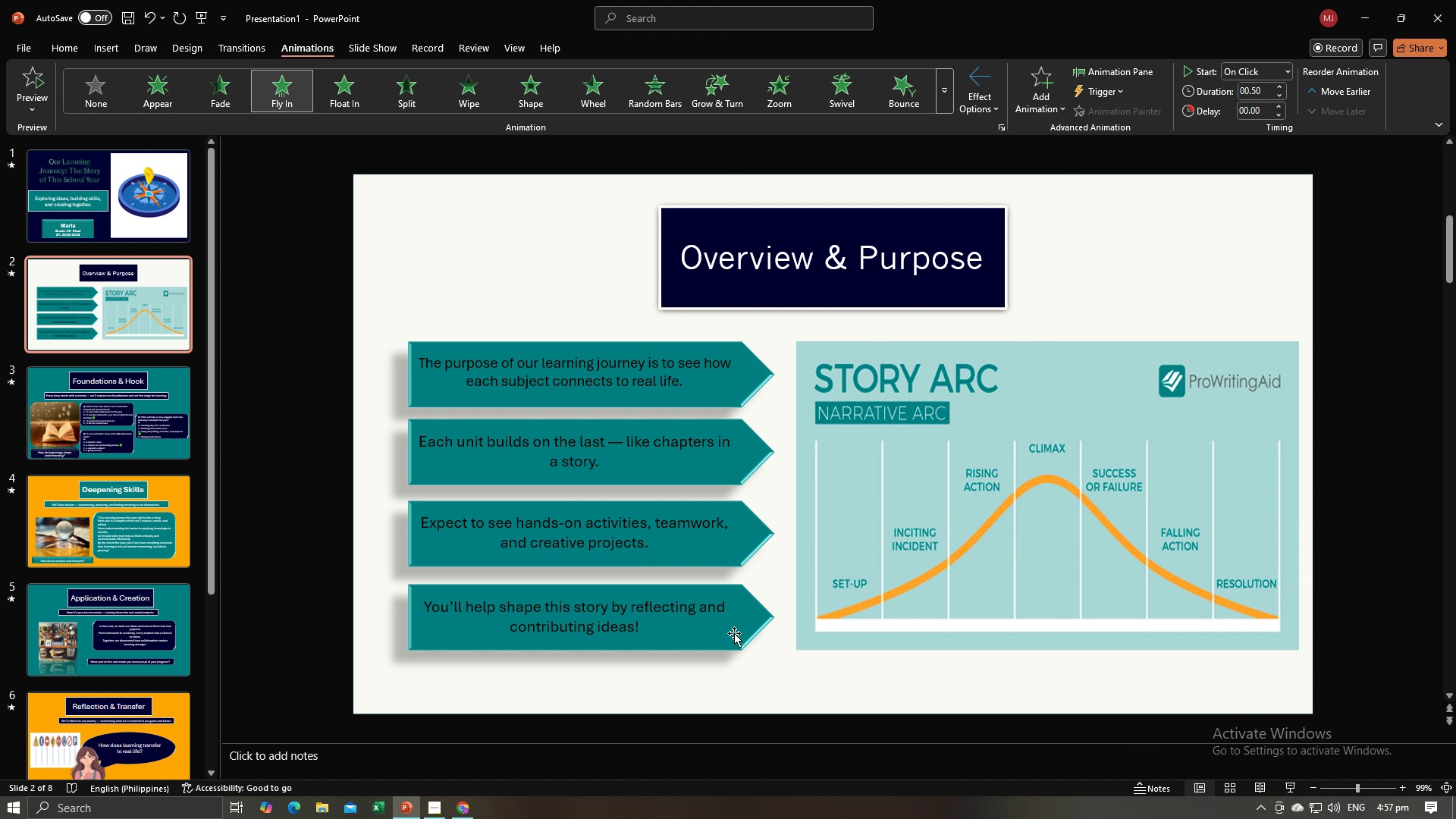 
left_click([741, 635])
 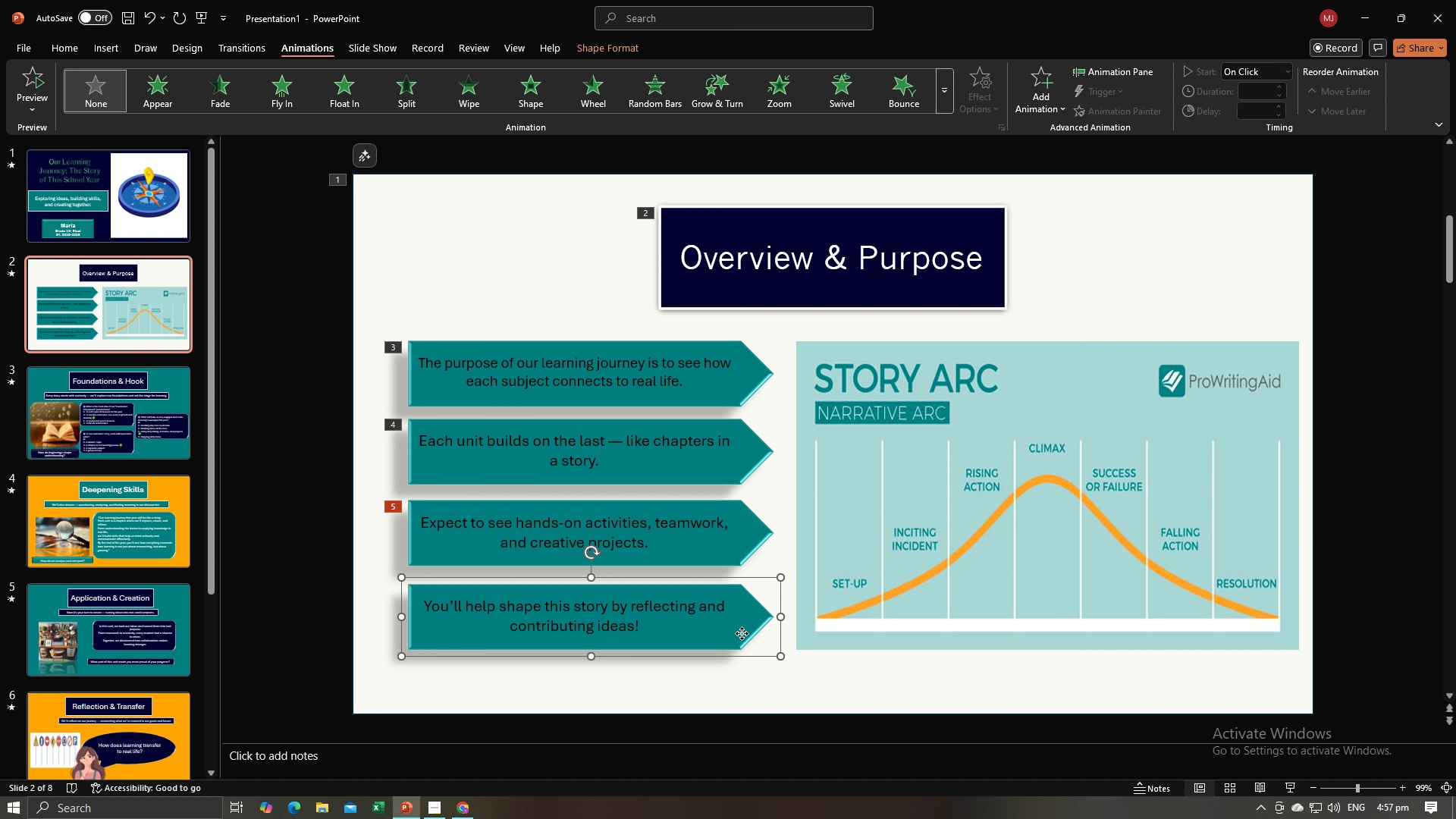 
left_click([742, 633])
 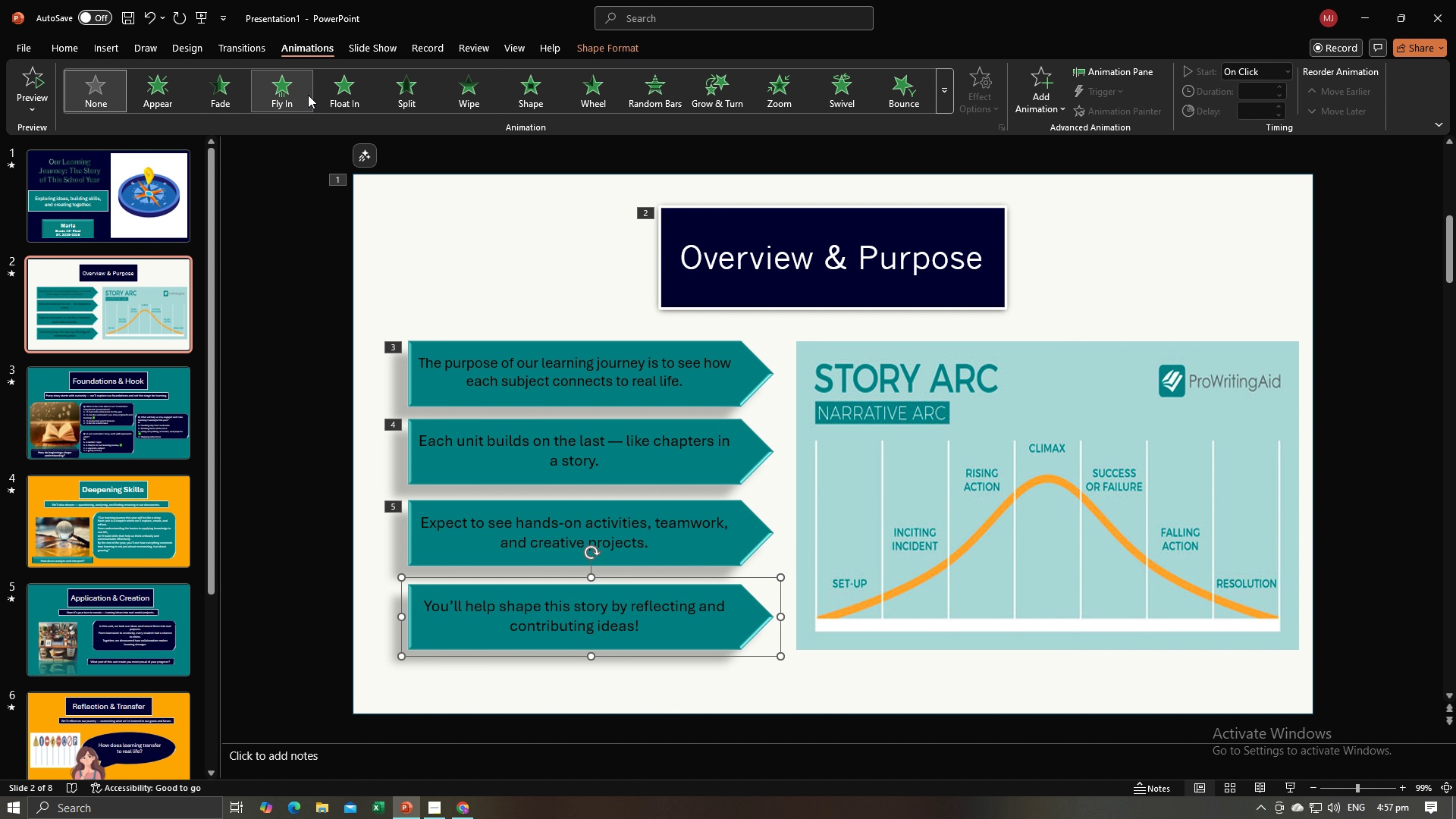 
left_click([307, 95])
 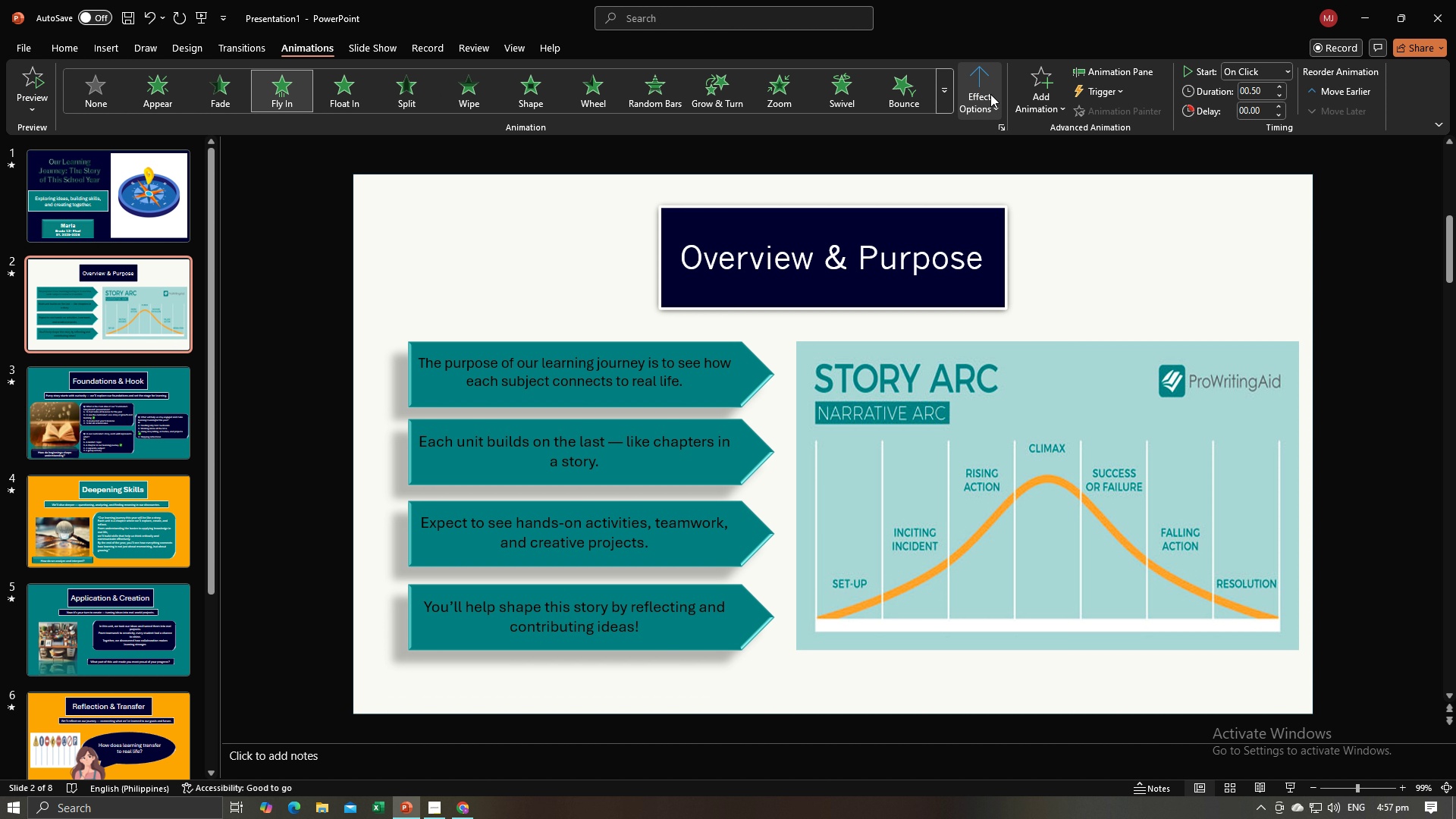 
left_click([991, 94])
 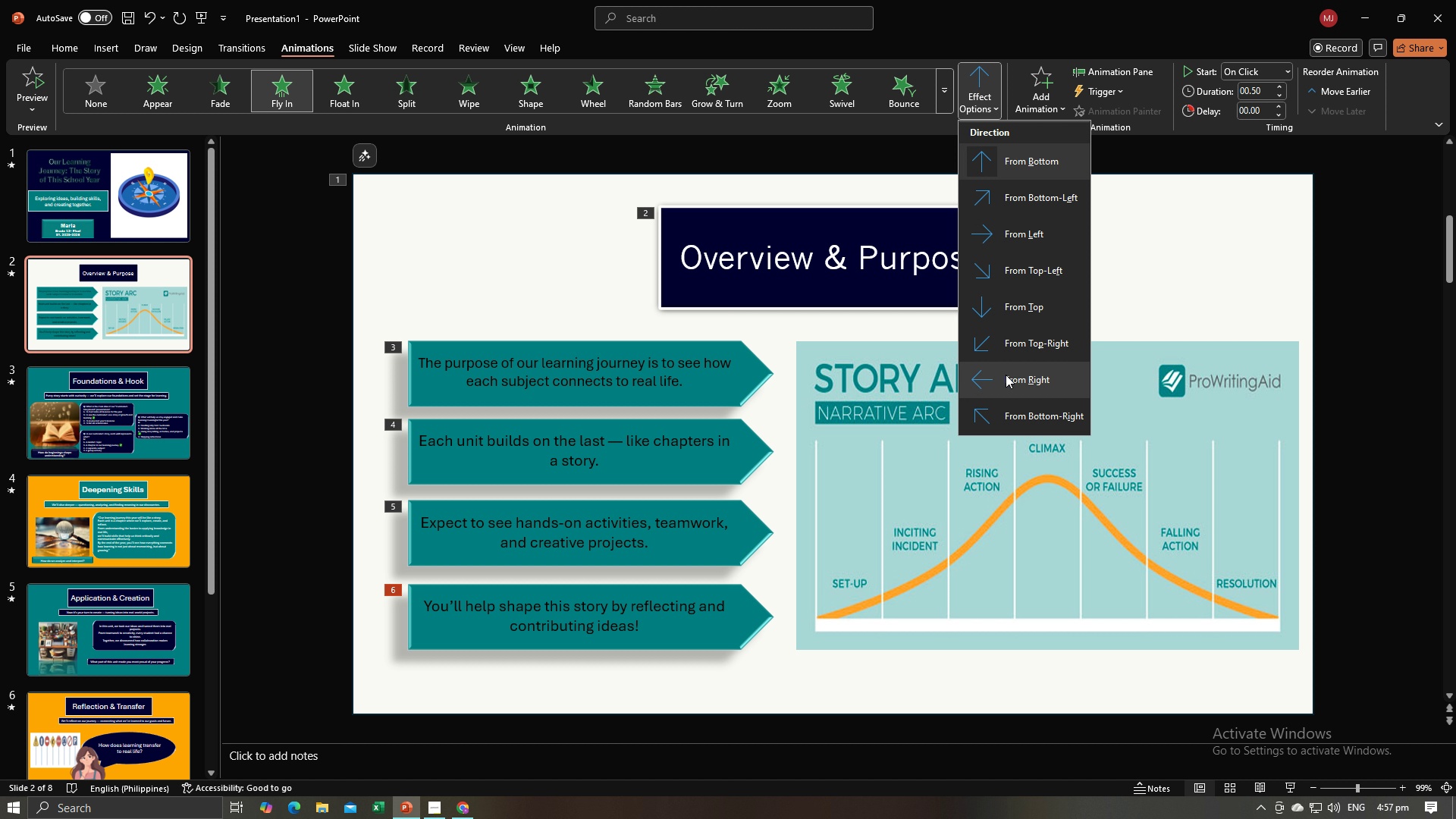 
left_click([1006, 375])
 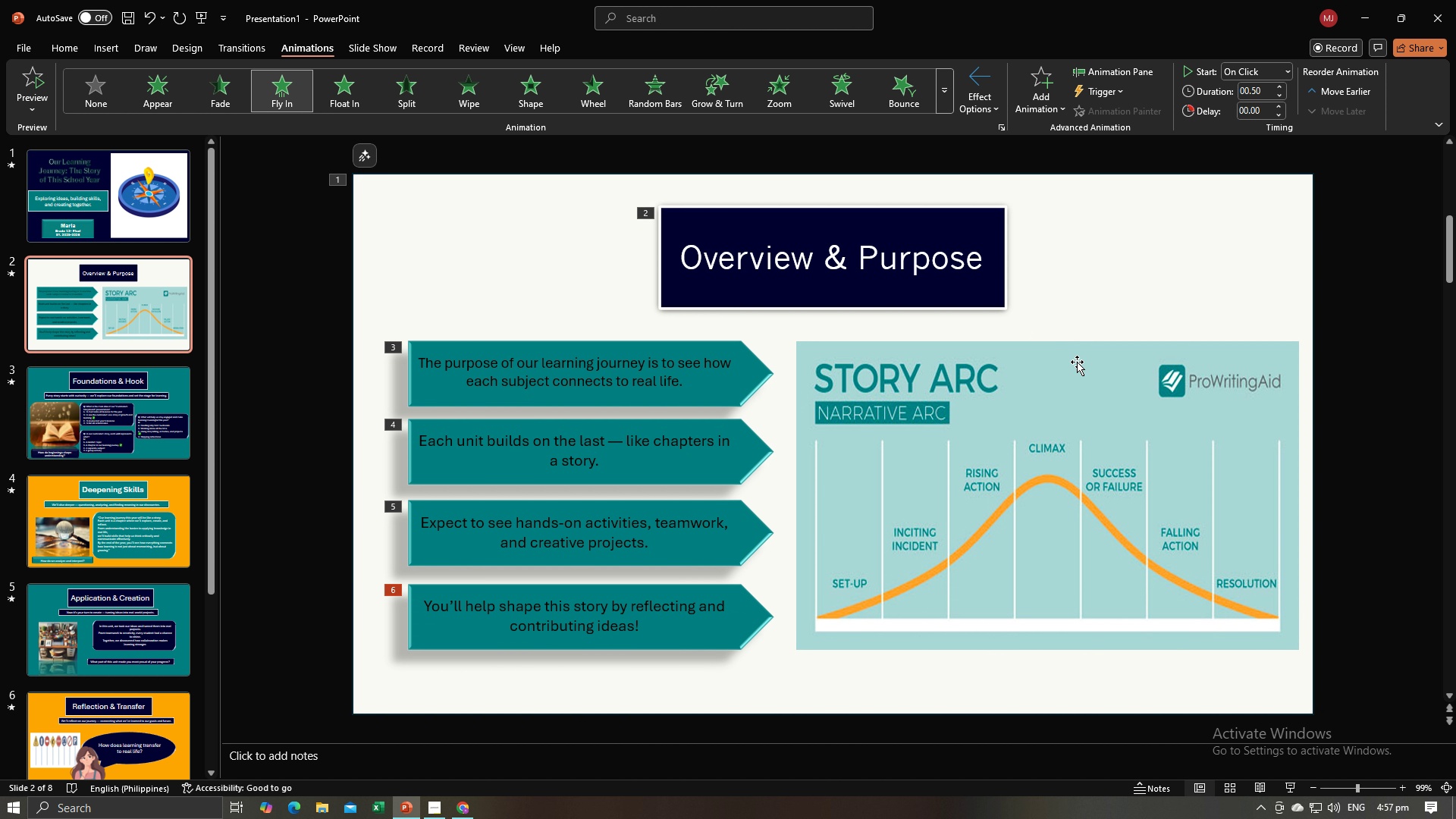 
double_click([1077, 361])
 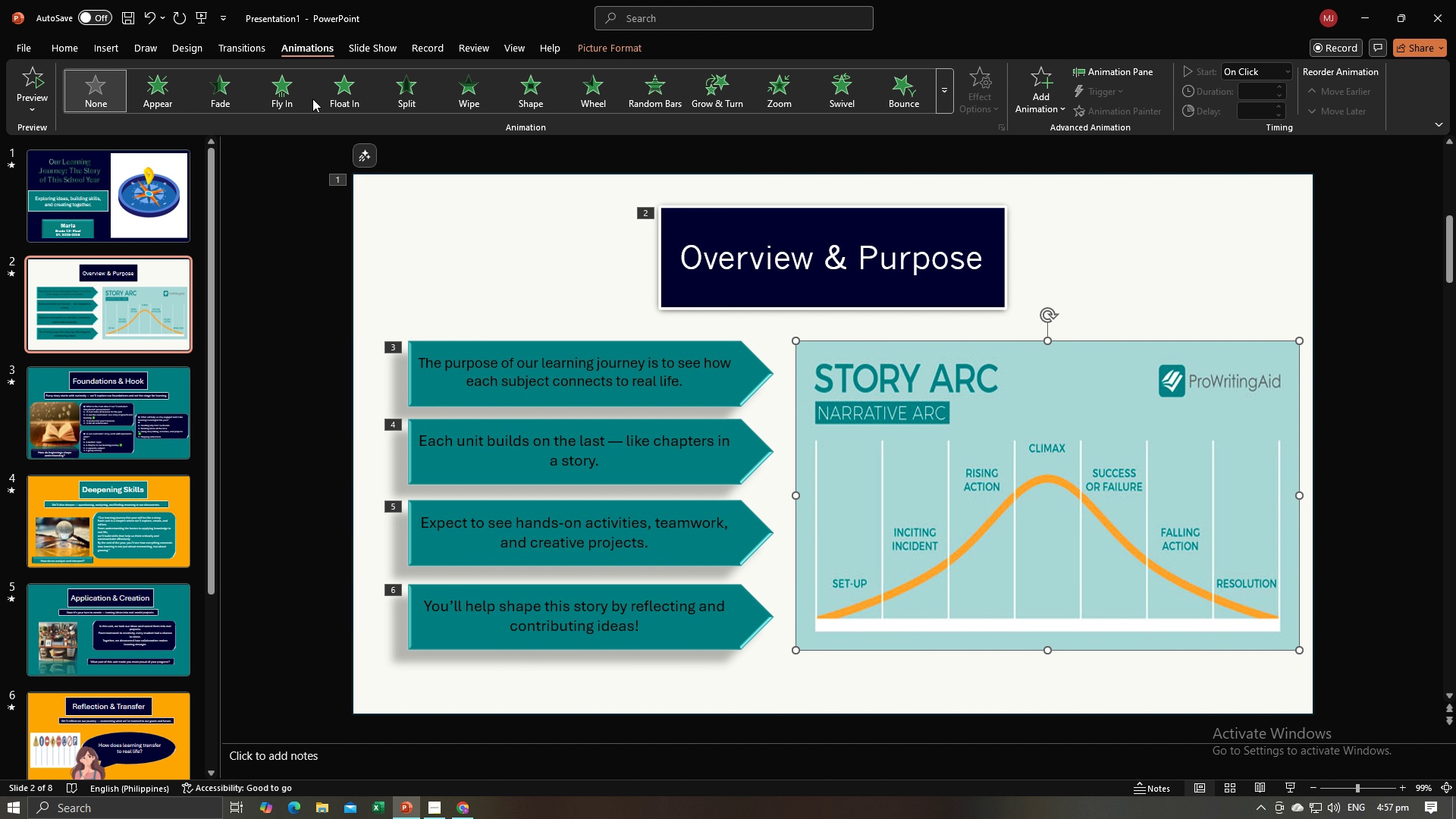 
left_click([303, 100])
 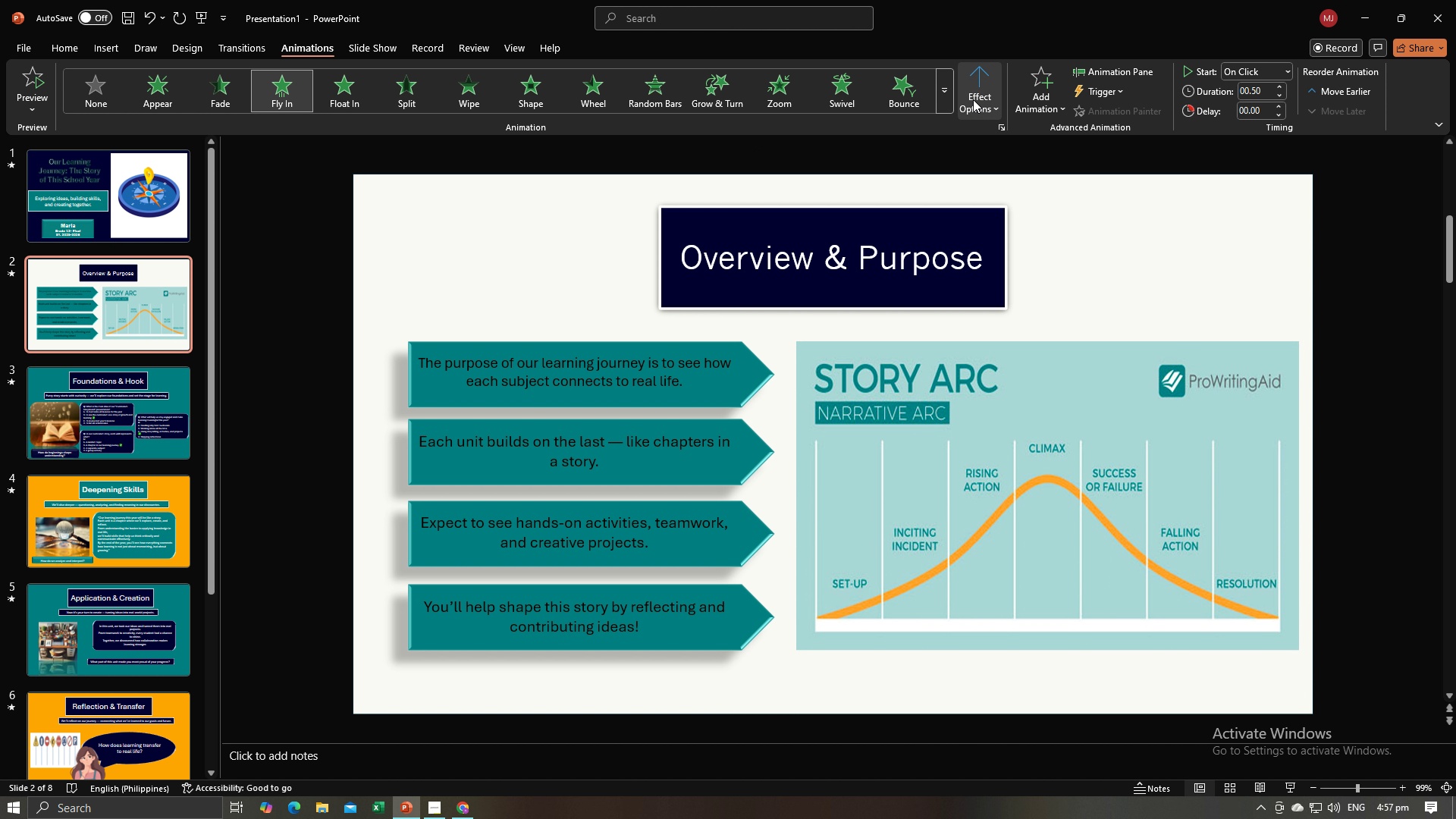 
left_click([978, 97])
 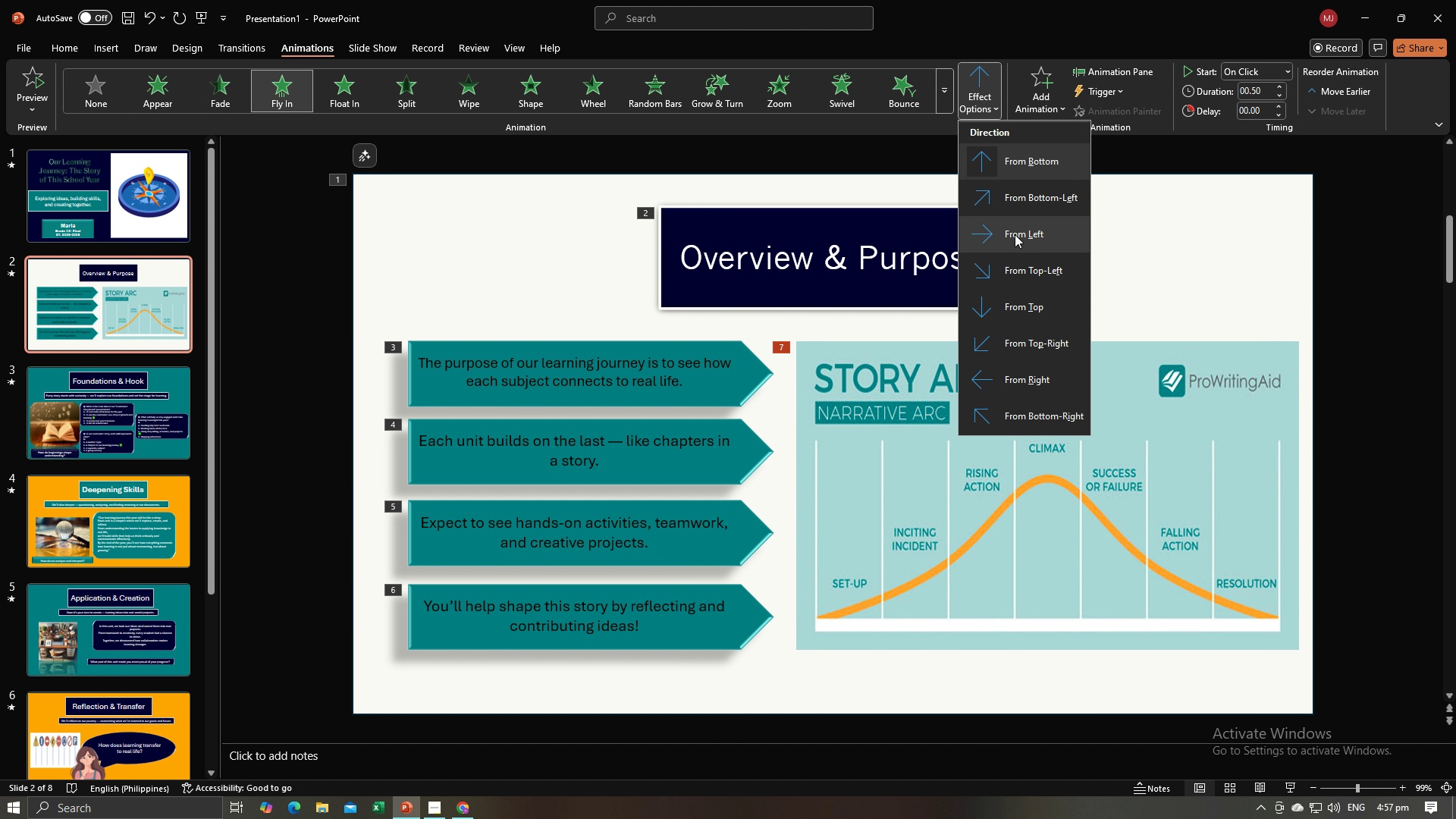 
left_click([1015, 234])
 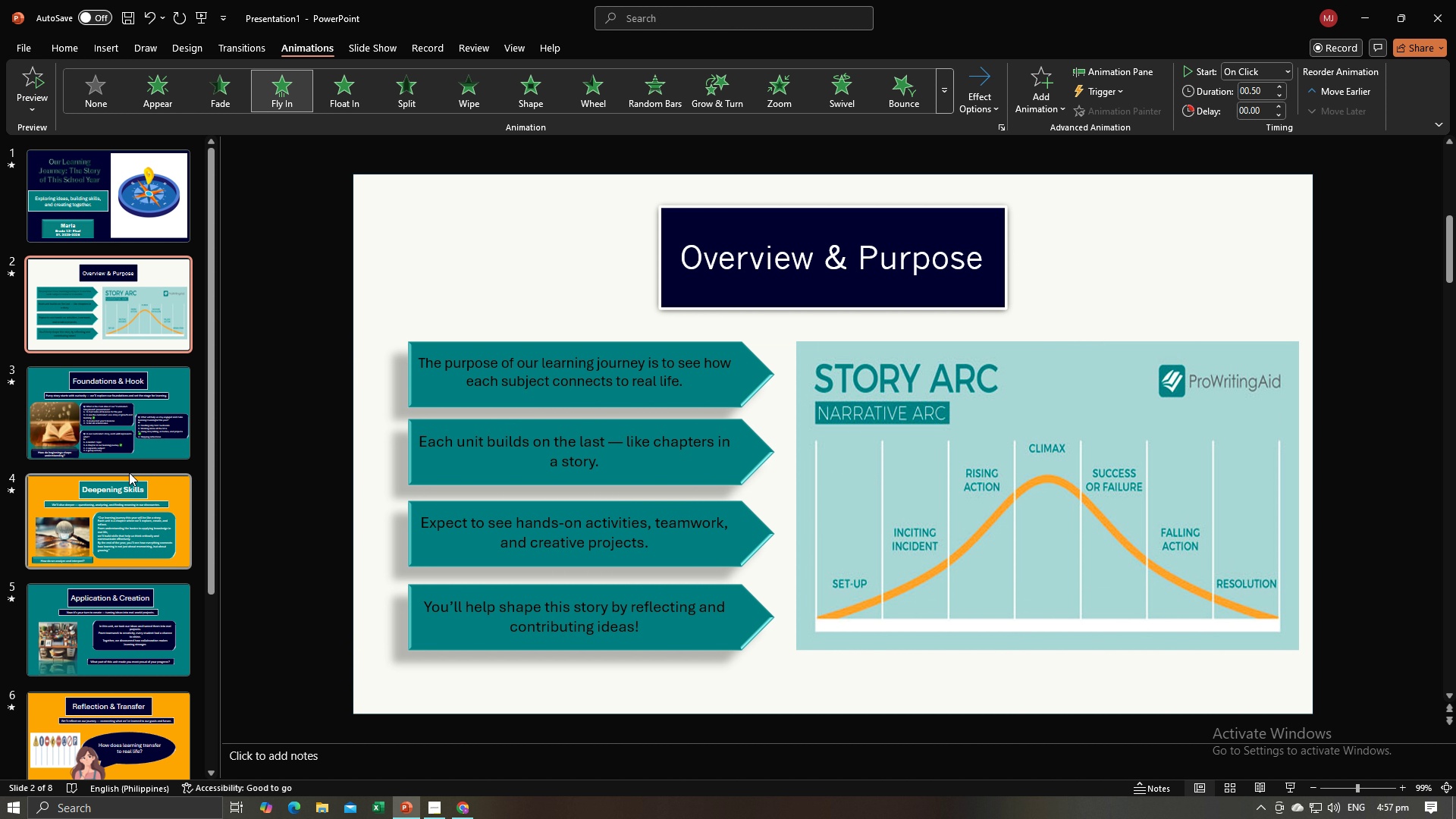 
left_click([137, 416])
 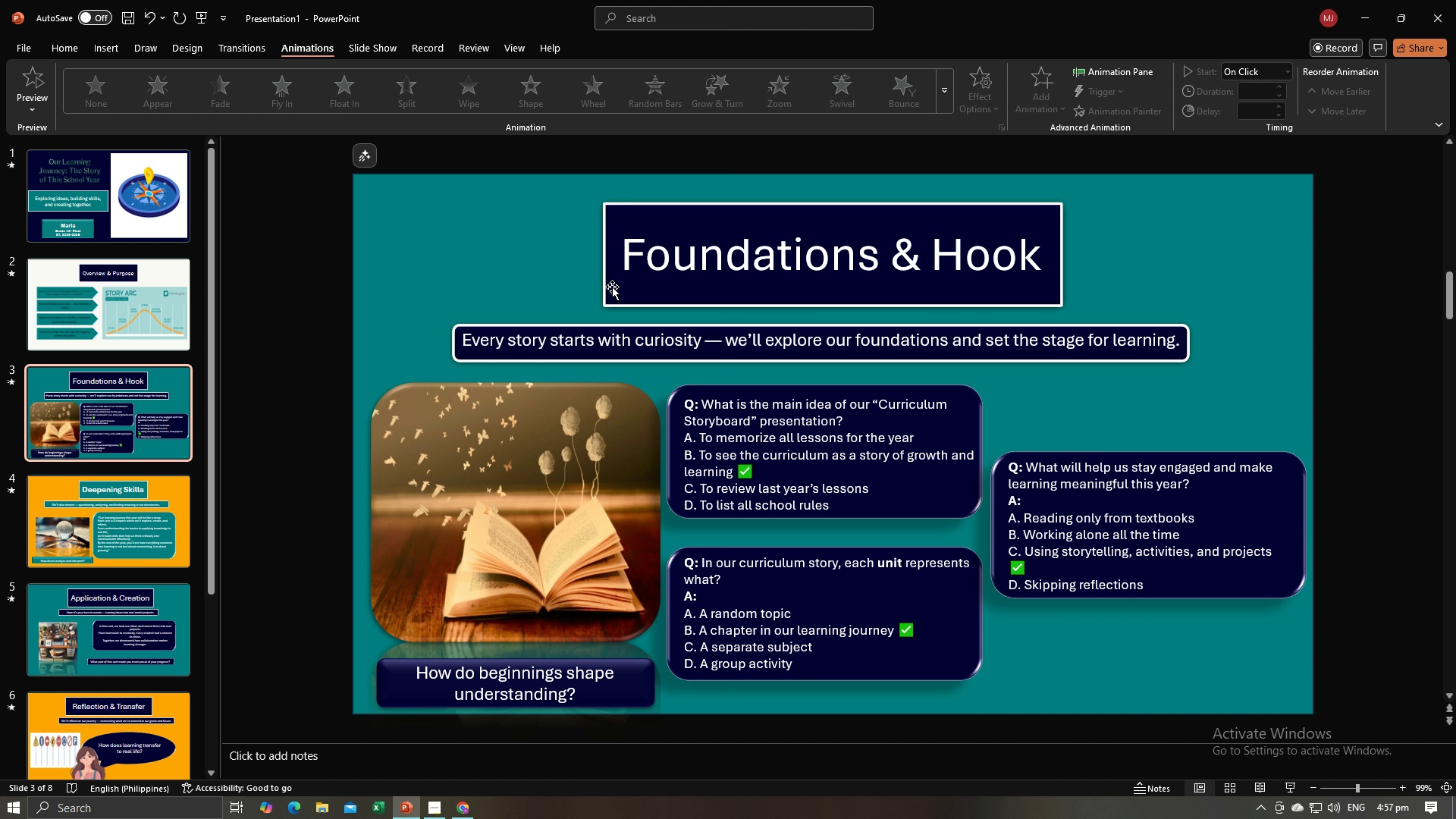 
left_click([516, 281])
 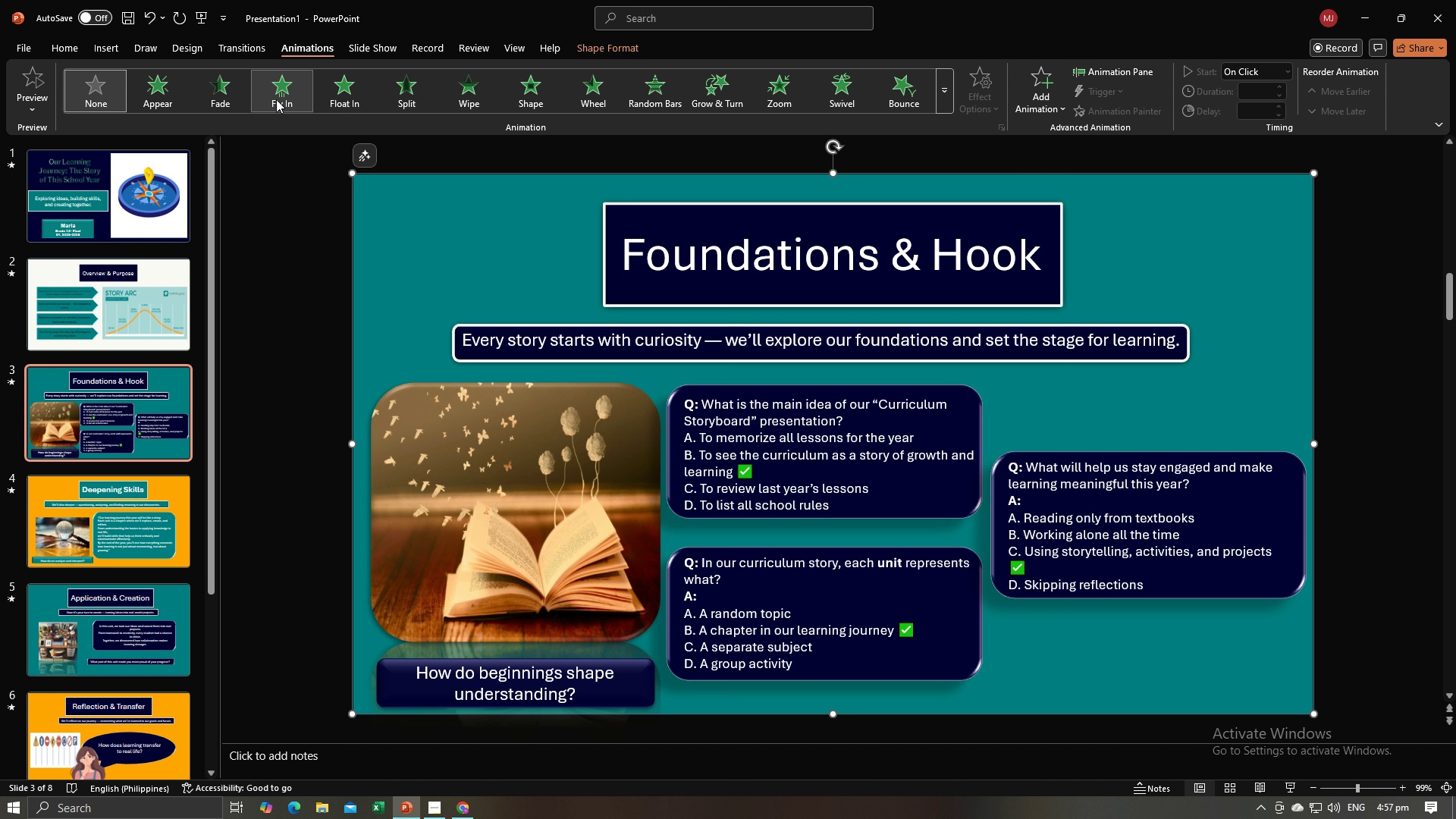 
left_click([265, 101])
 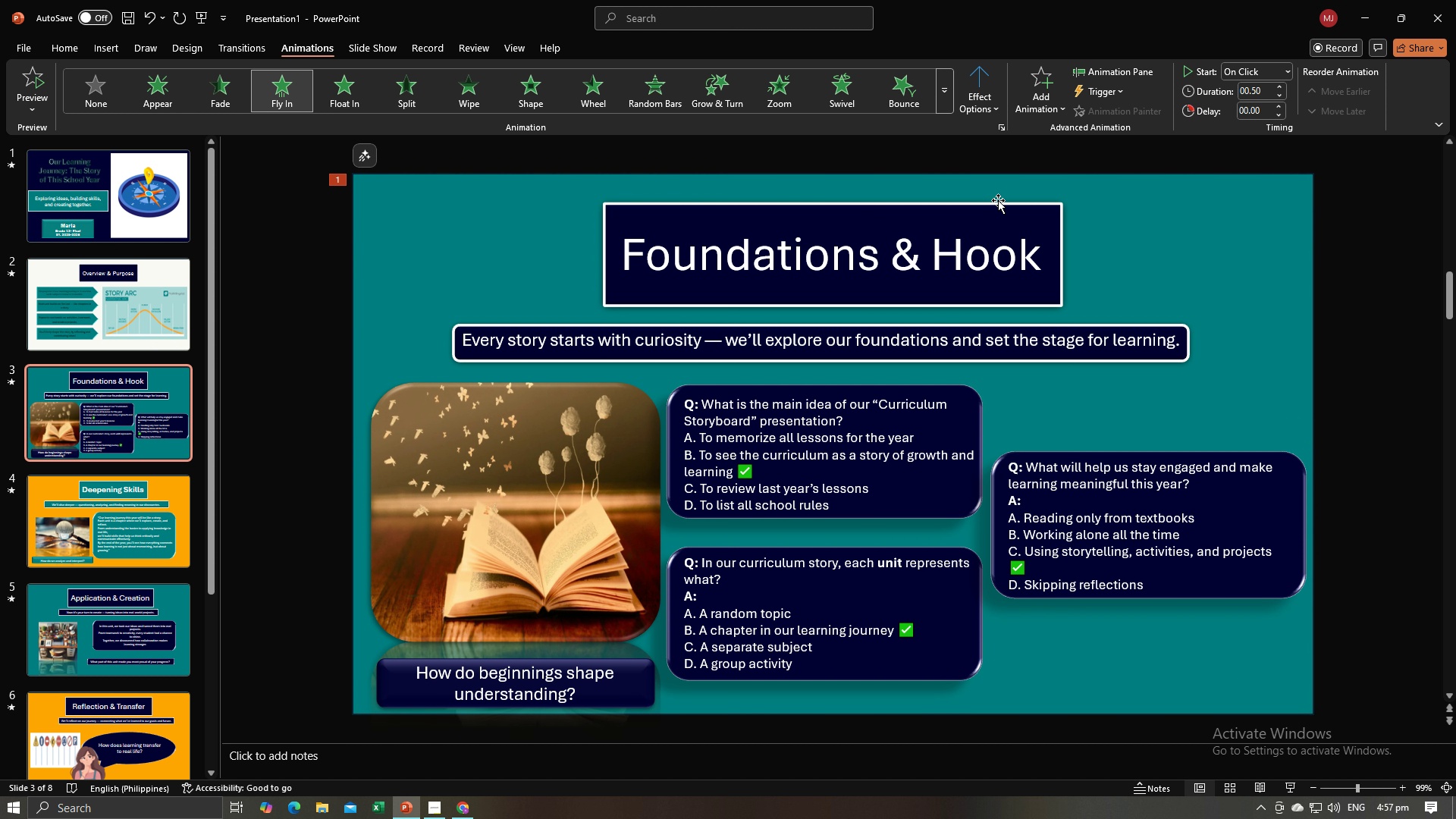 
double_click([1015, 219])
 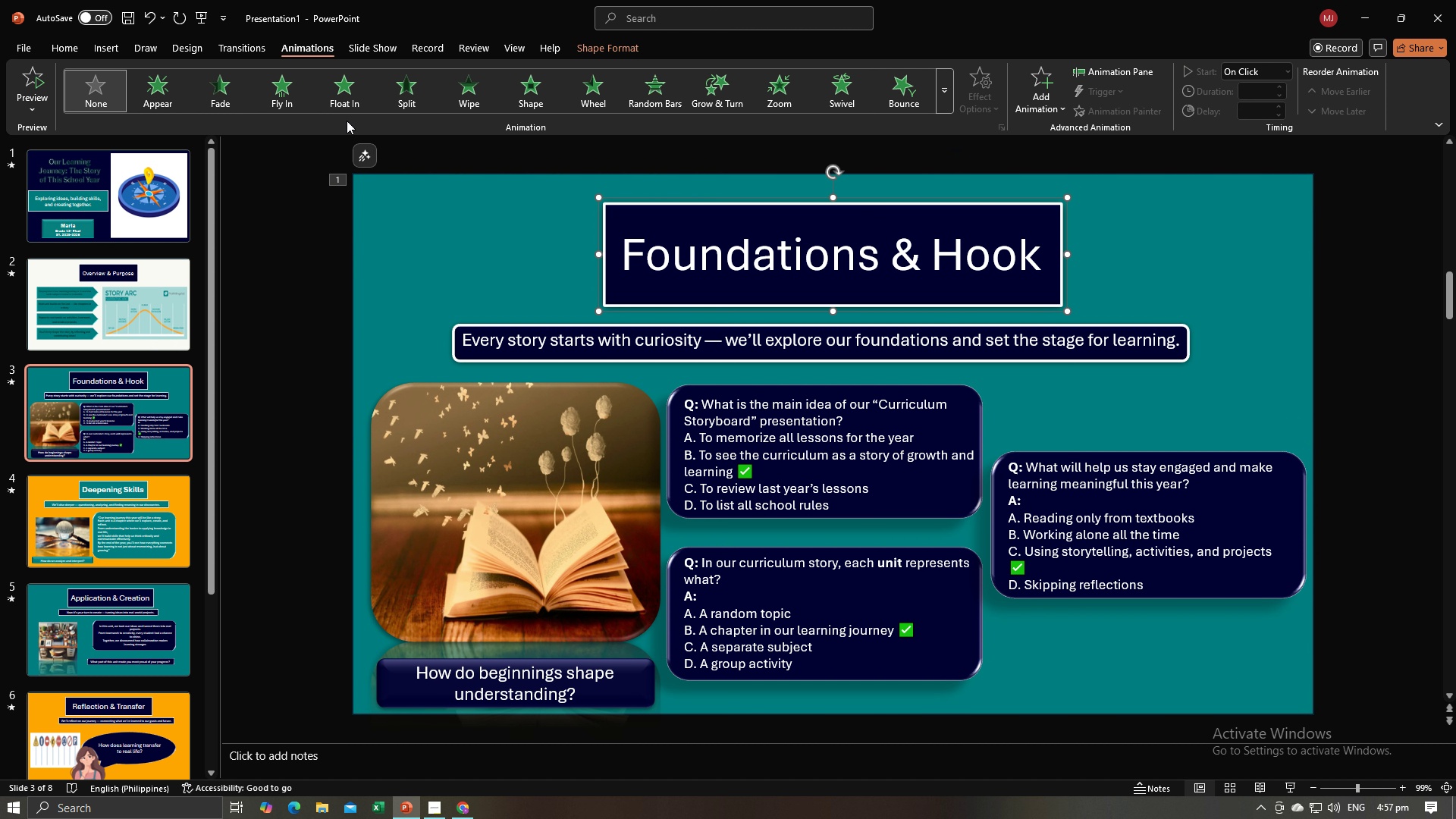 
left_click([274, 102])
 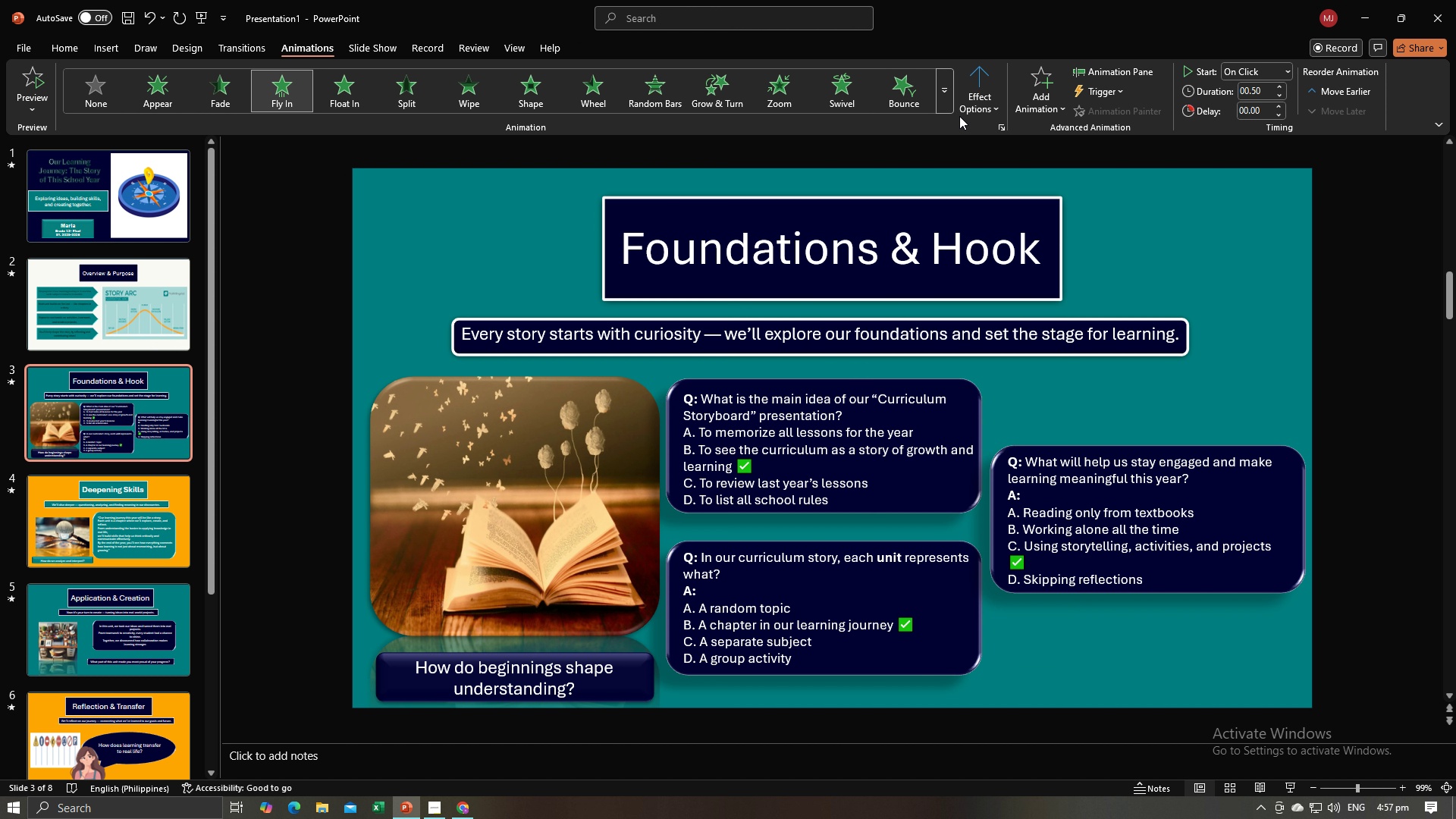 
left_click([975, 108])
 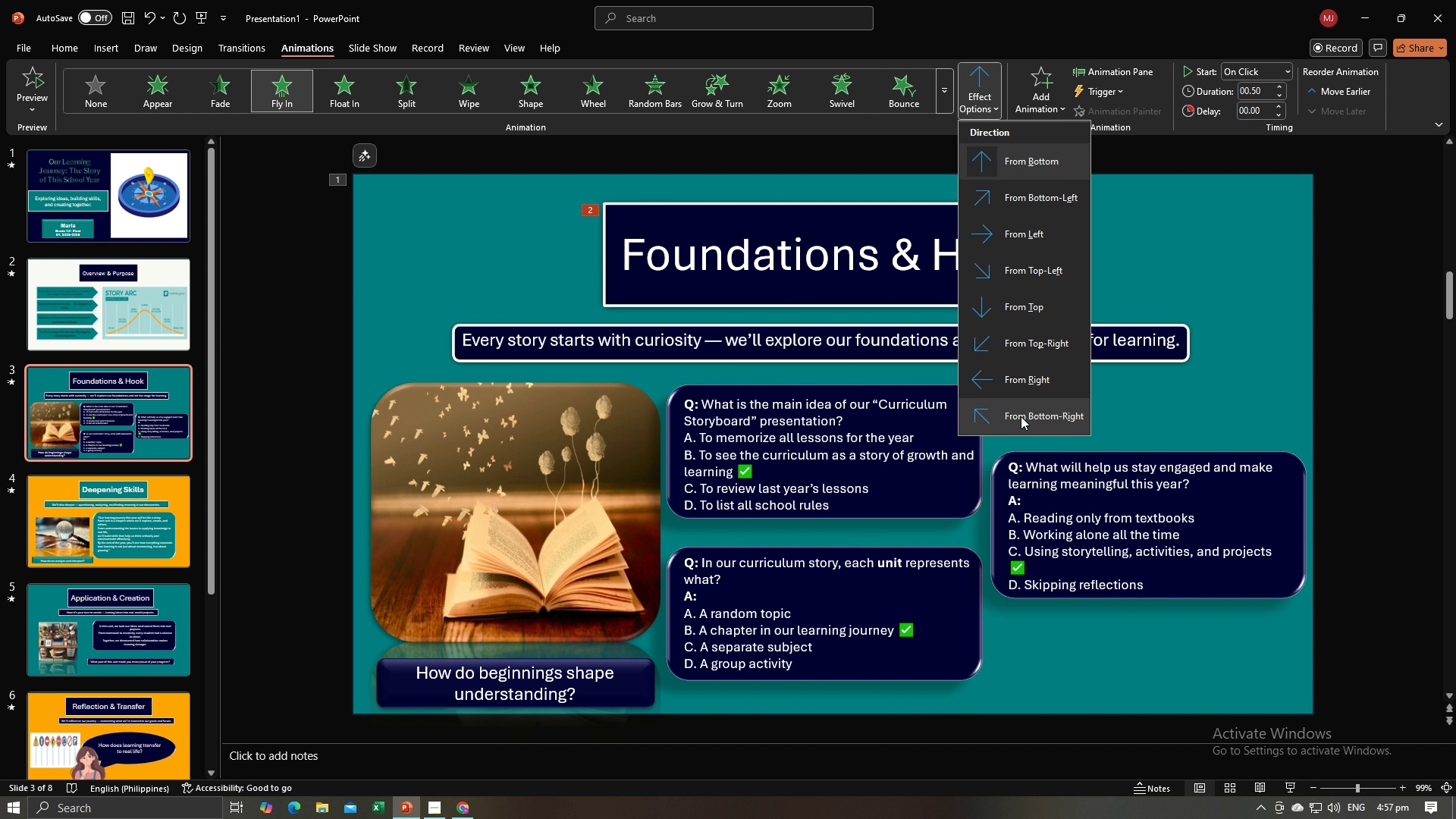 
left_click([1021, 420])
 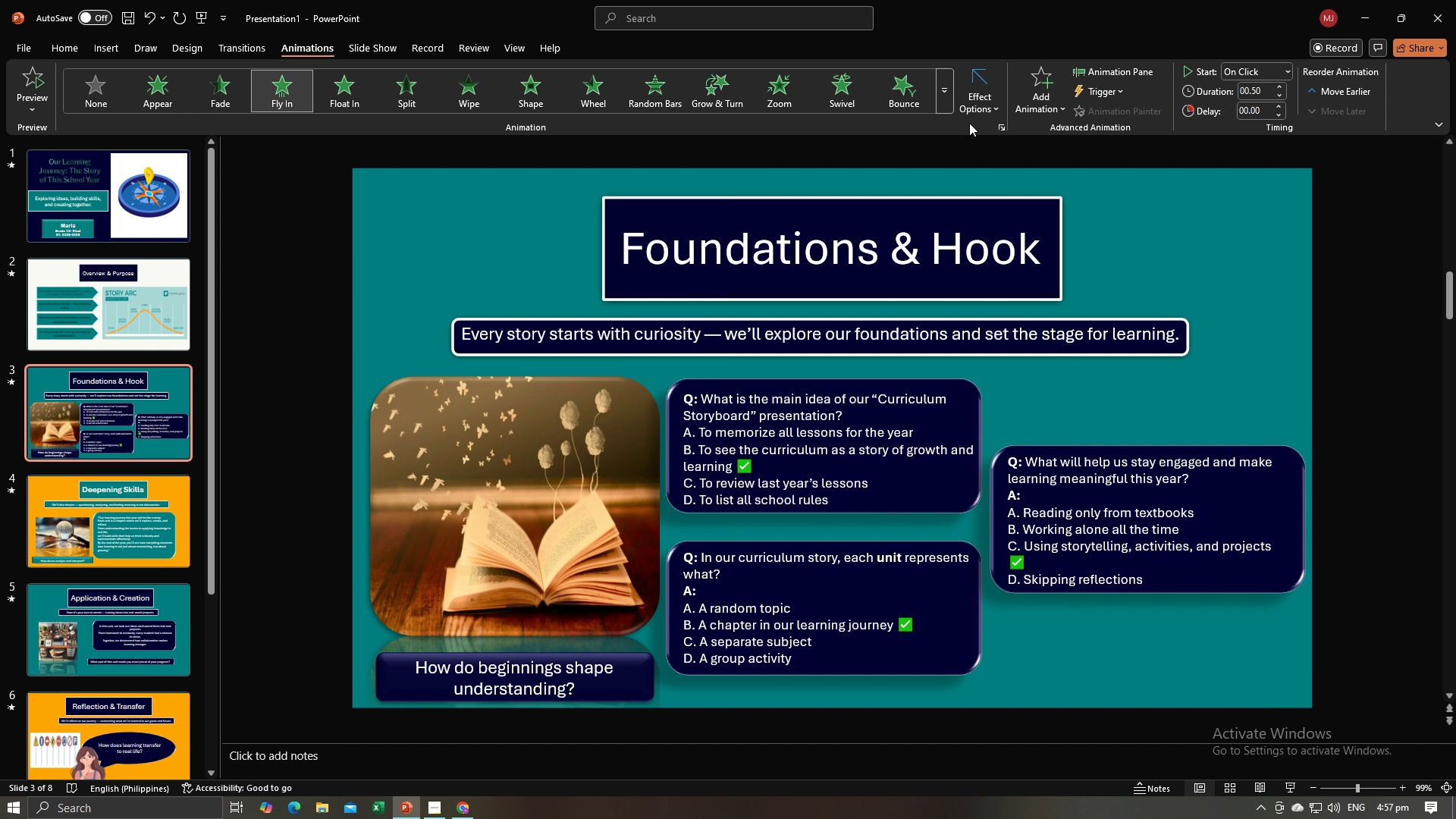 
left_click([969, 105])
 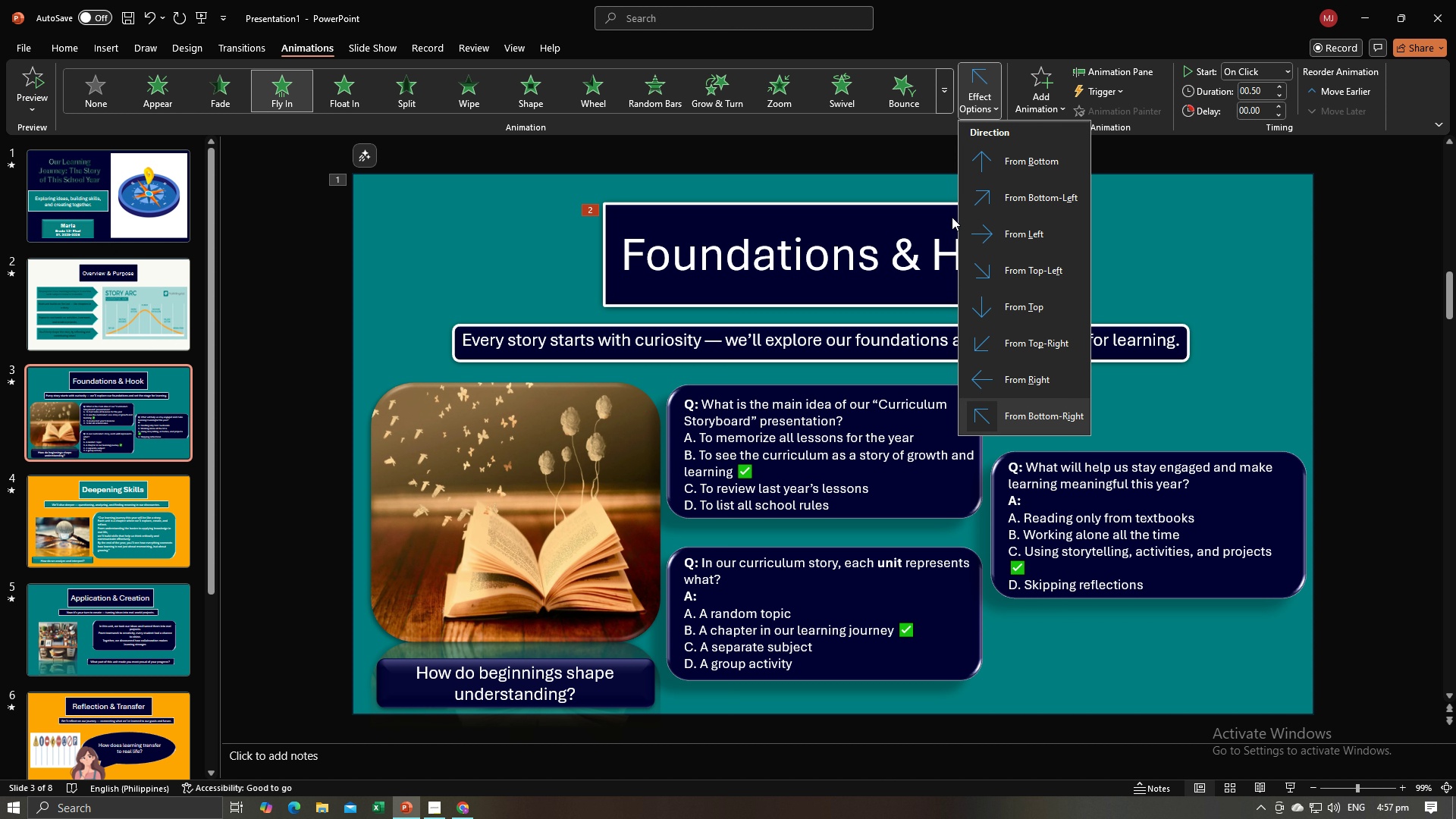 
left_click([1008, 197])
 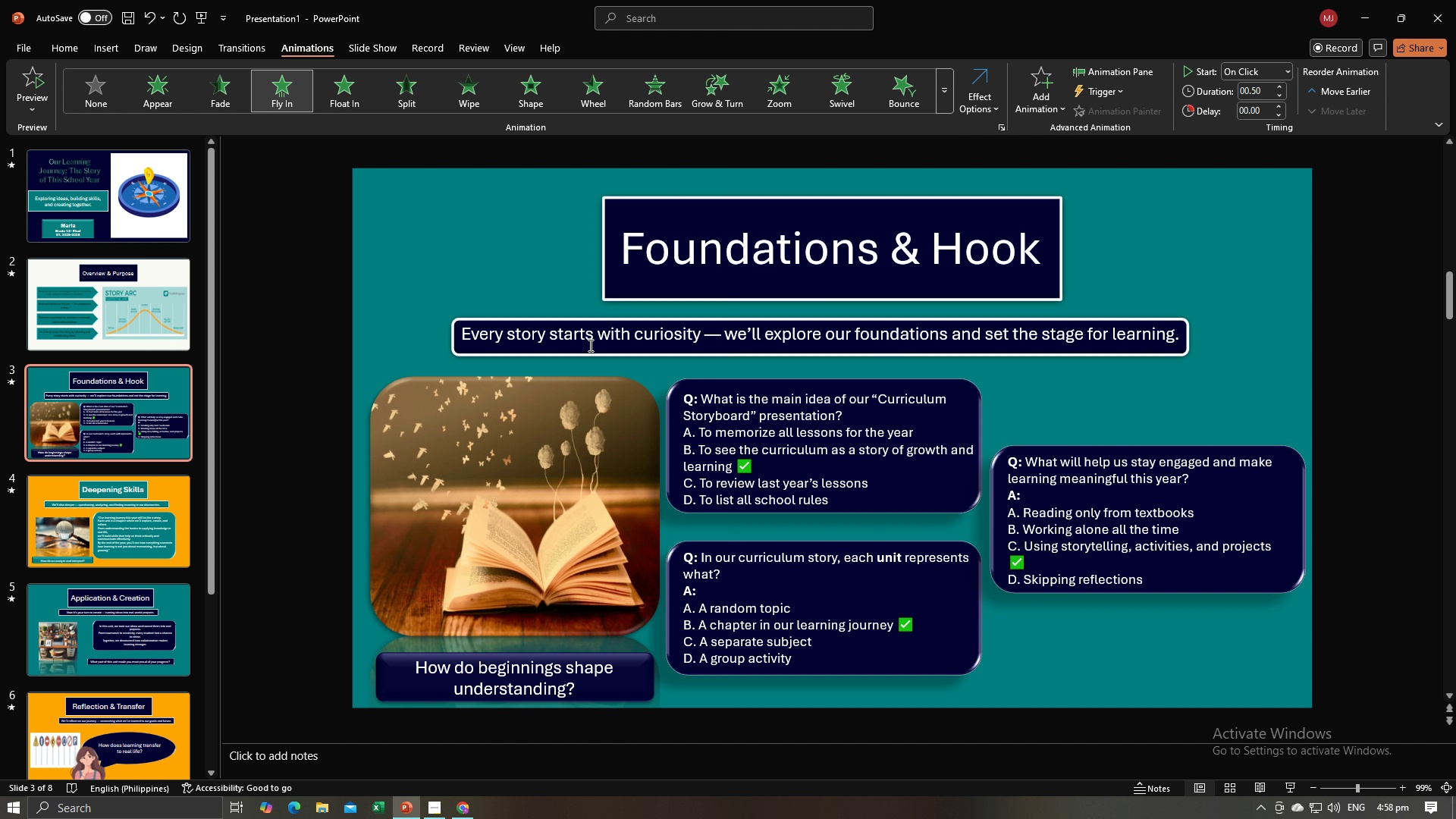 
left_click([589, 356])
 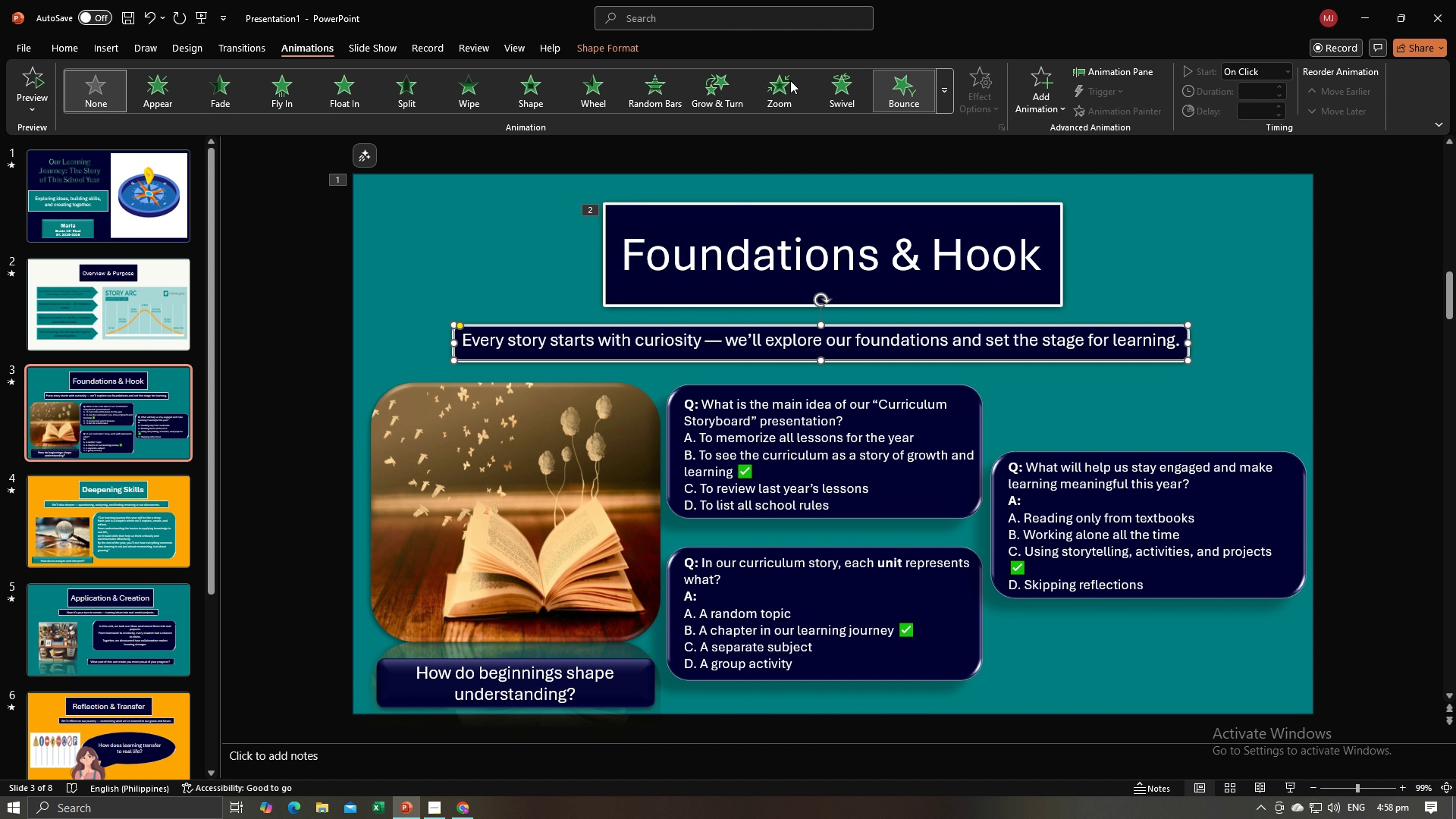 
left_click([271, 88])
 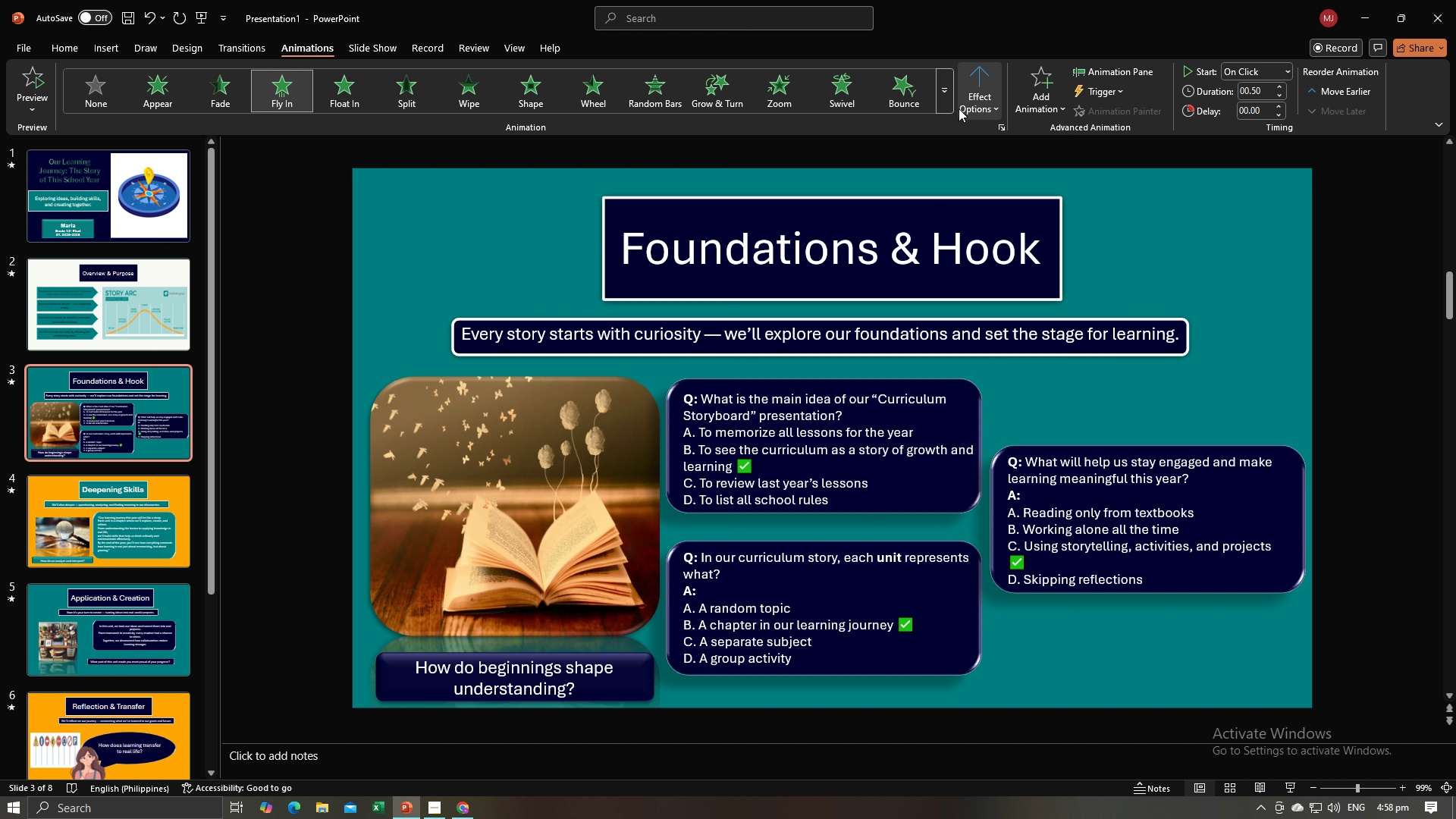 
left_click([968, 93])
 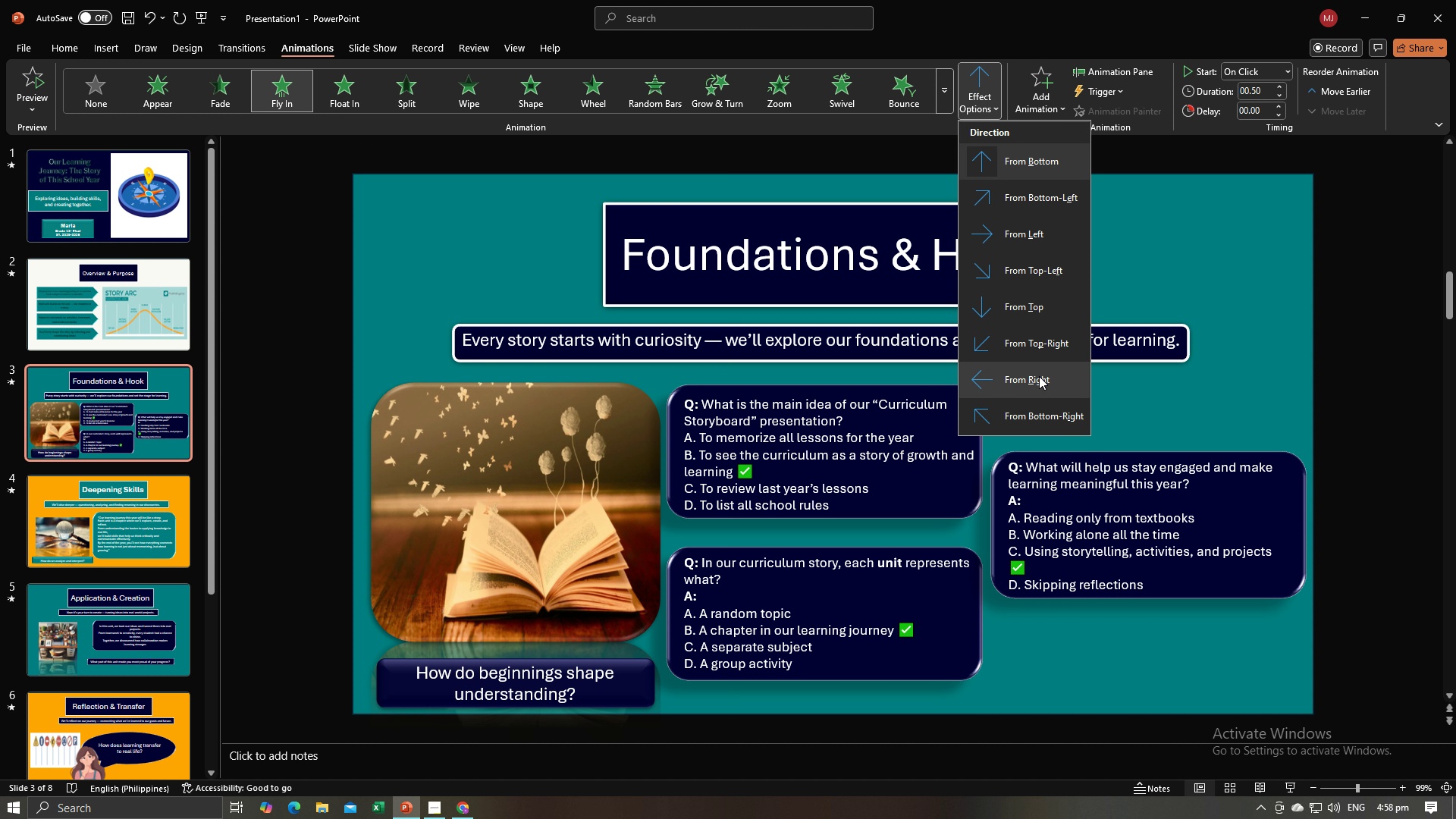 
left_click([1026, 271])
 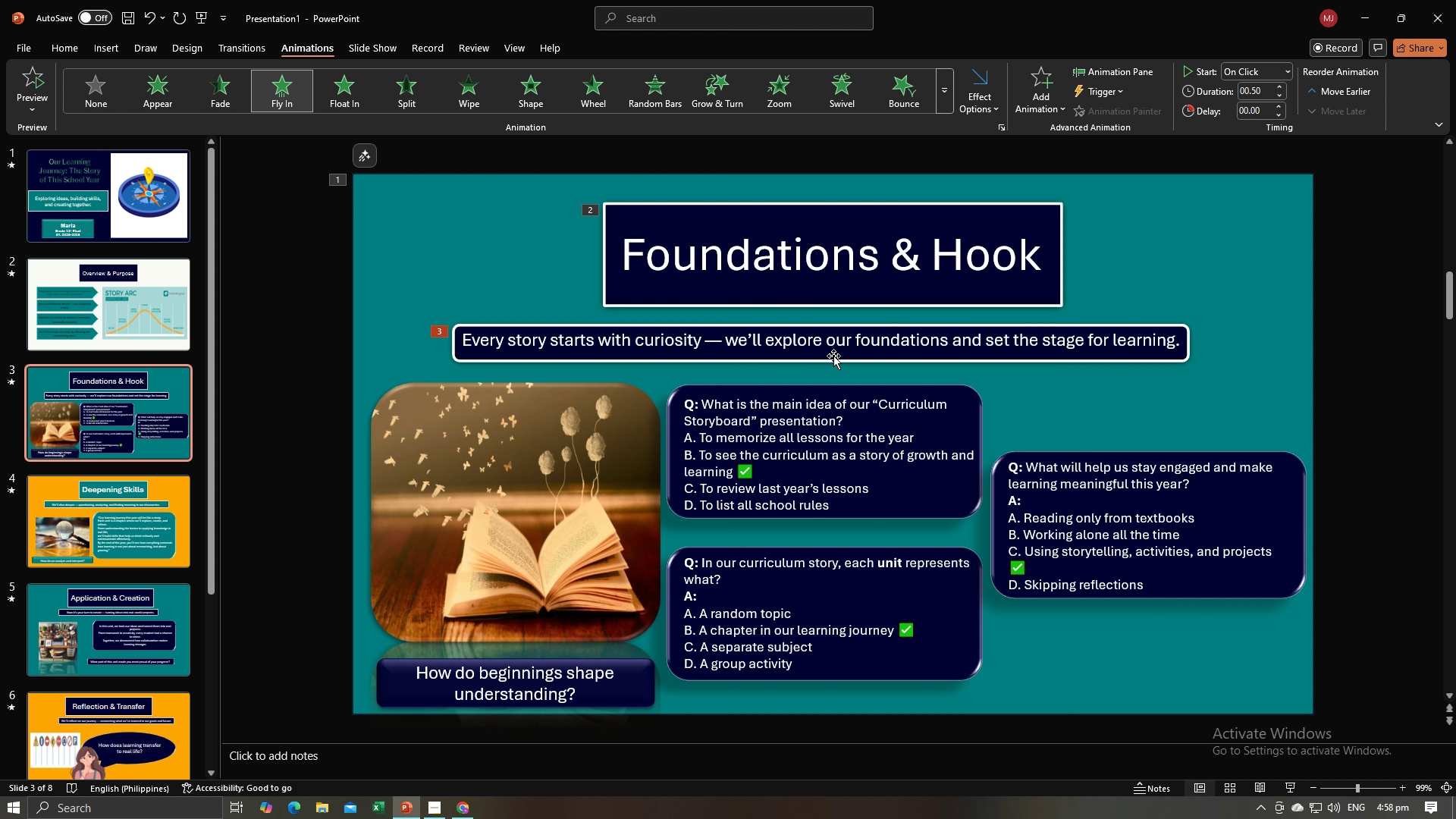 
hold_key(key=ControlLeft, duration=1.5)
left_click([561, 339])
 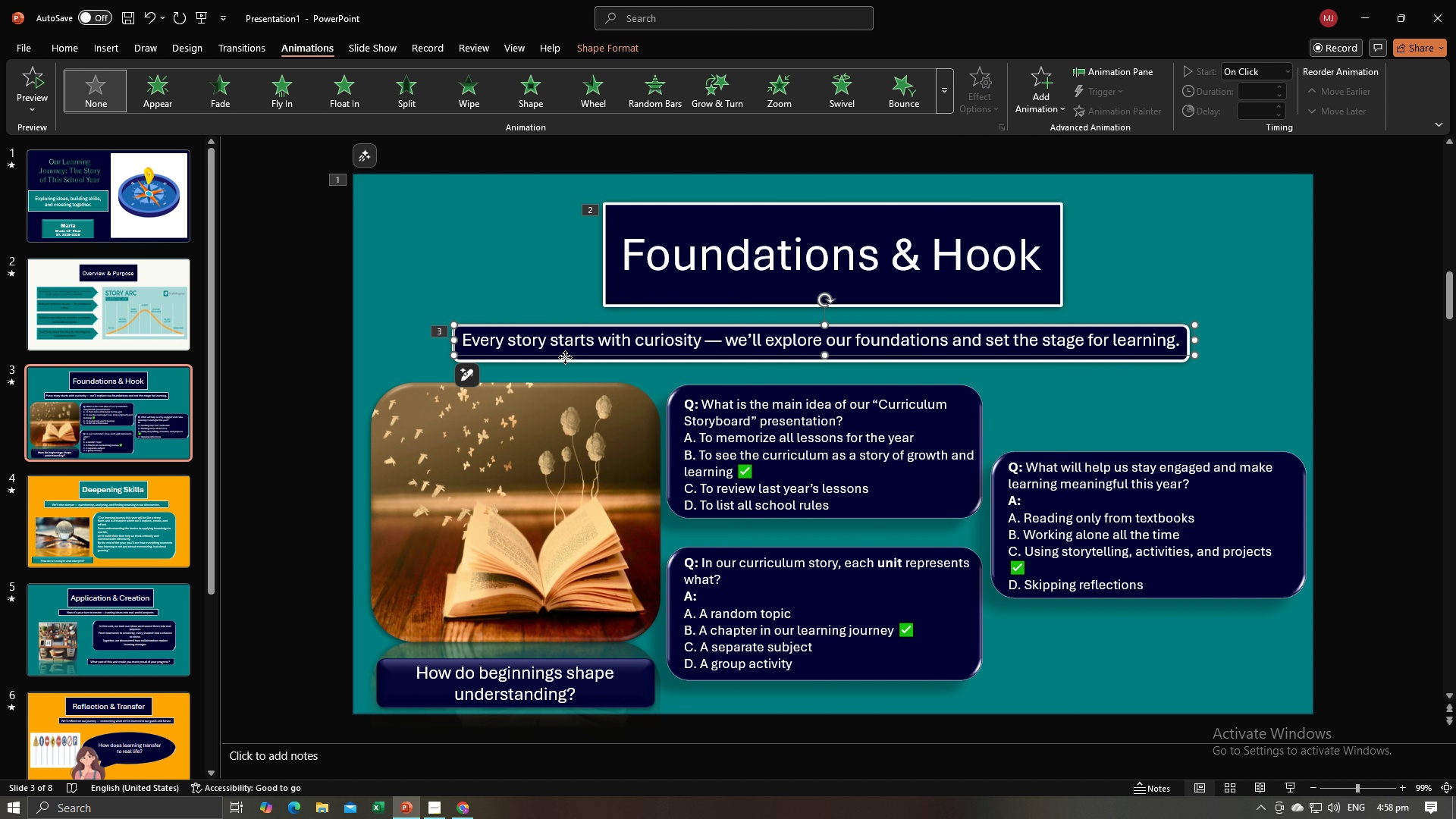 
left_click([565, 357])
 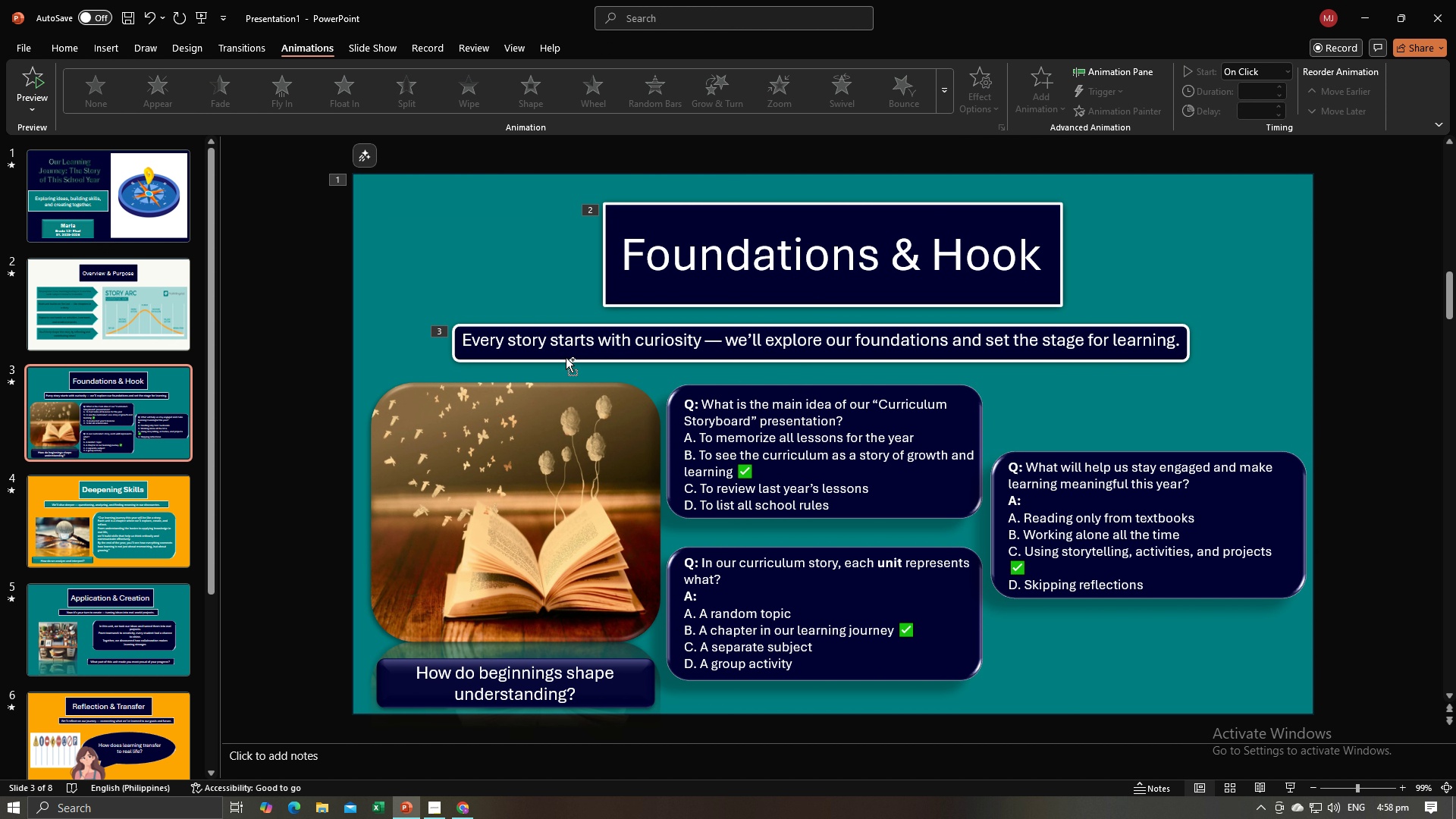 
hold_key(key=ControlLeft, duration=1.52)
left_click([507, 337])
 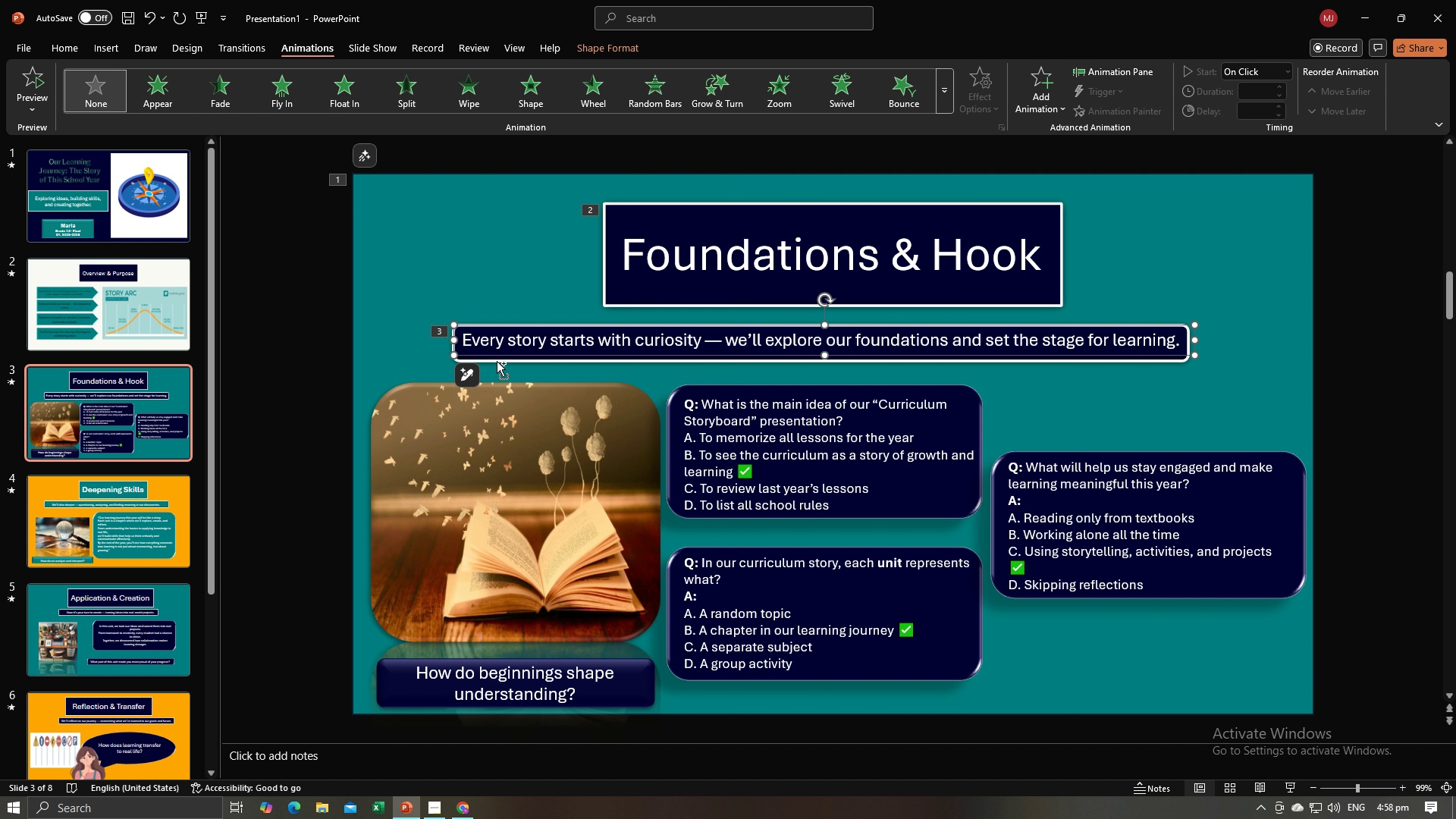 
hold_key(key=ControlLeft, duration=1.52)
left_click([497, 358])
 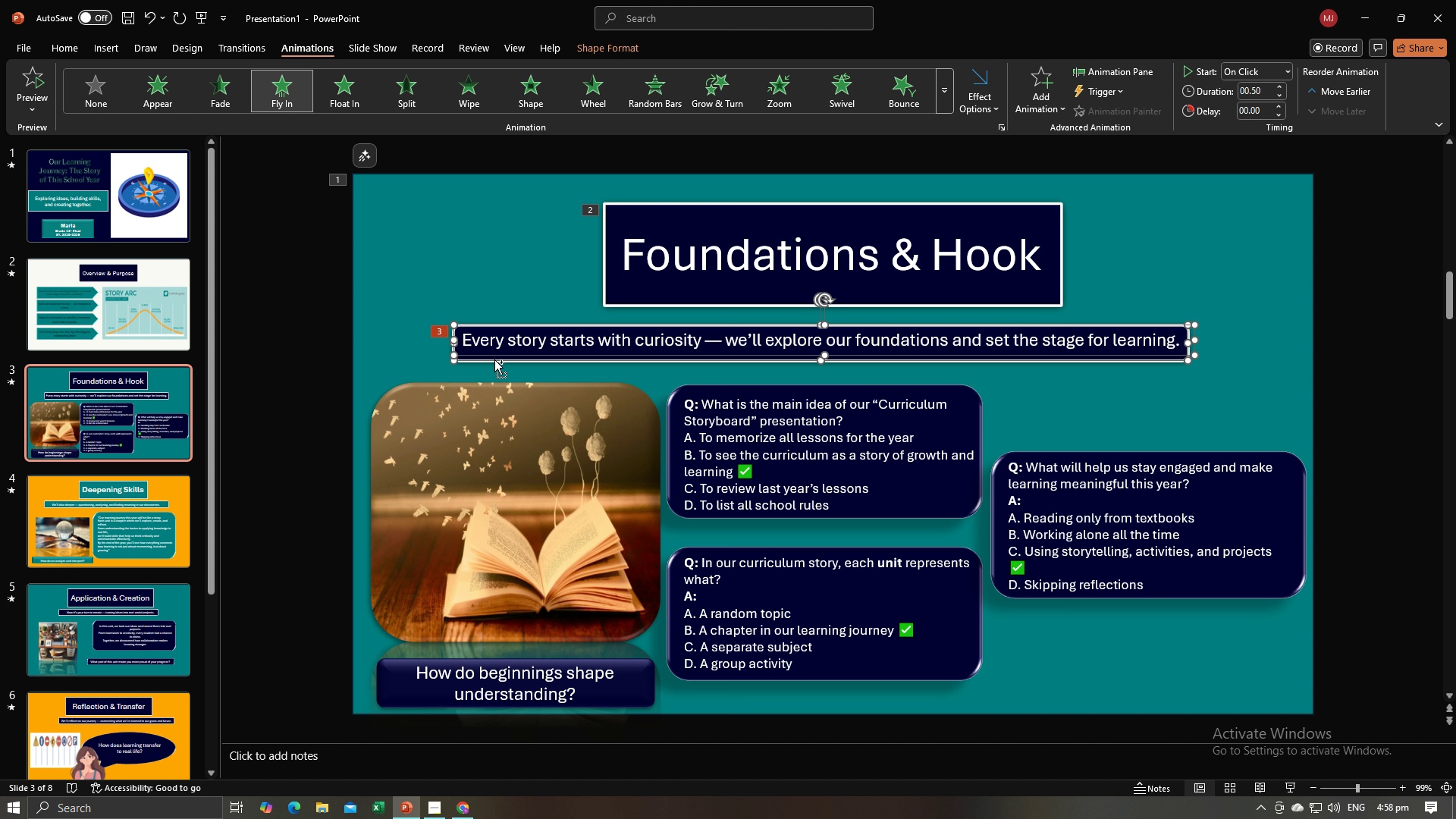 
key(Control+ControlLeft)
 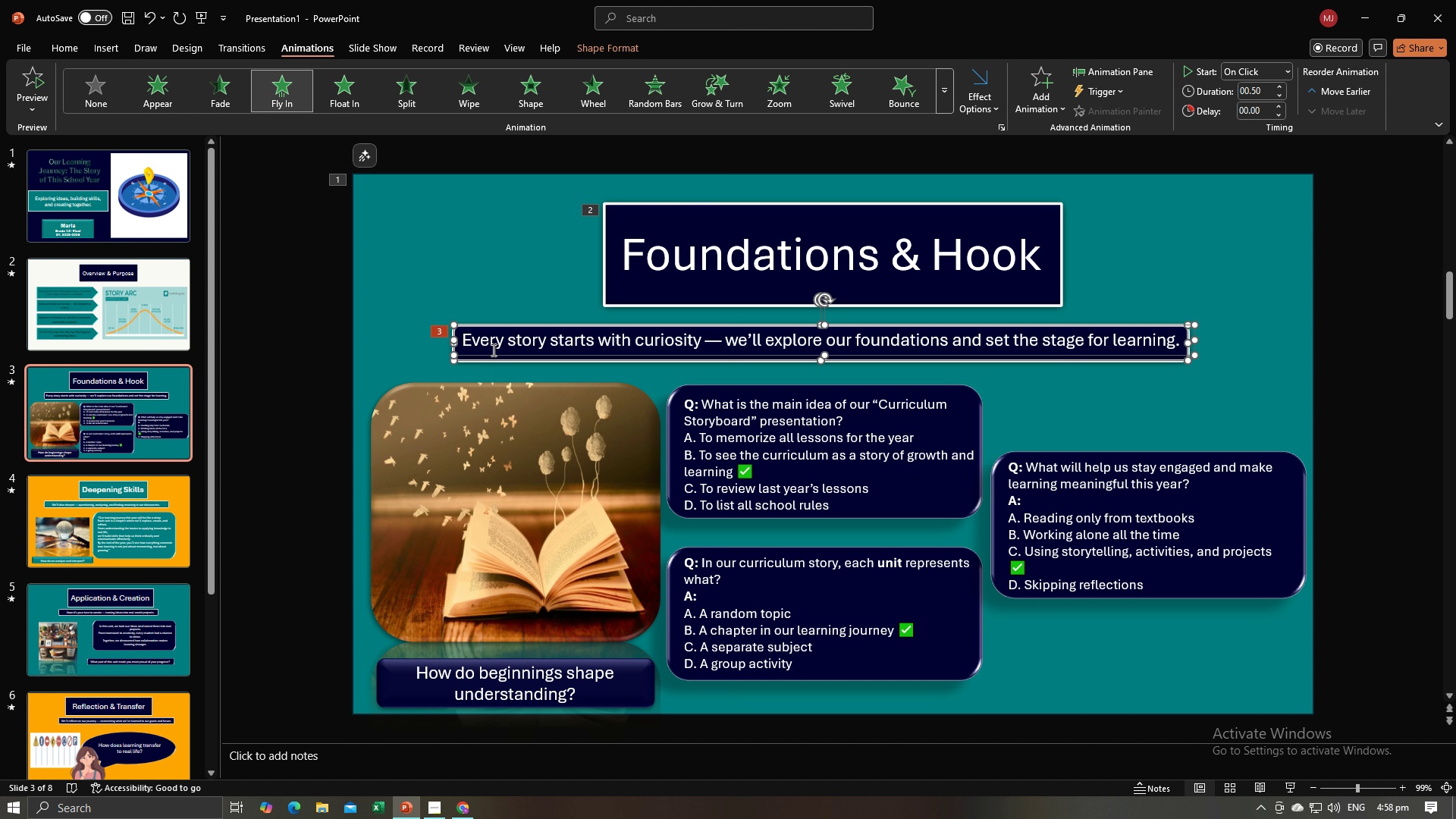 
key(Control+ControlLeft)
 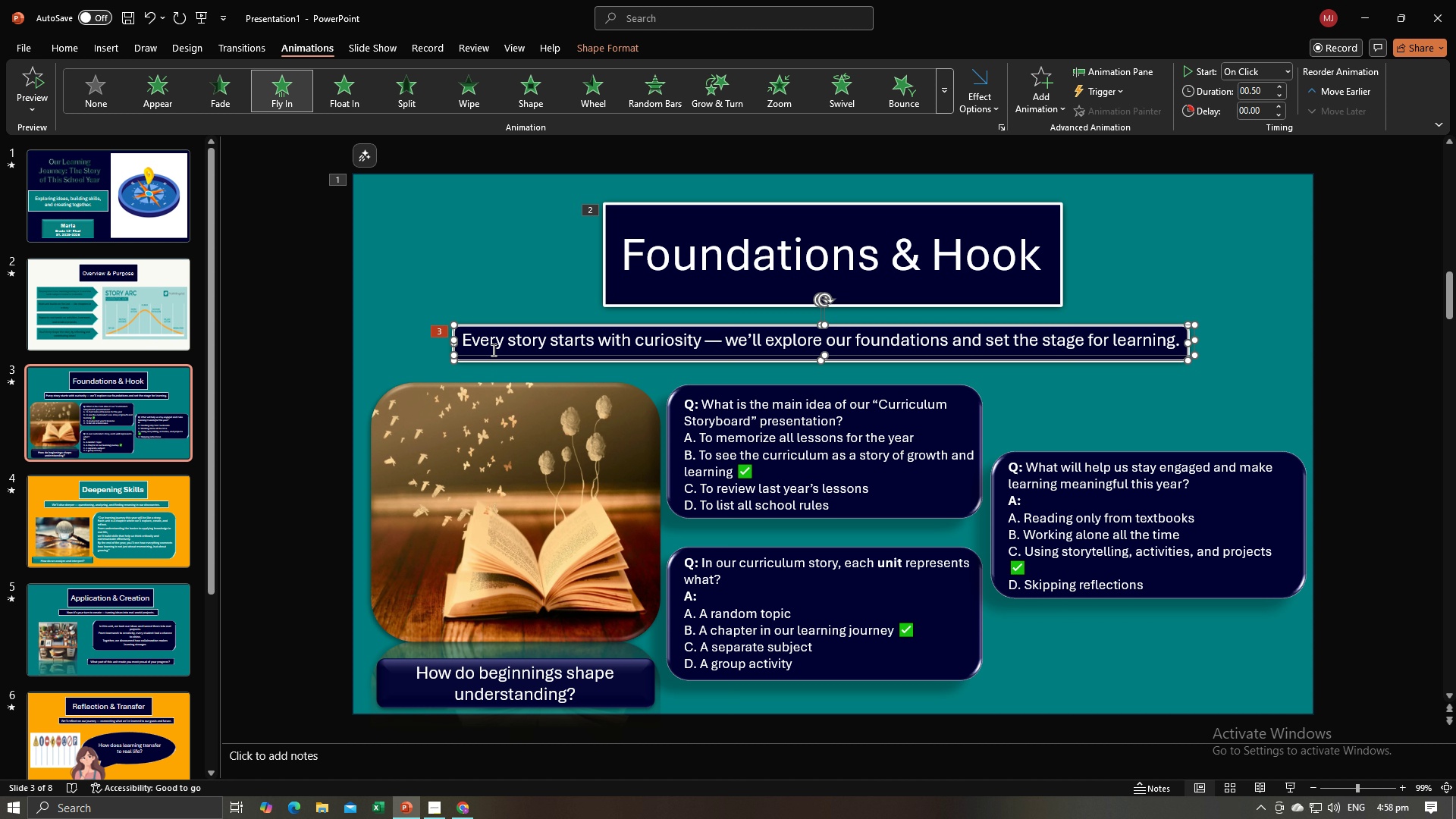 
key(Control+ControlLeft)
 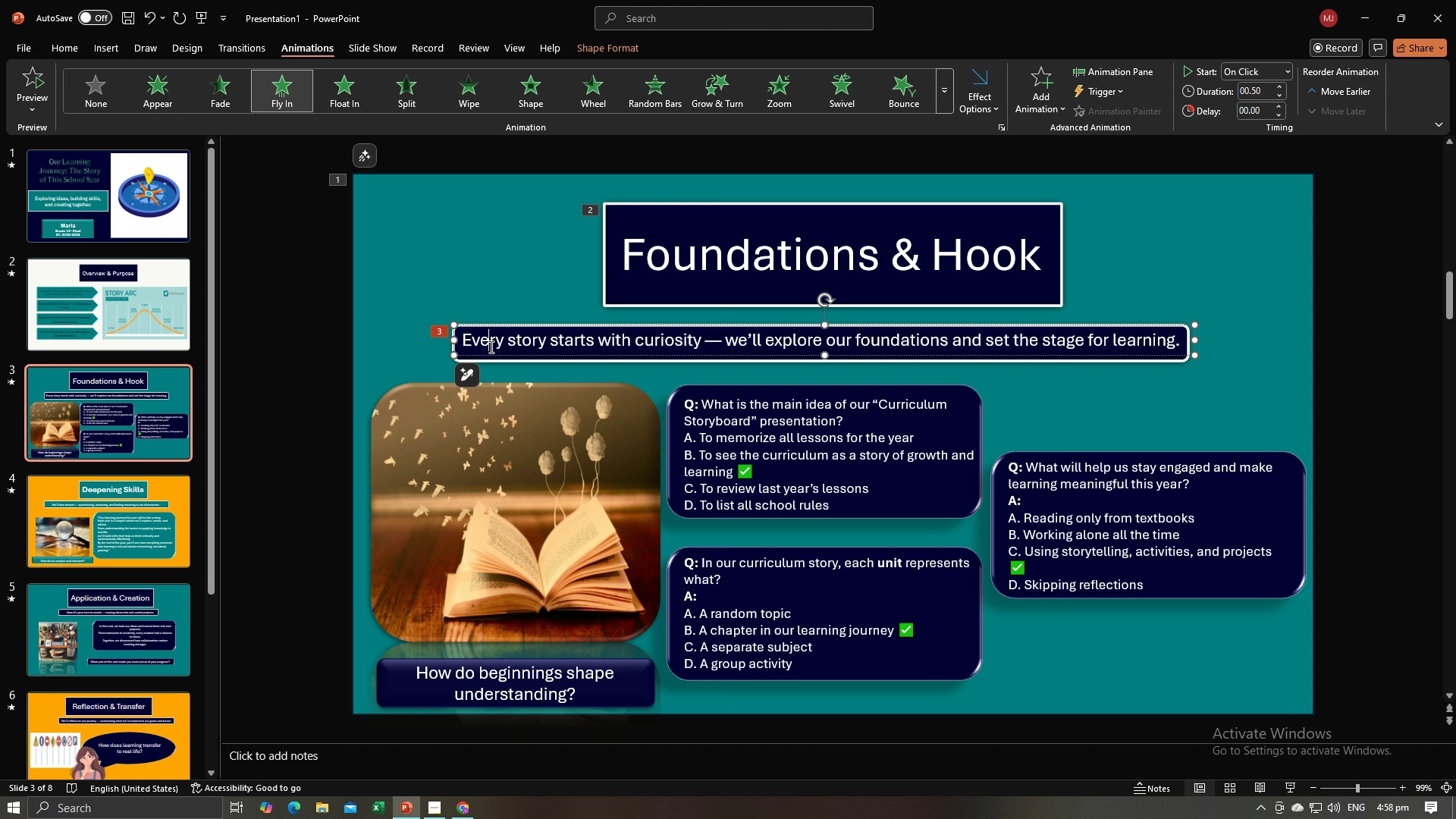 
right_click([490, 347])
 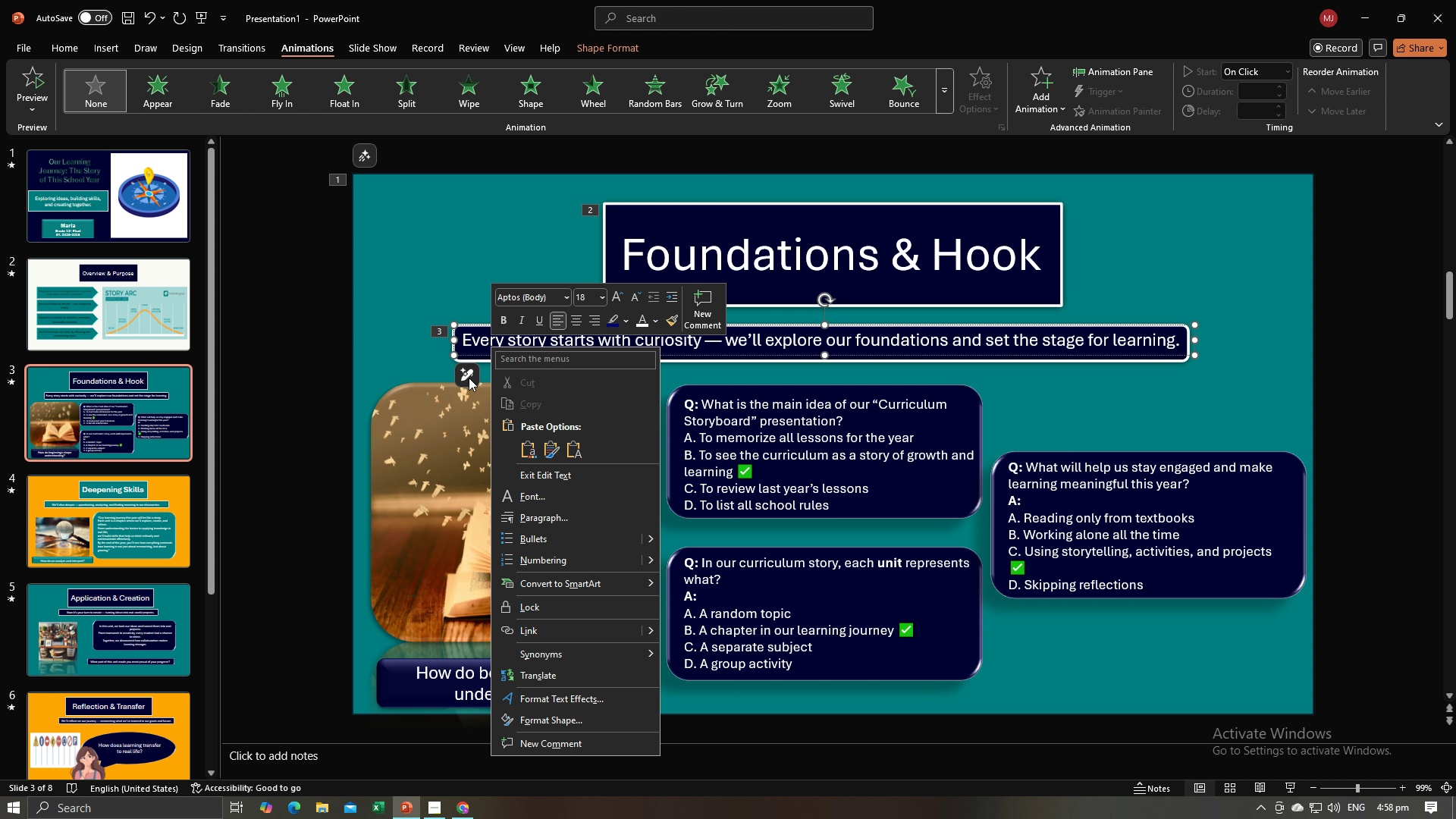 
left_click([432, 358])
 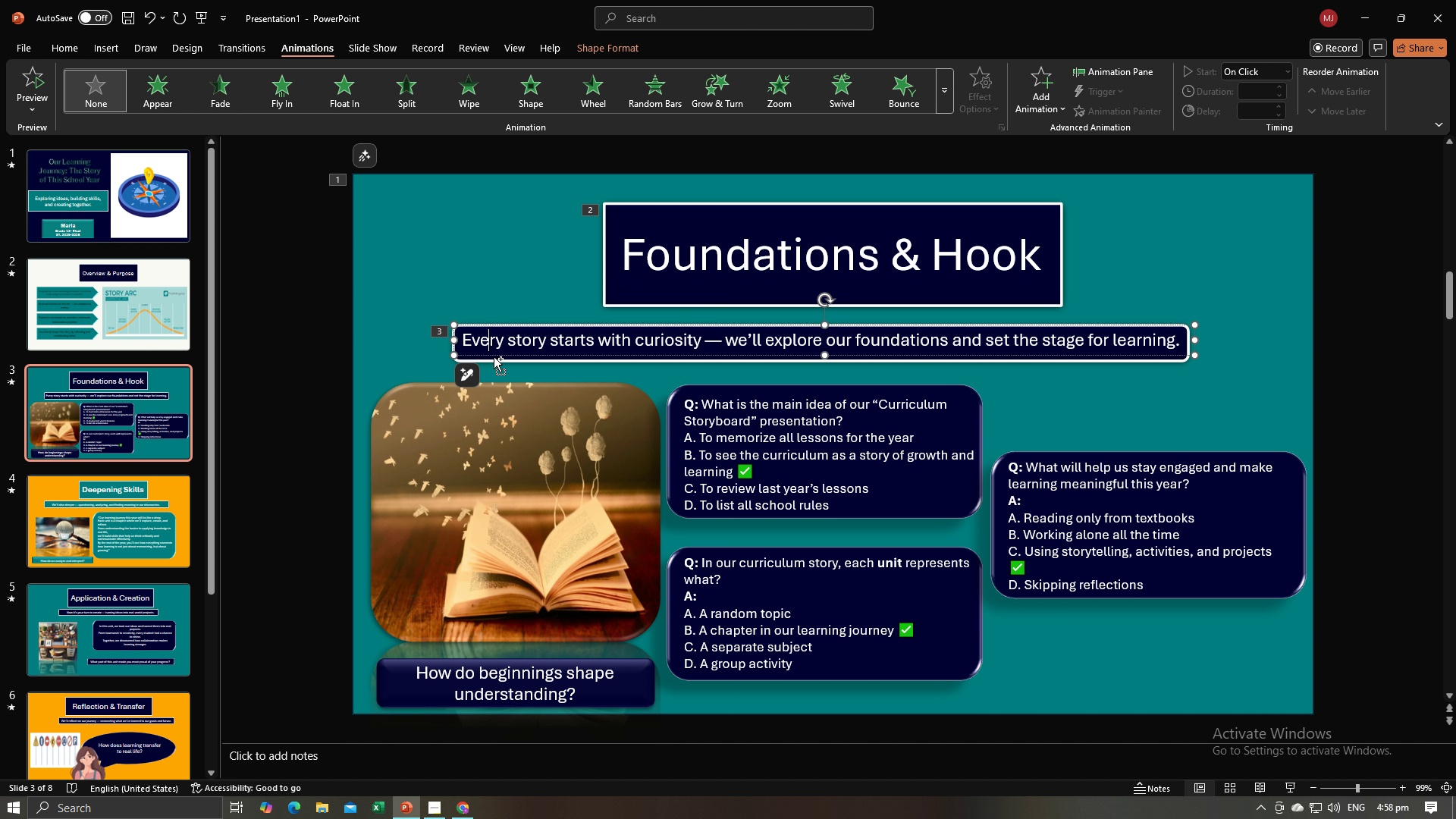 
hold_key(key=ControlLeft, duration=0.98)
left_click([497, 358])
 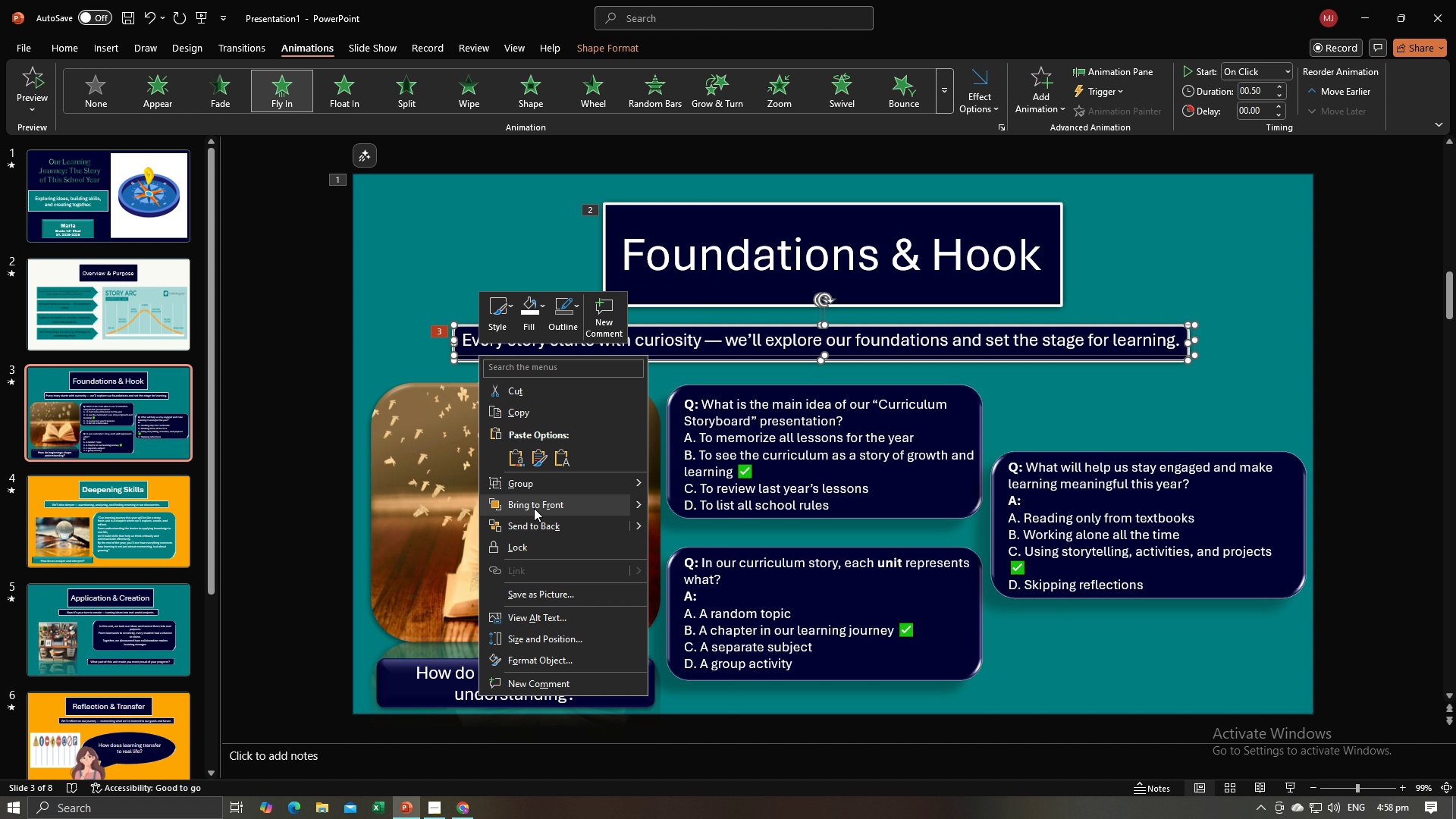 
left_click([543, 478])
 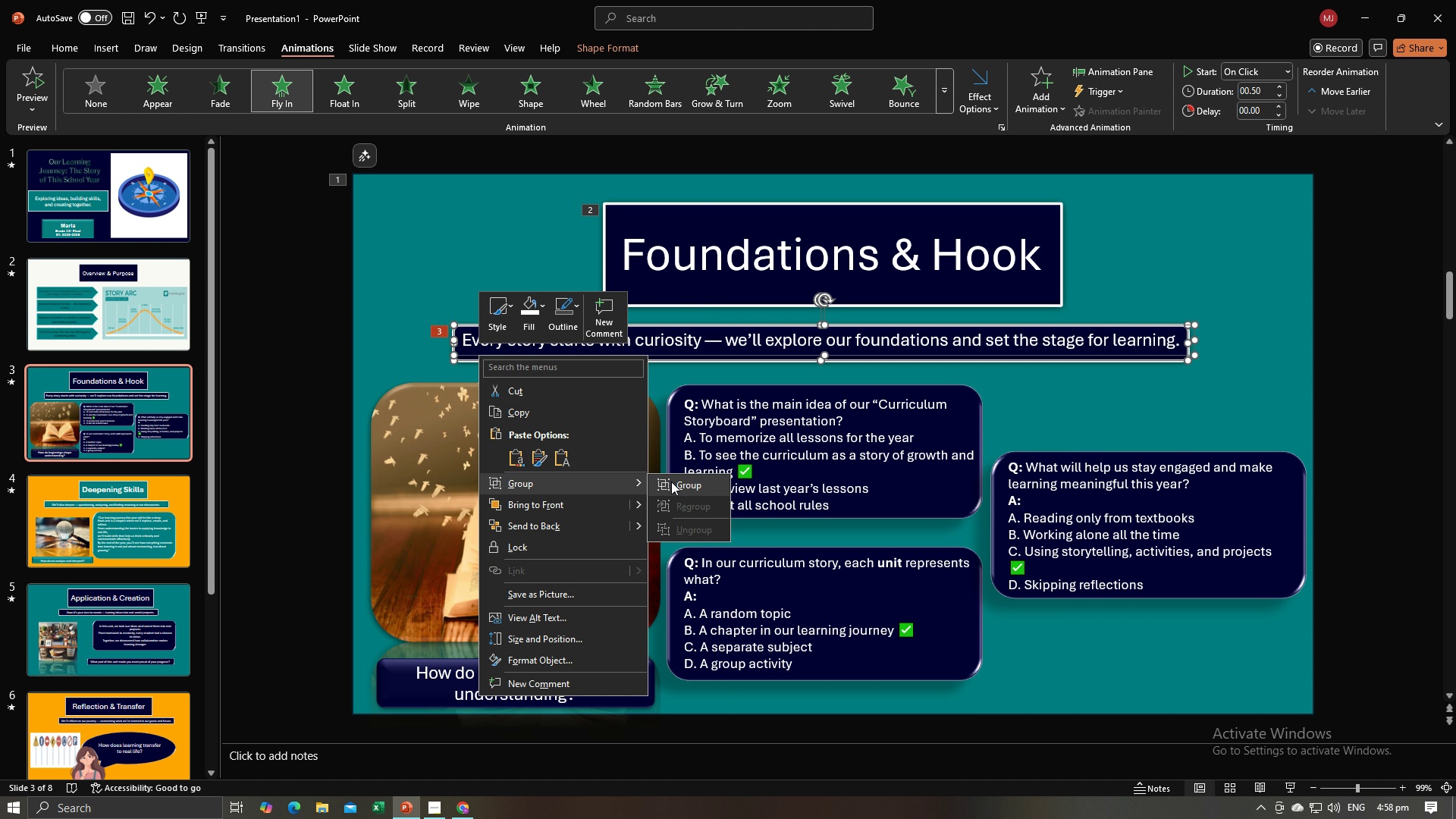 
left_click([671, 482])
 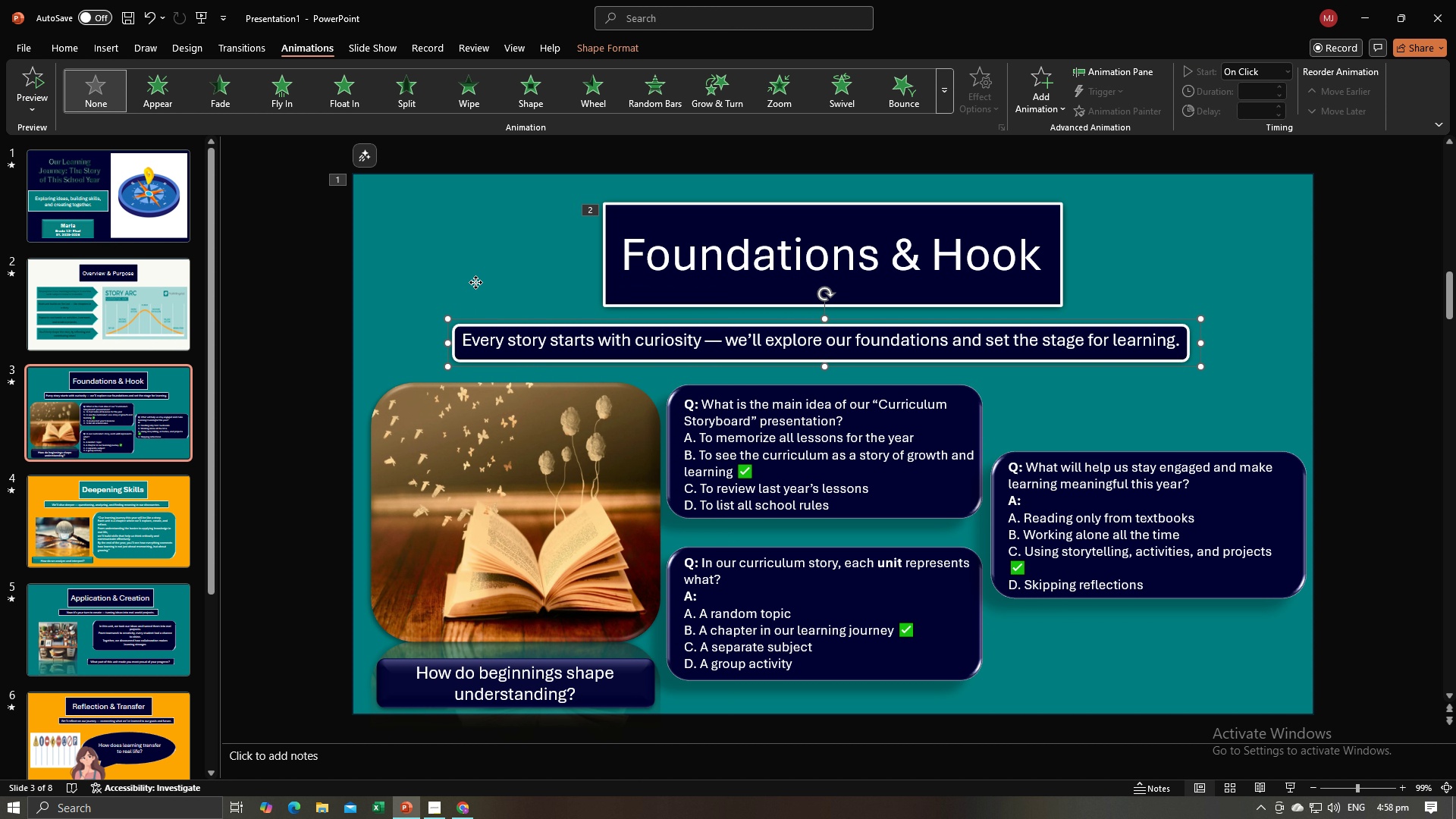 
left_click([475, 282])
 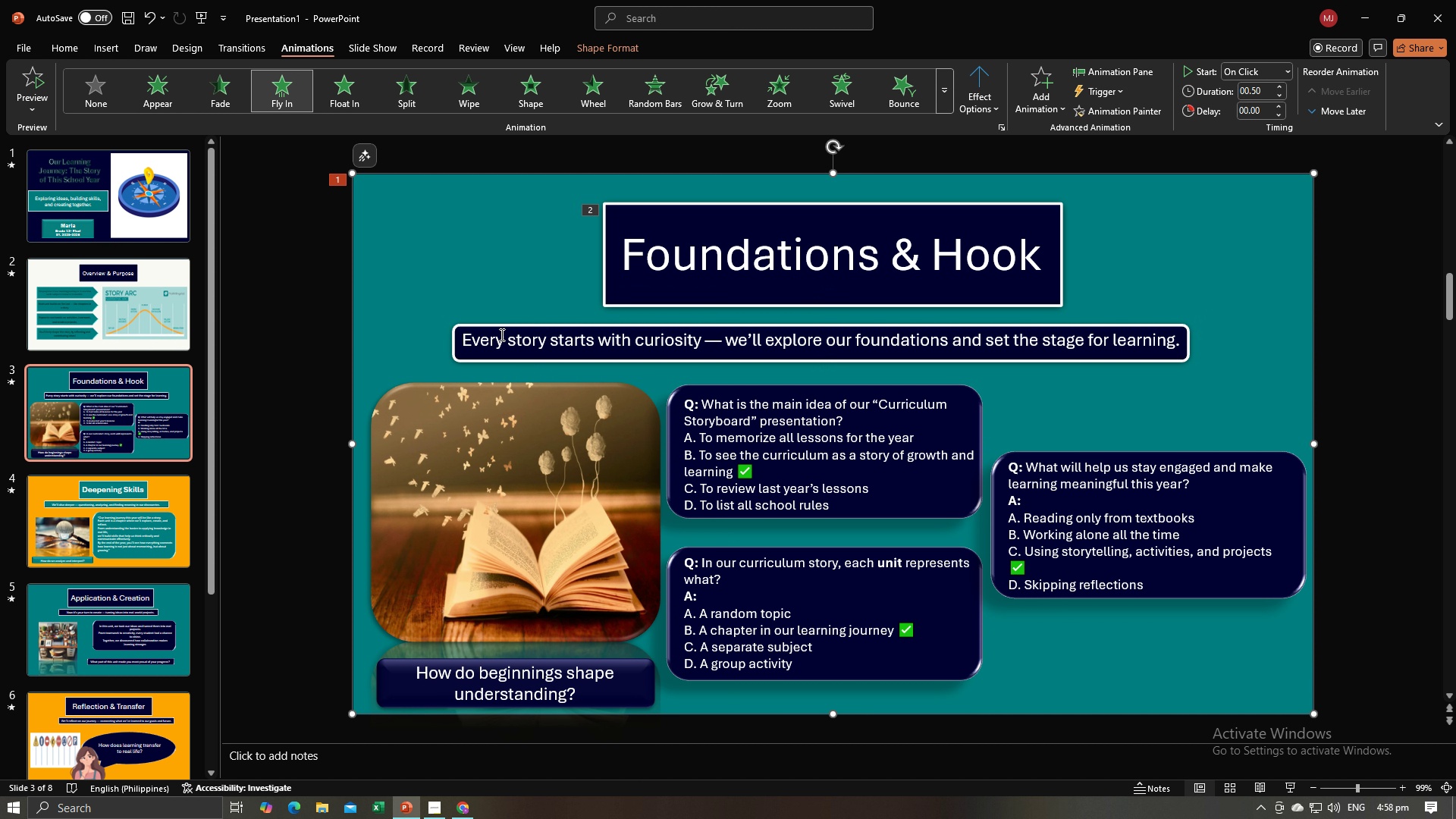 
left_click([500, 334])
 